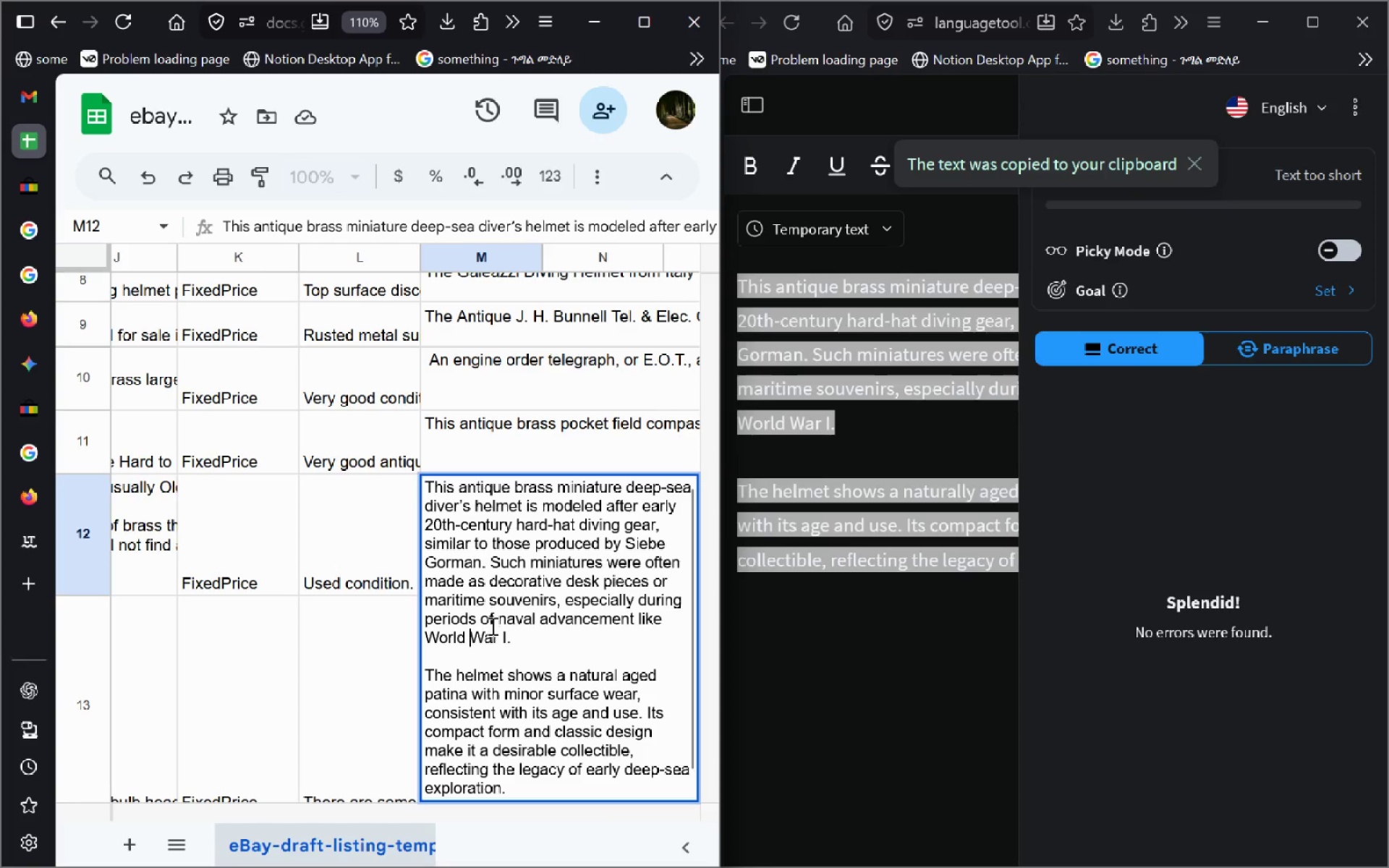 
key(Control+A)
 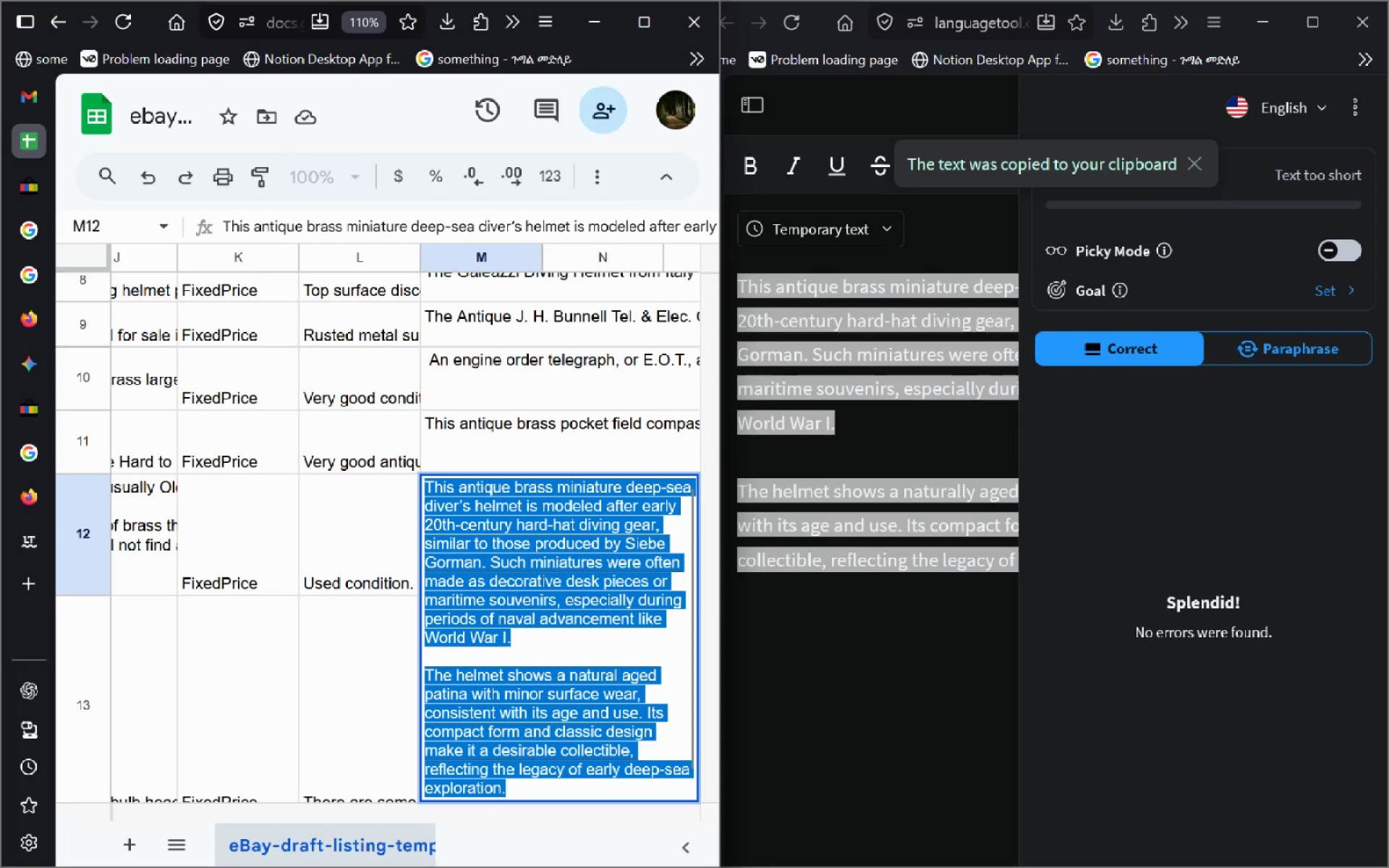 
key(Control+V)
 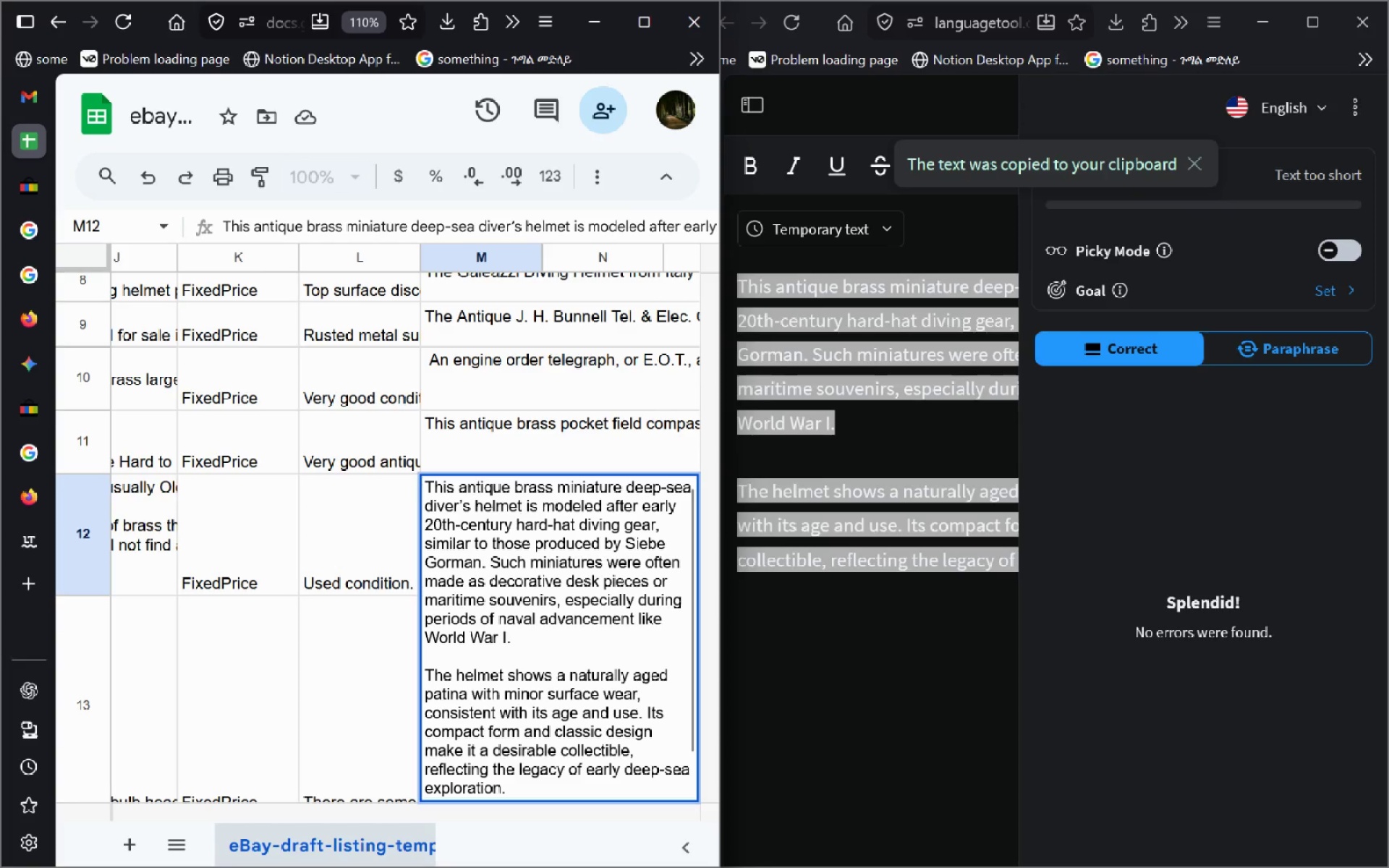 
key(Control+Enter)
 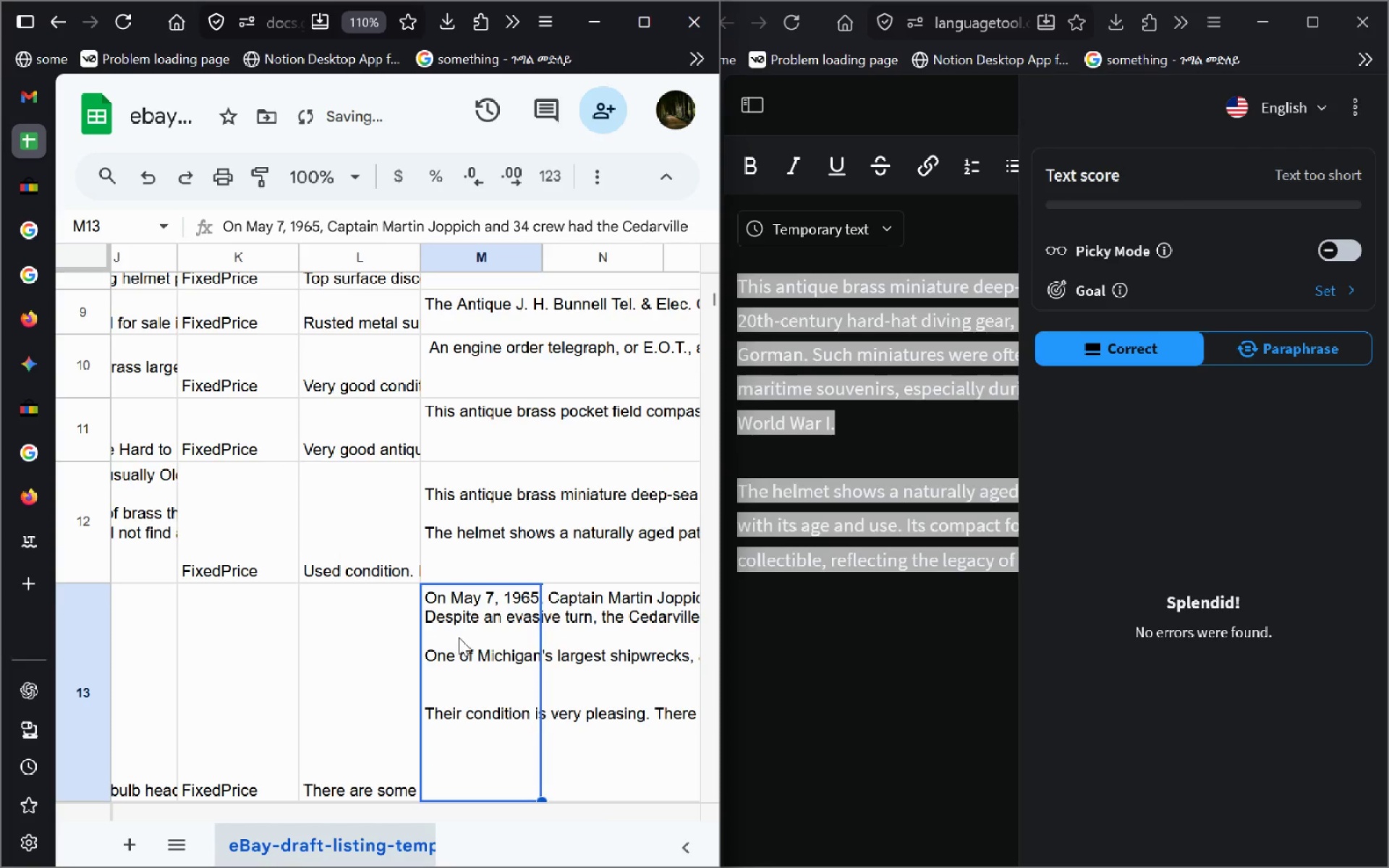 
double_click([459, 637])
 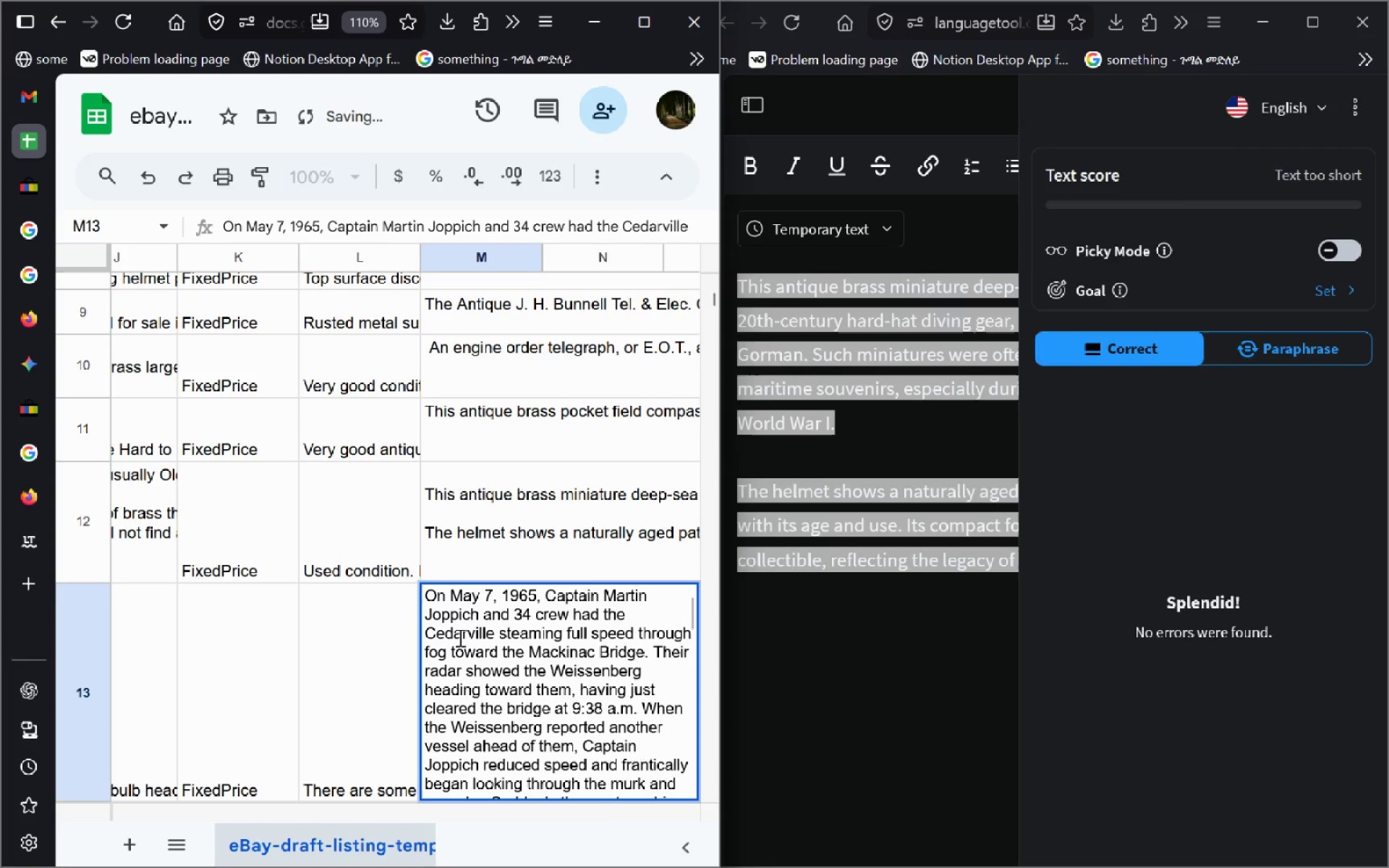 
key(Control+A)
 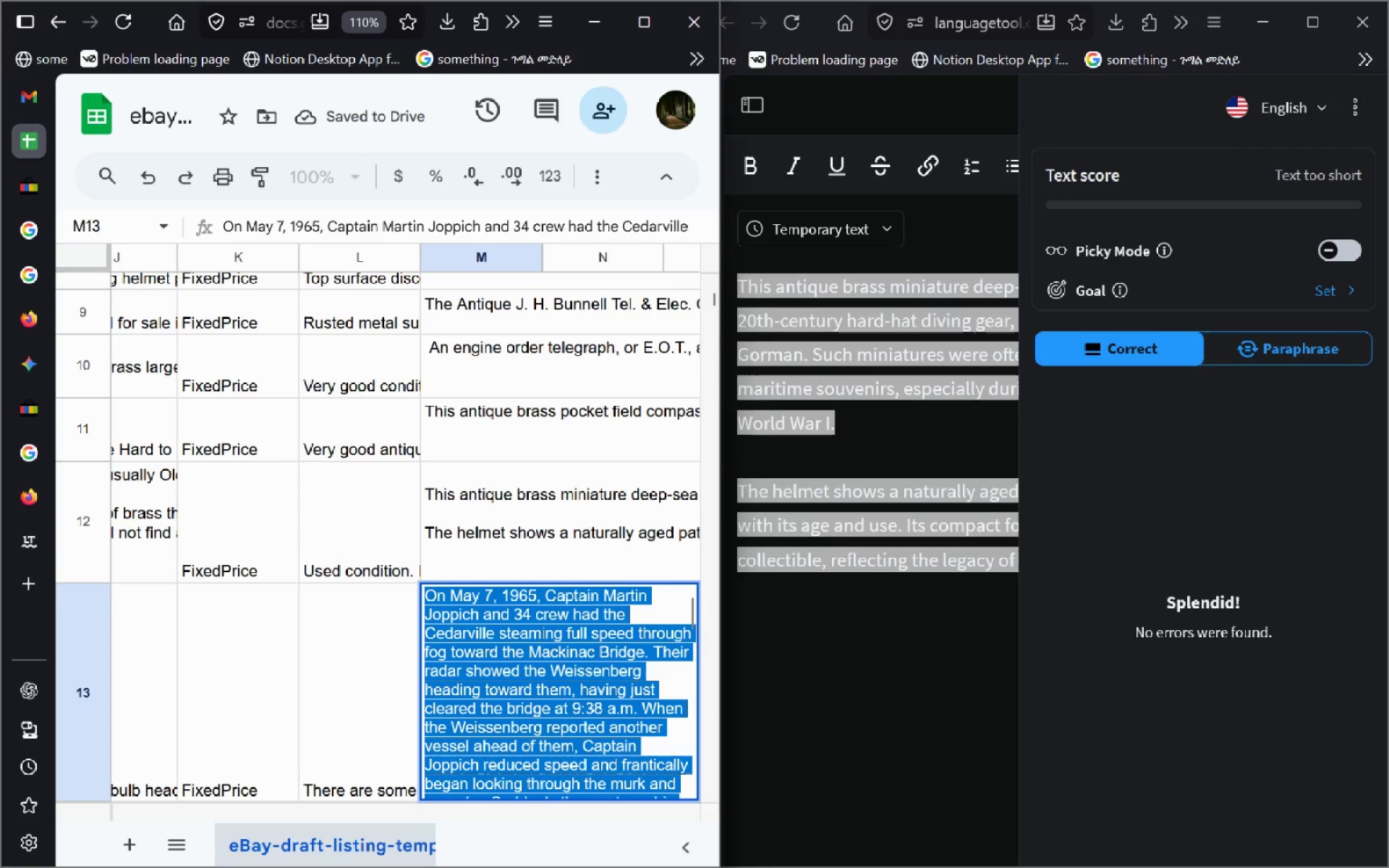 
key(Control+C)
 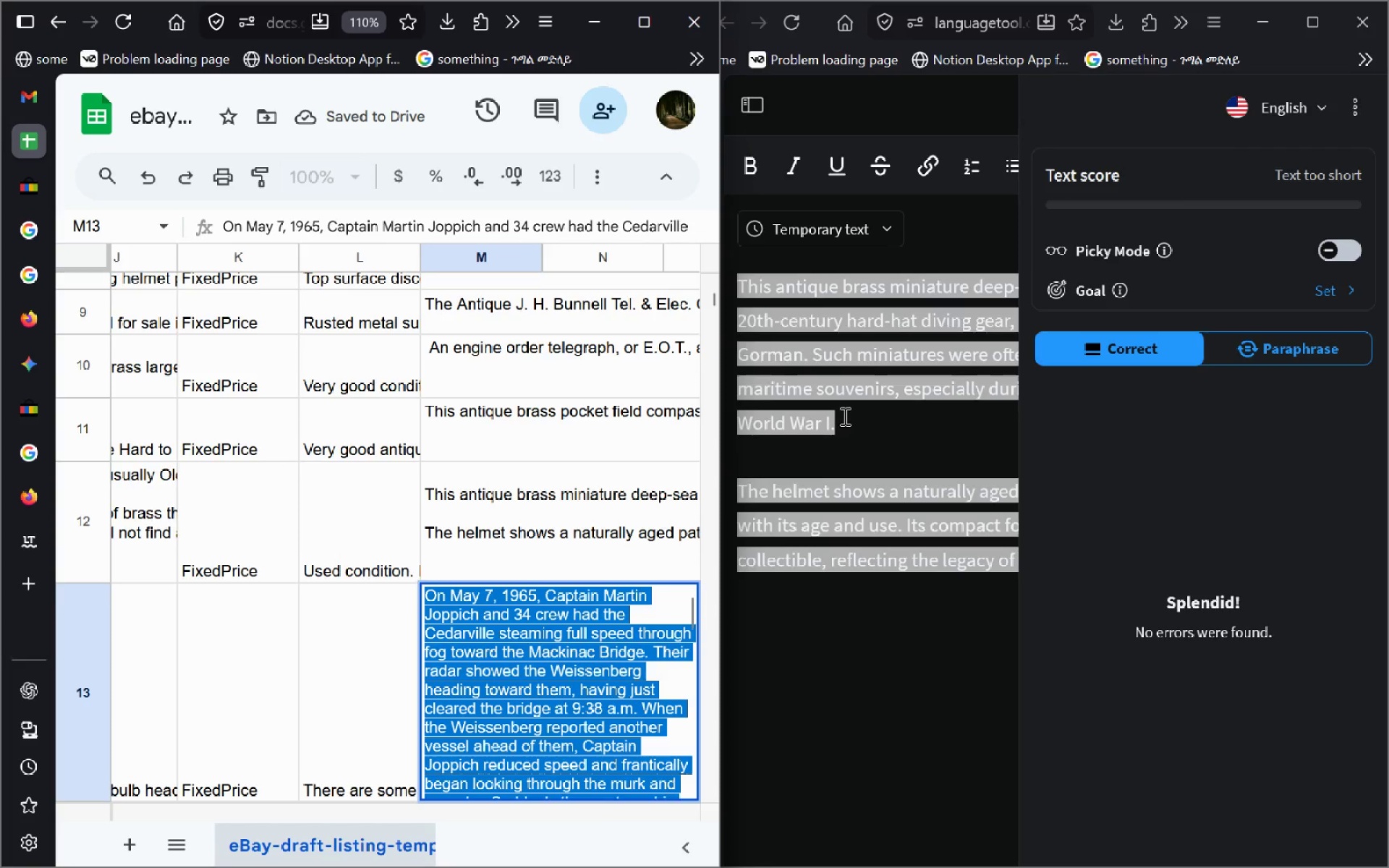 
left_click([844, 416])
 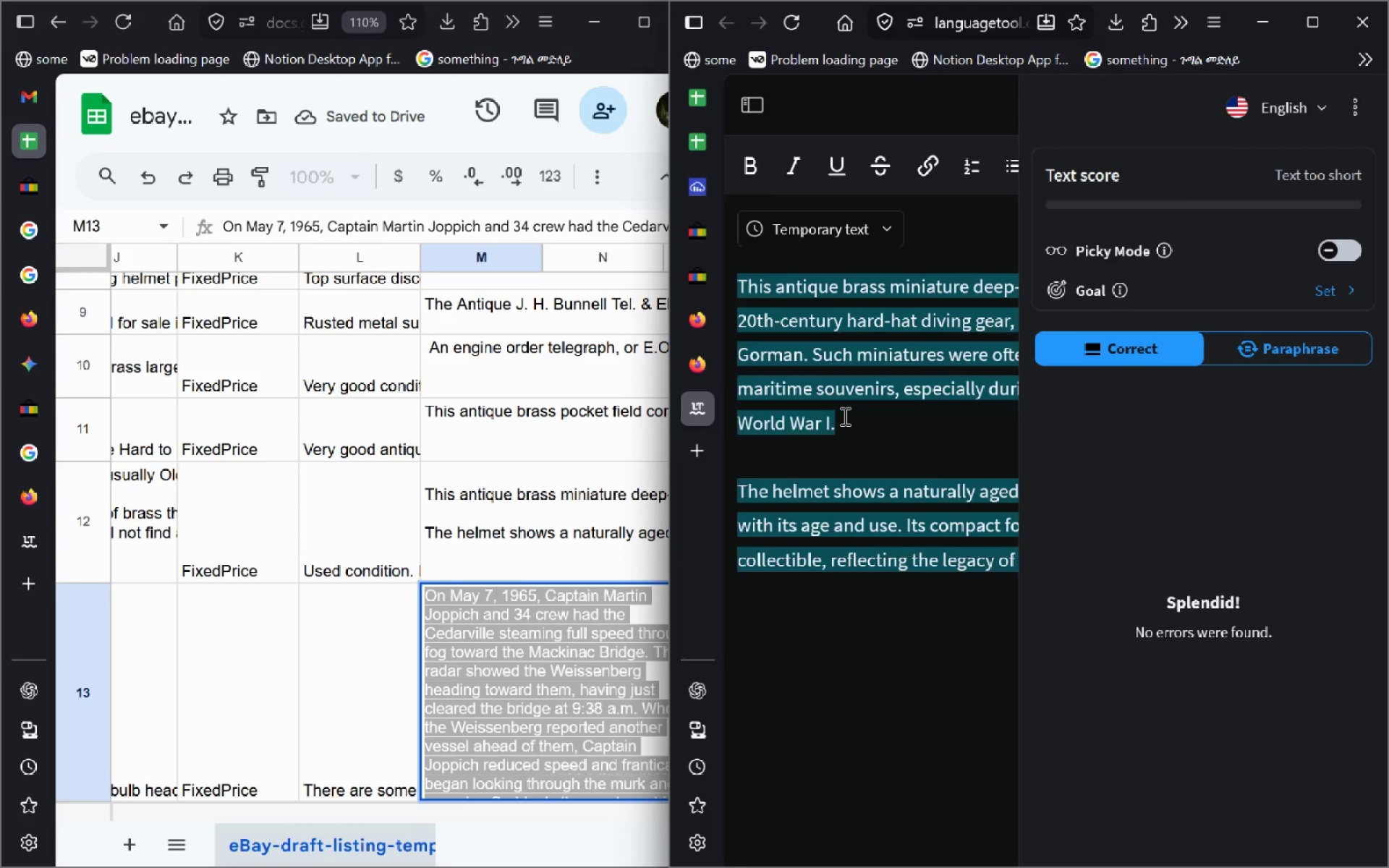 
key(Control+A)
 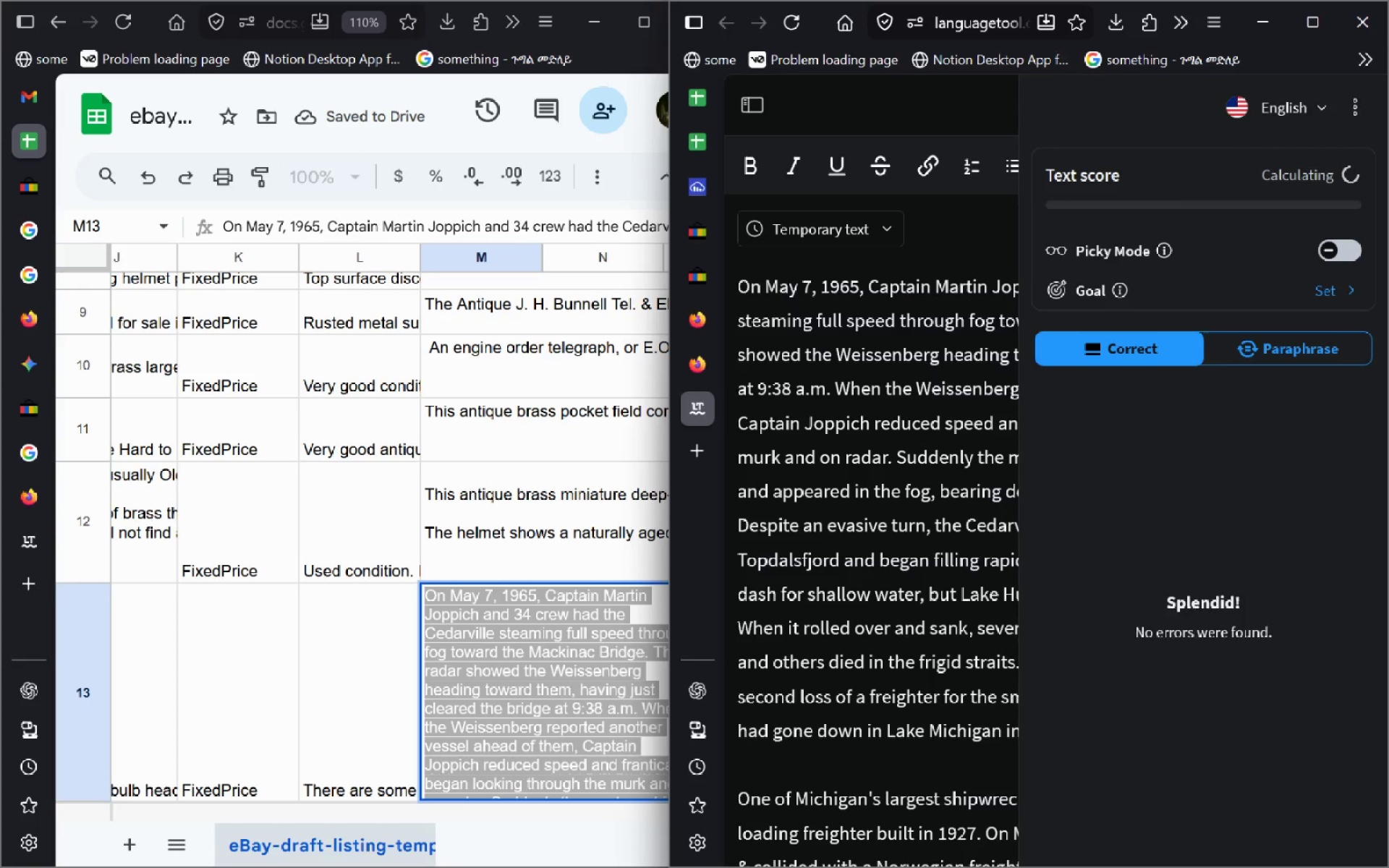 
key(Control+V)
 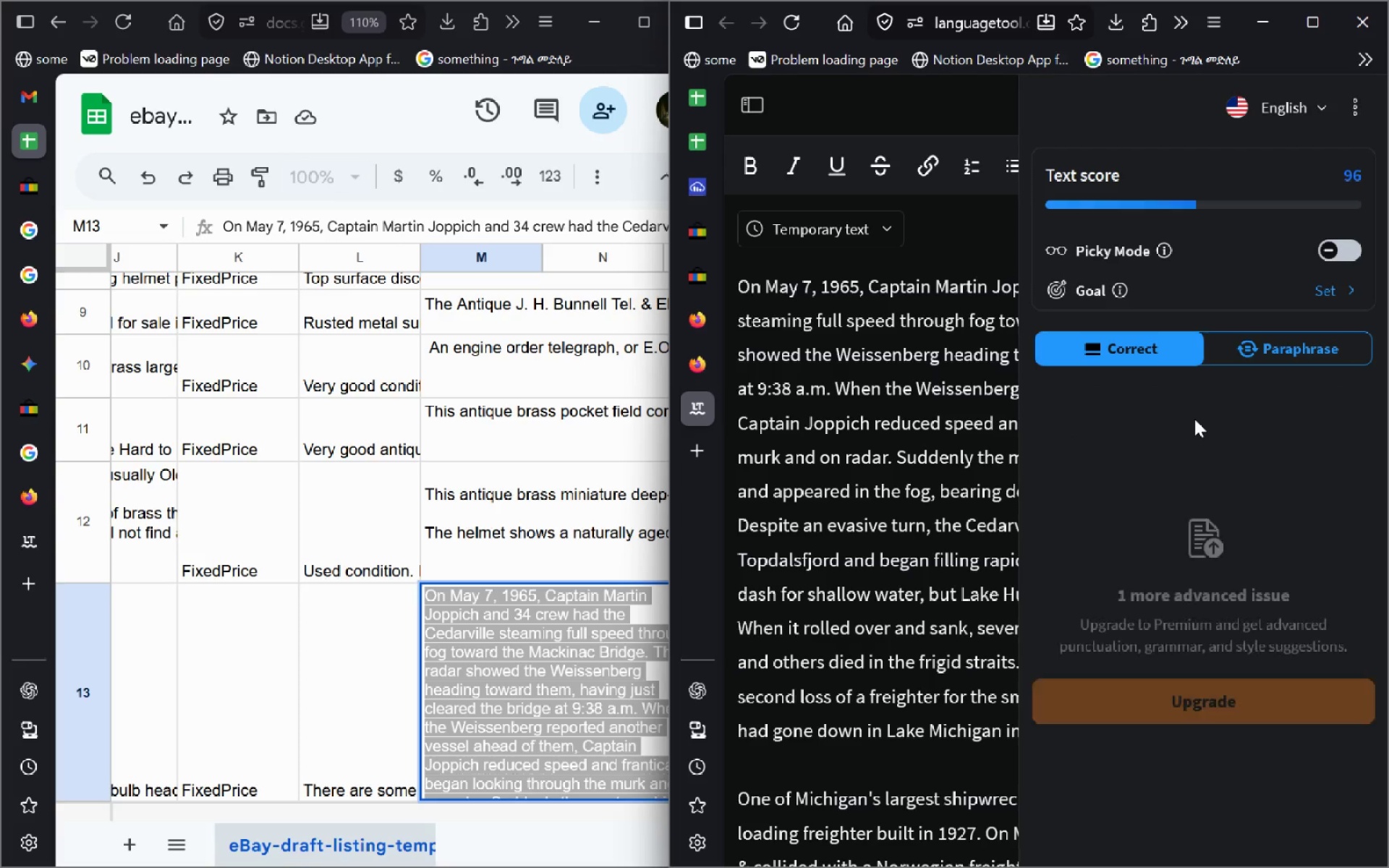 
wait(5.66)
 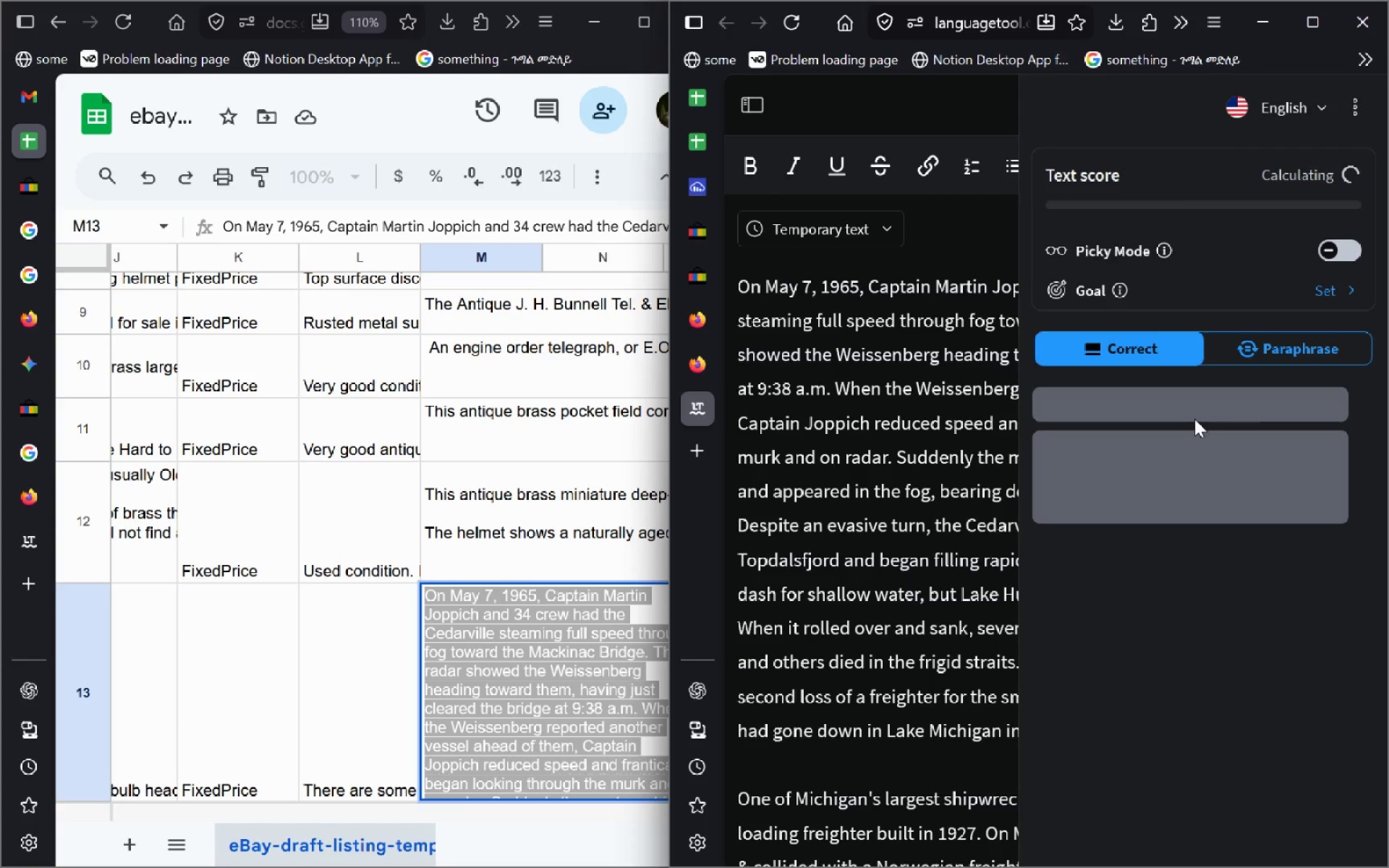 
left_click([880, 475])
 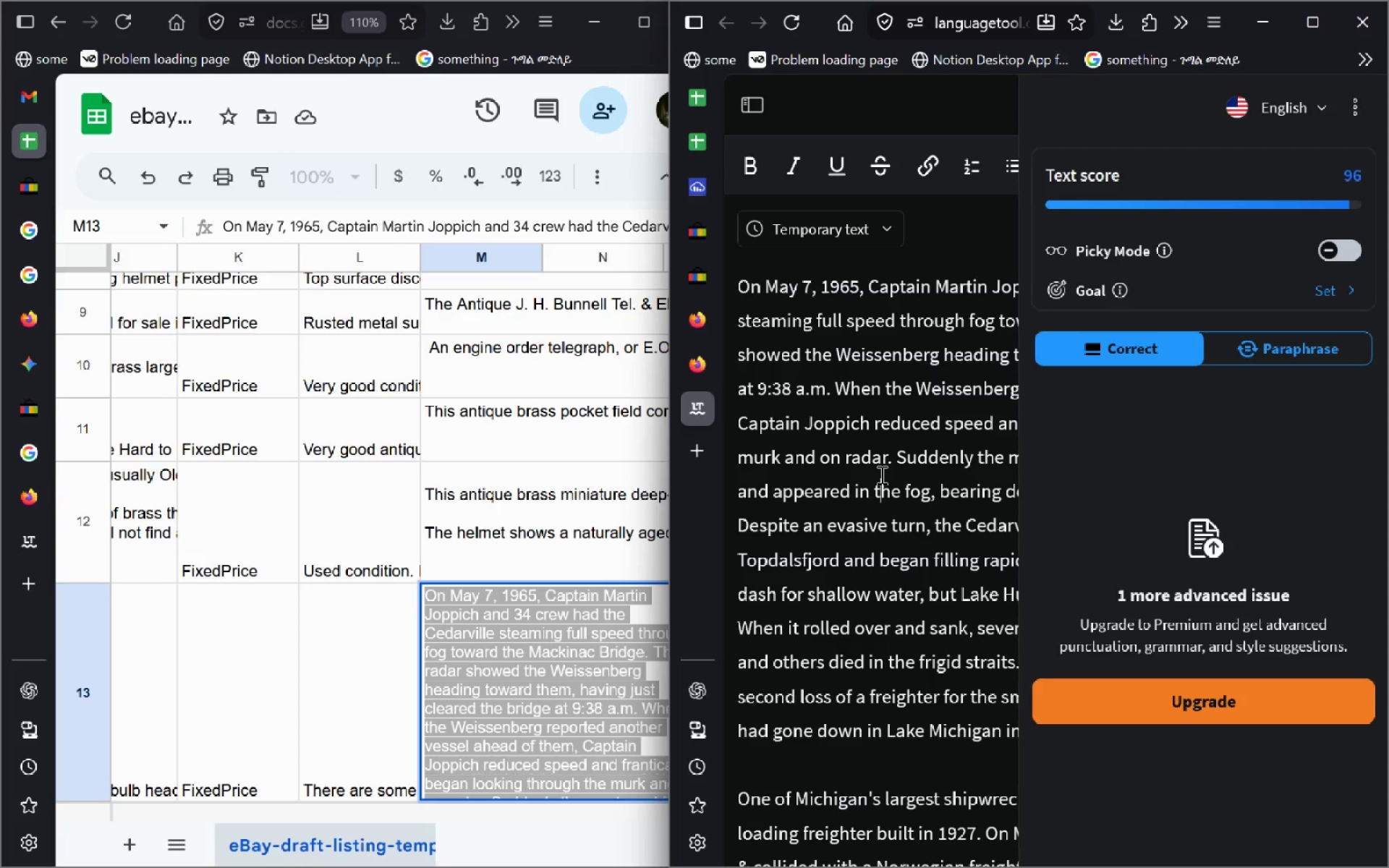 
hold_key(key=ControlLeft, duration=0.41)
 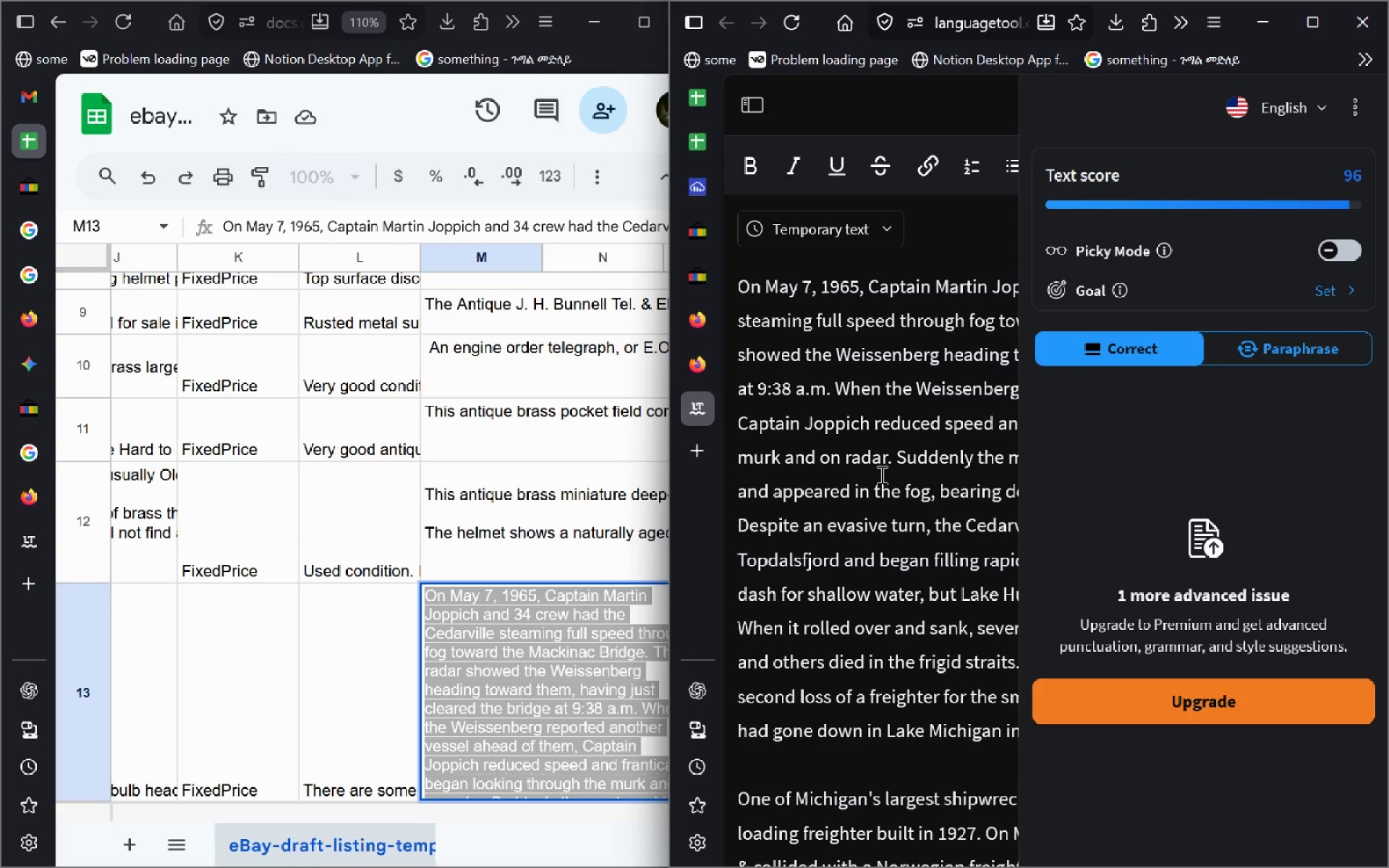 
key(Control+A)
 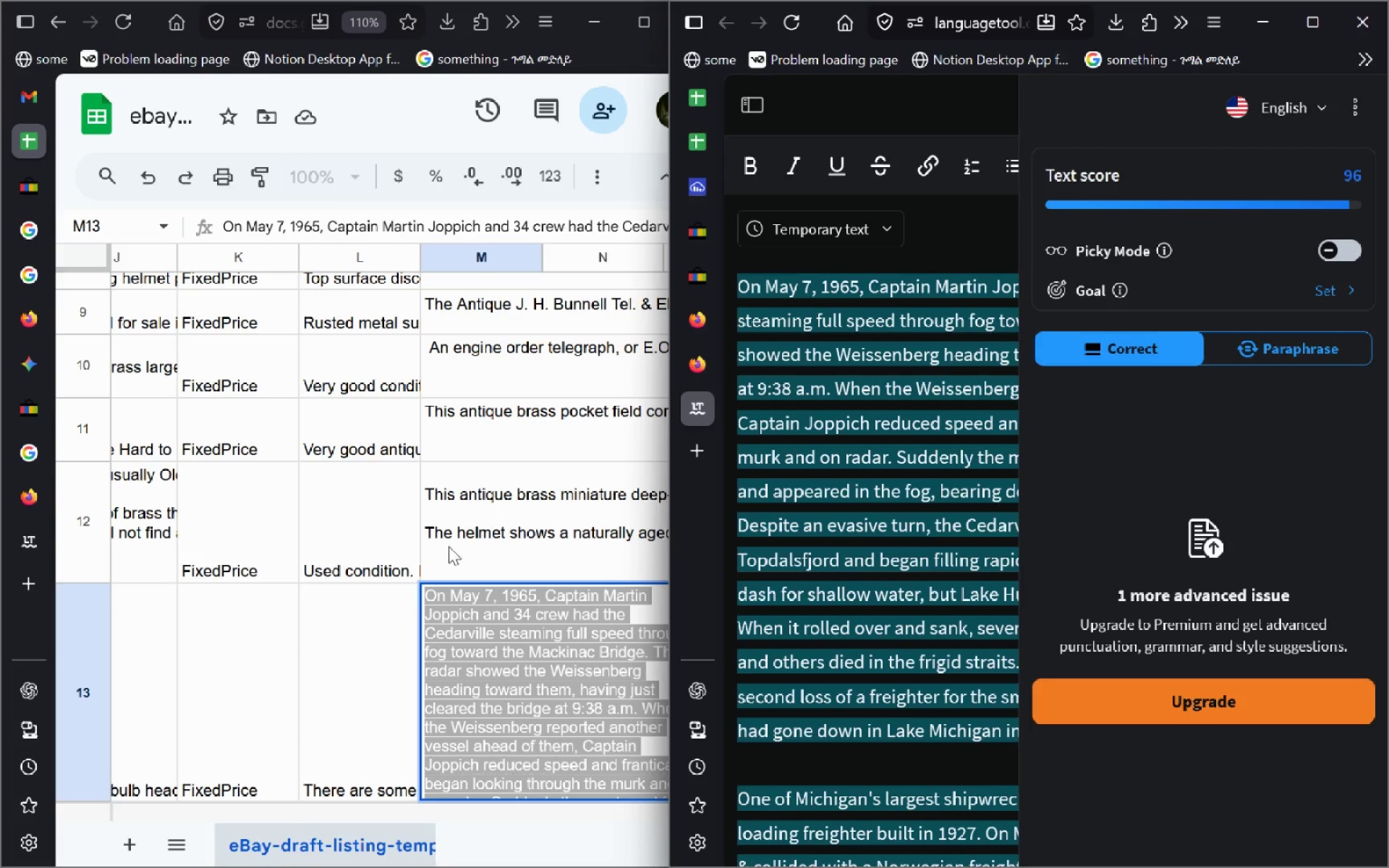 
mouse_move([385, 503])
 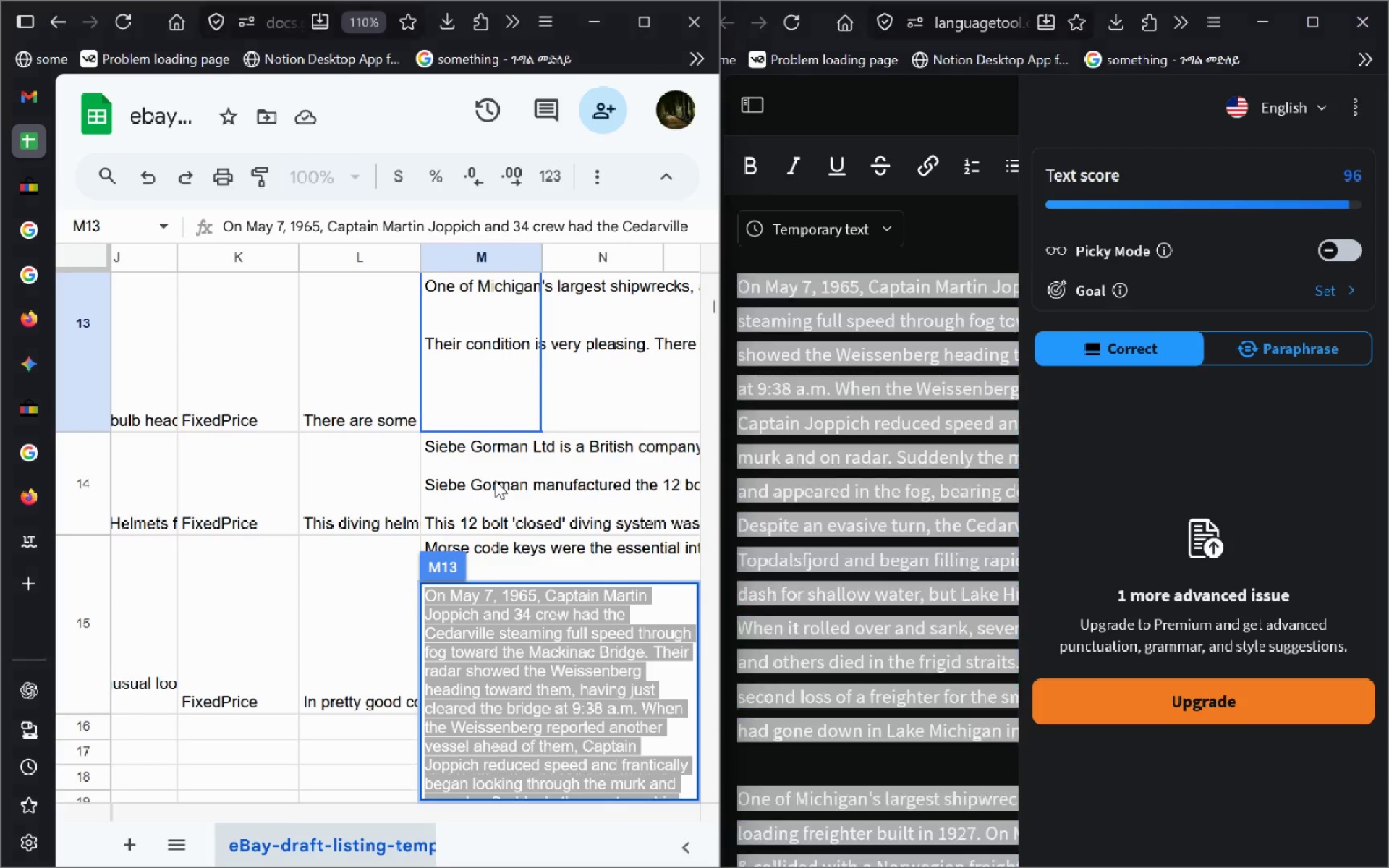 
double_click([495, 480])
 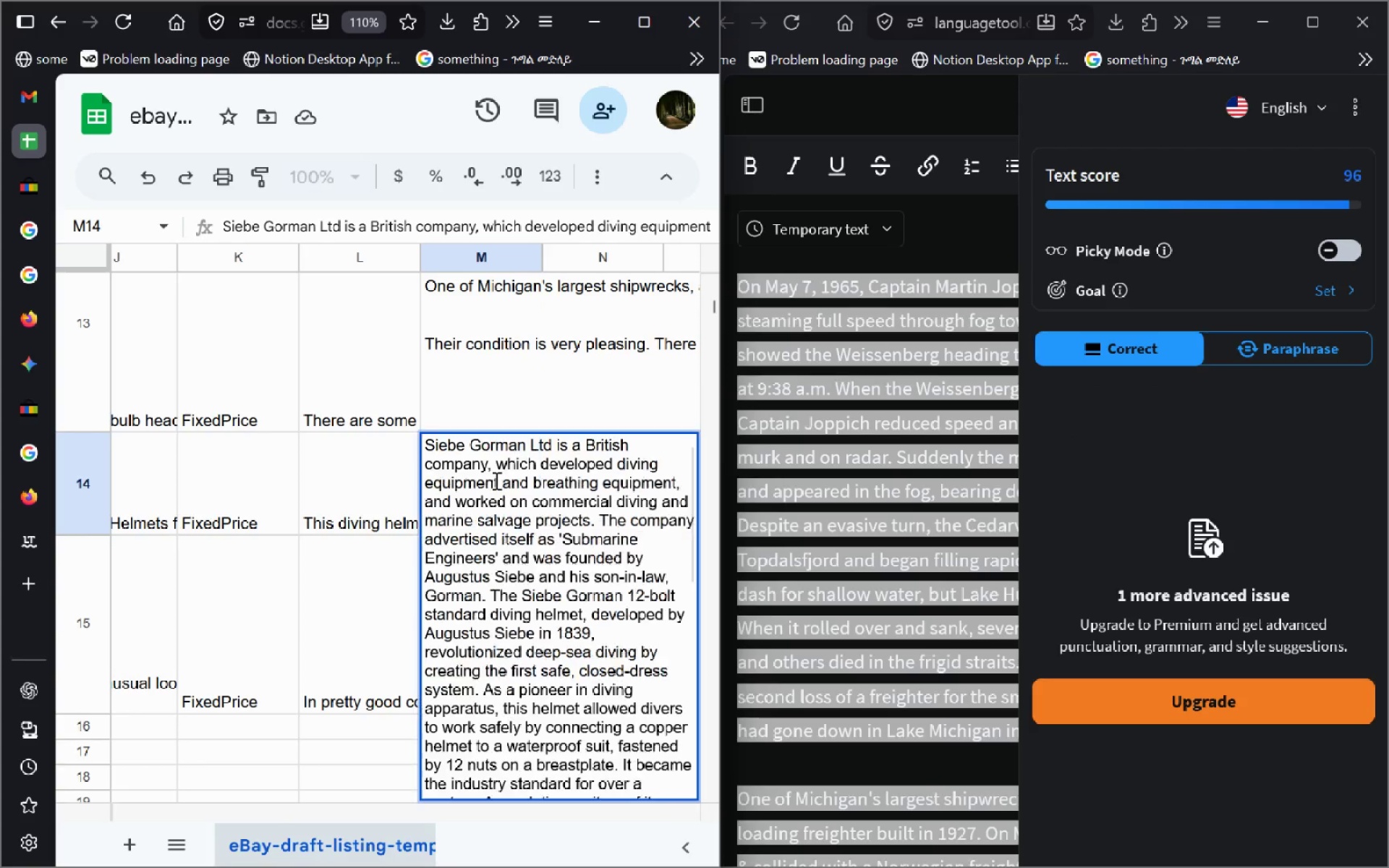 
key(Control+A)
 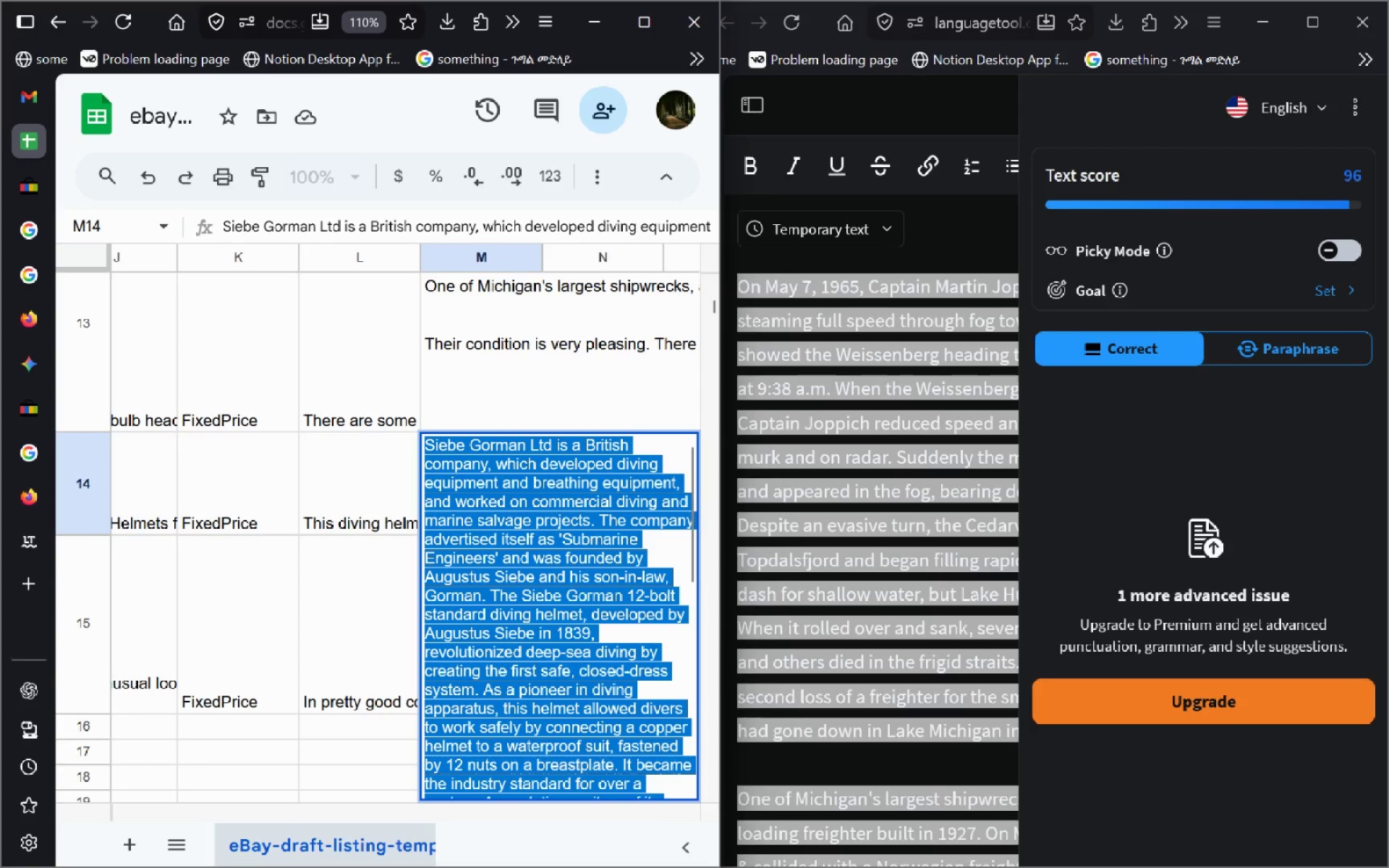 
key(Control+C)
 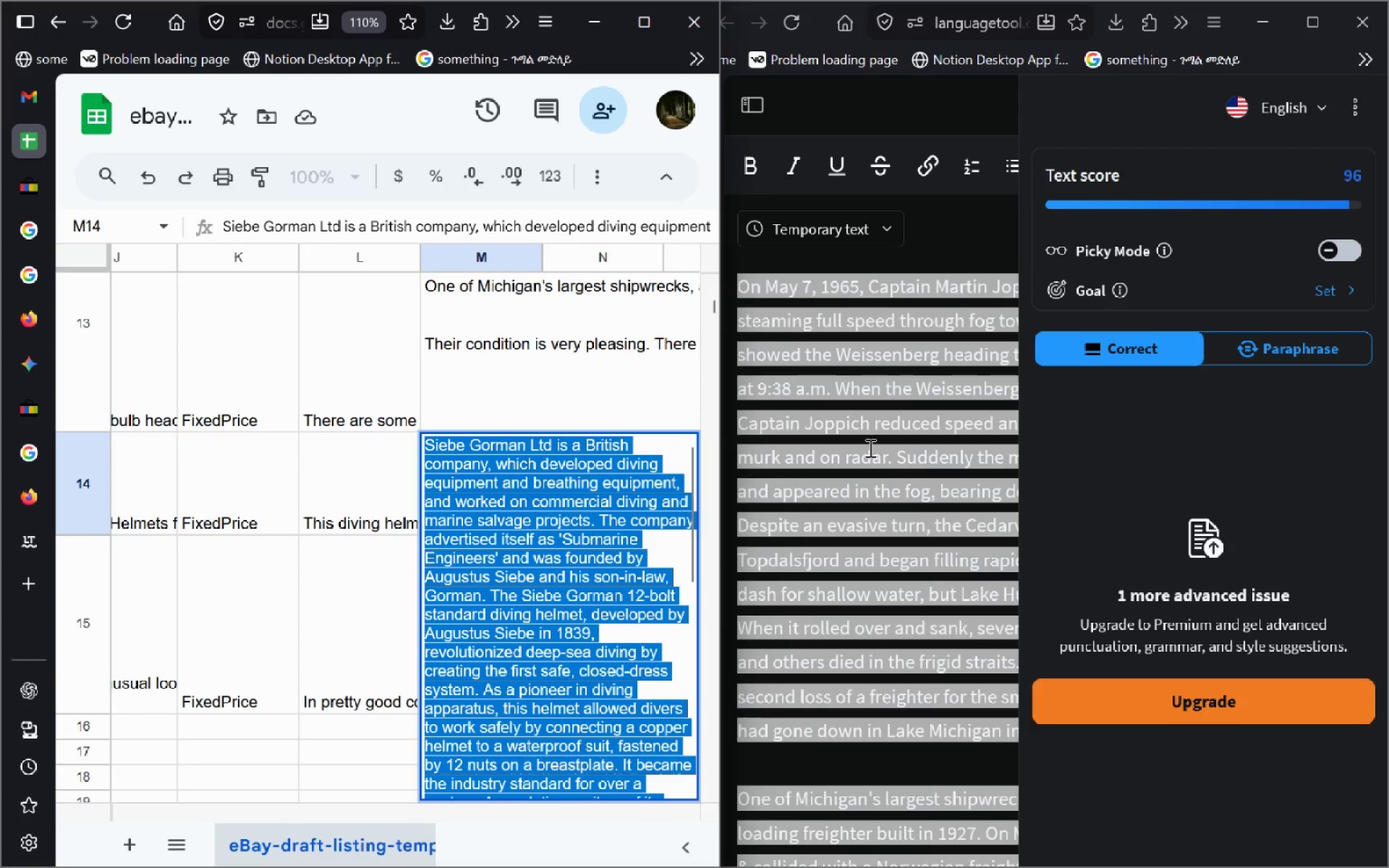 
left_click([869, 448])
 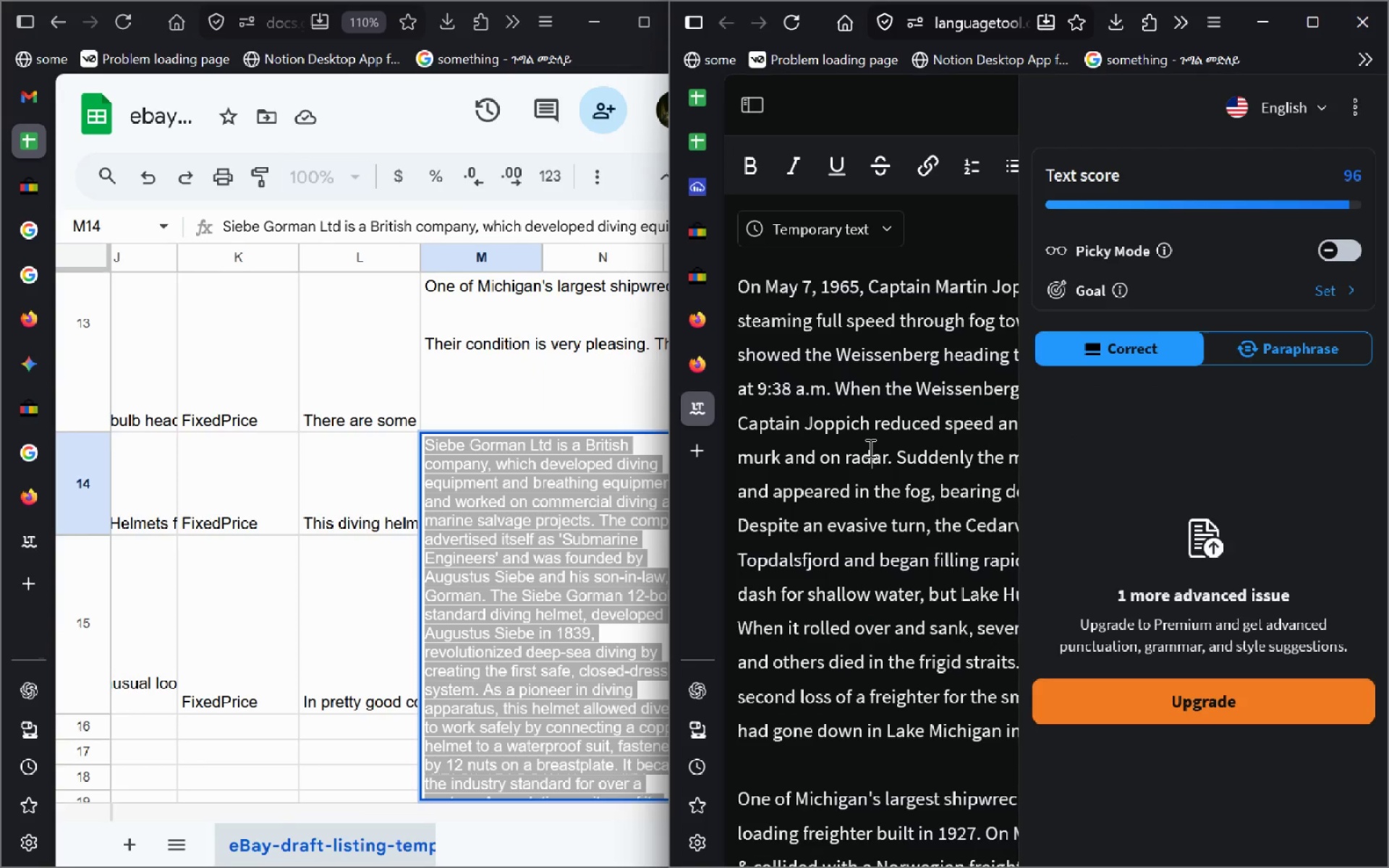 
key(Control+A)
 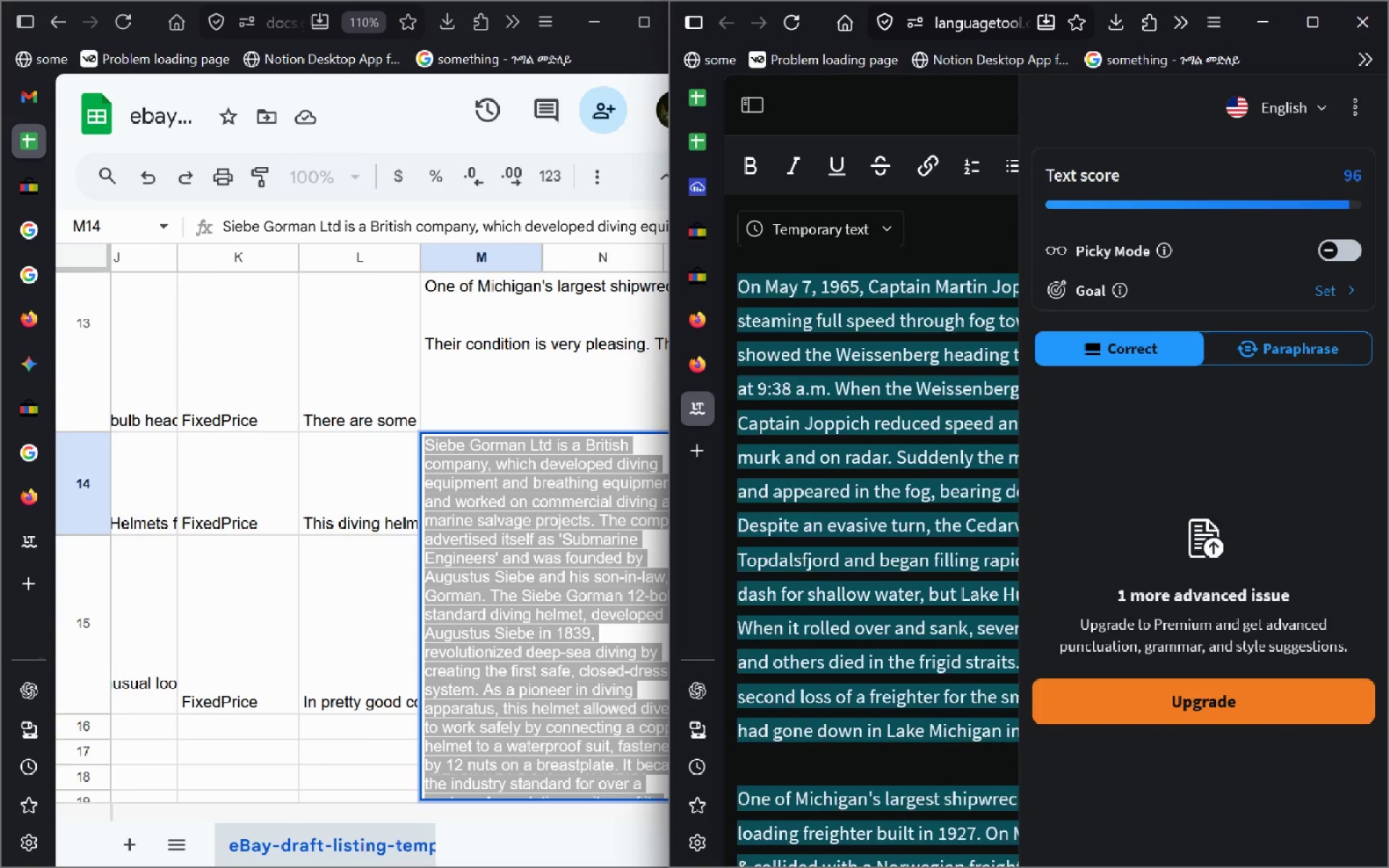 
key(Control+V)
 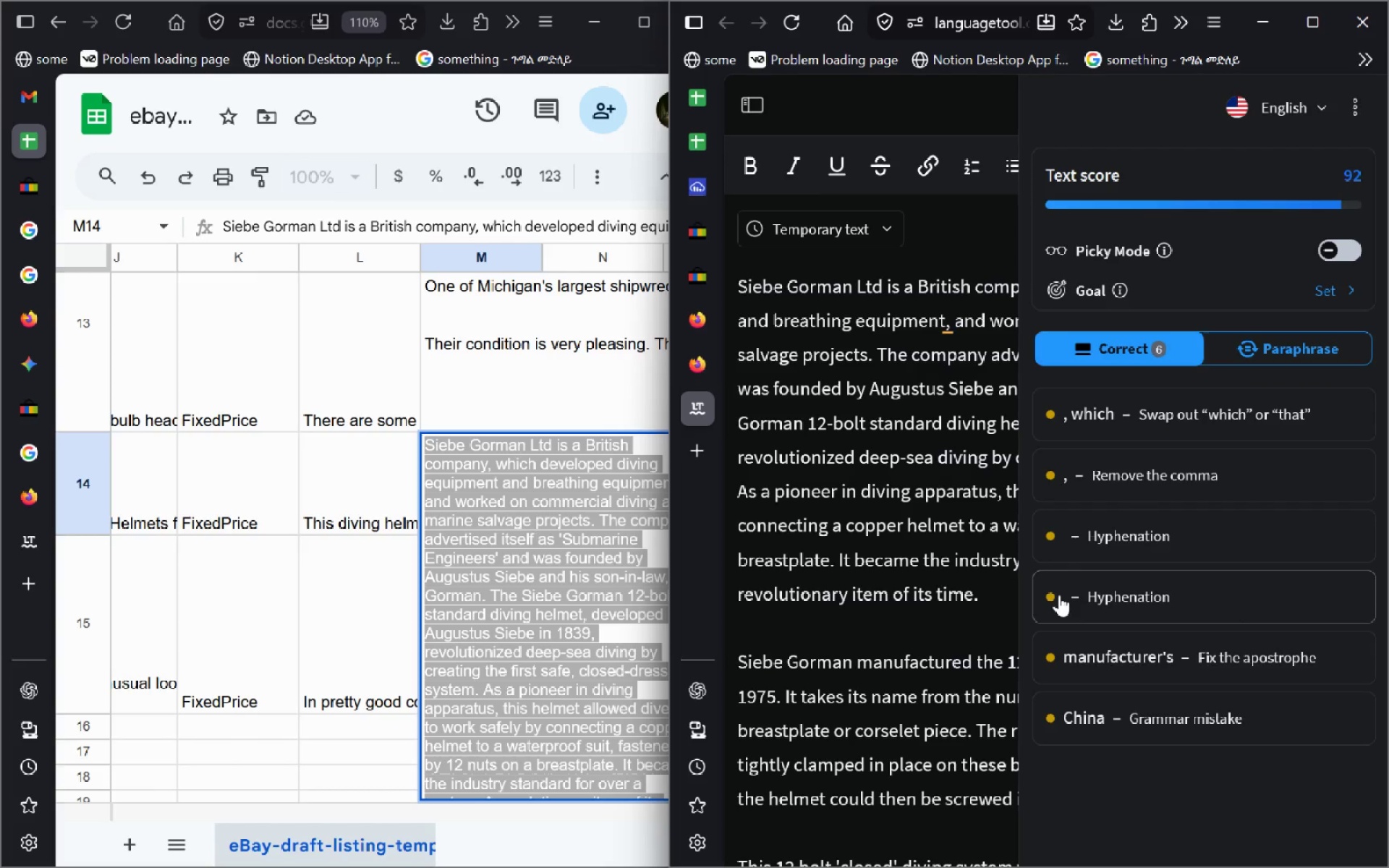 
double_click([1166, 401])
 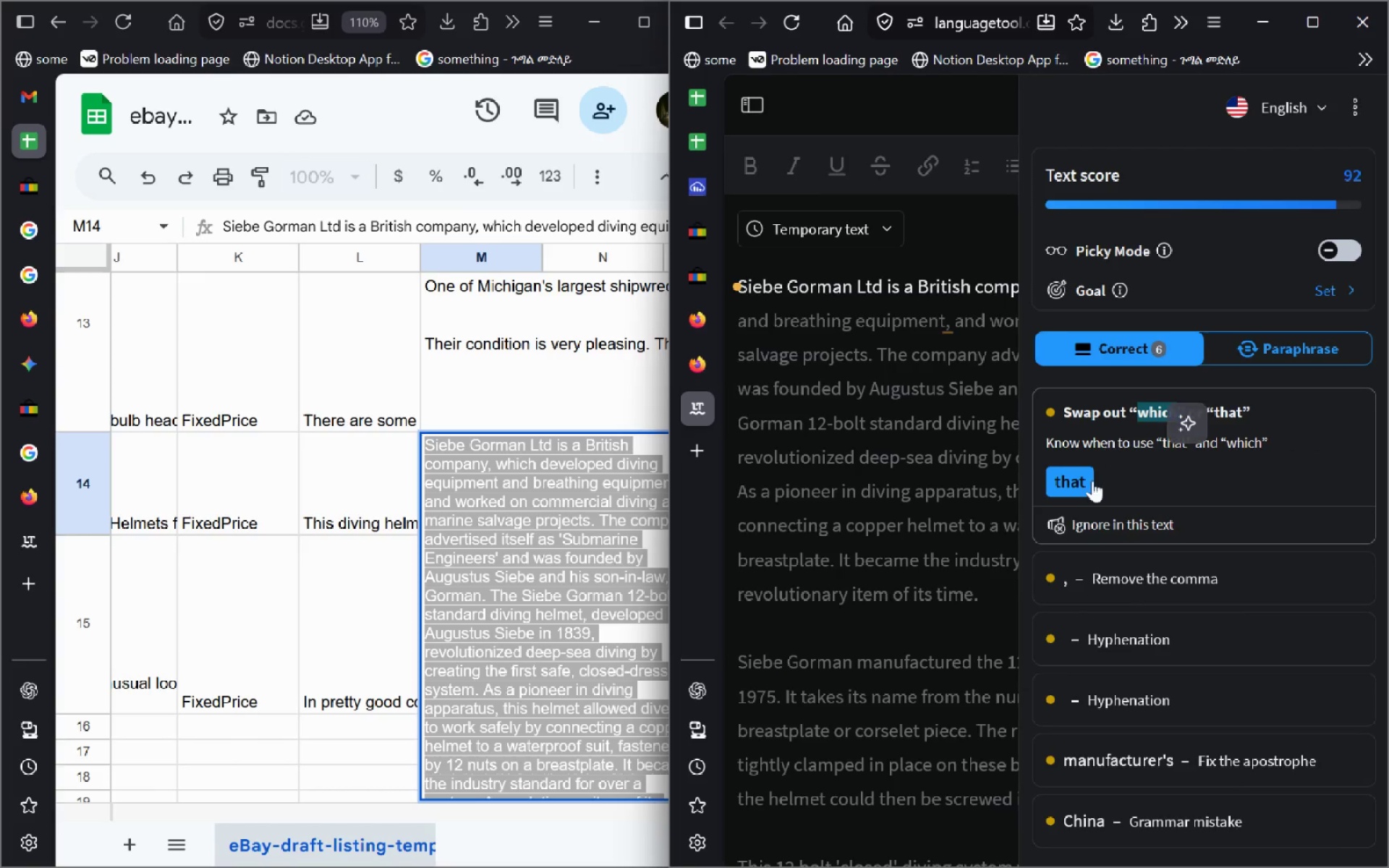 
left_click([1092, 480])
 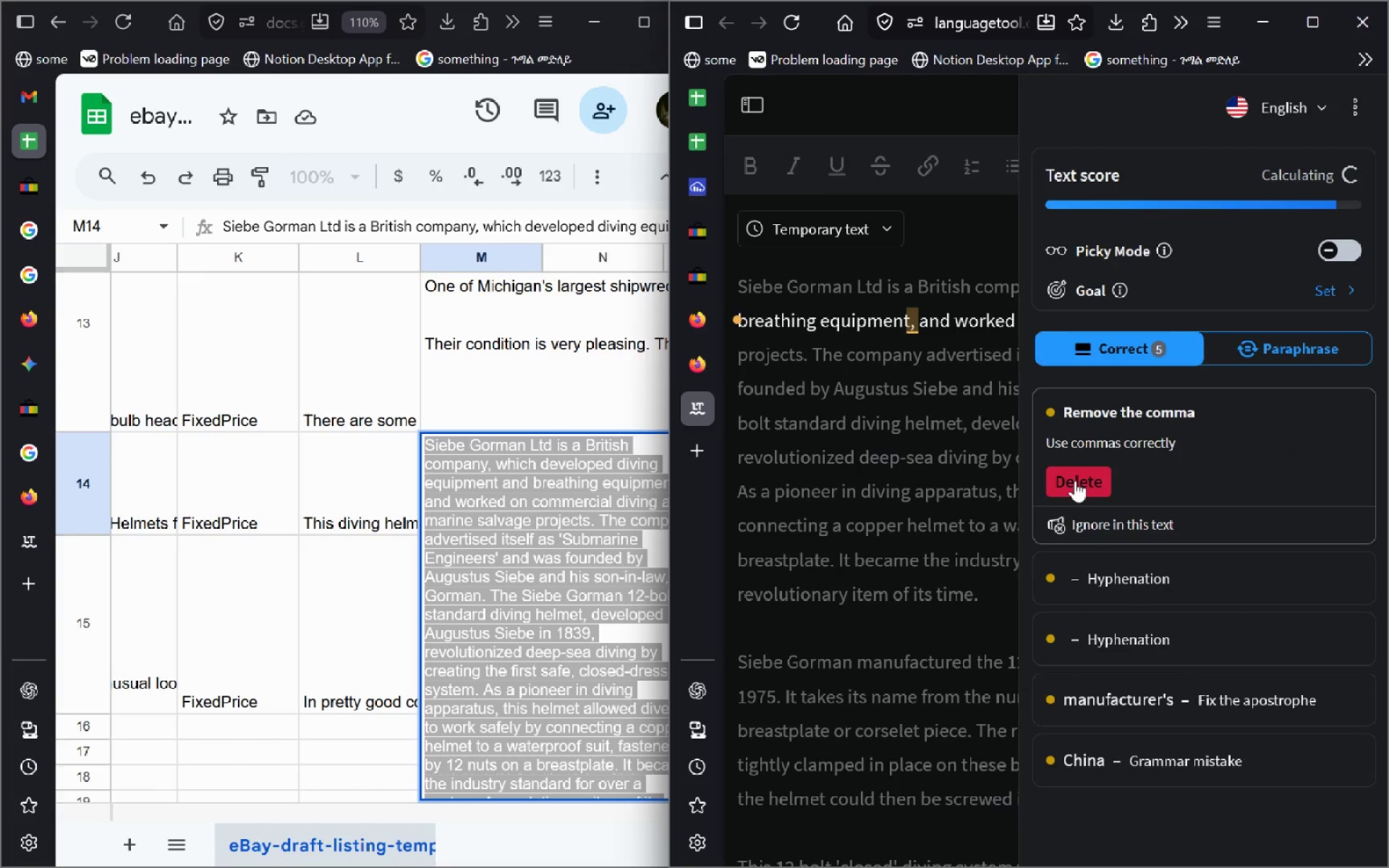 
left_click([1075, 480])
 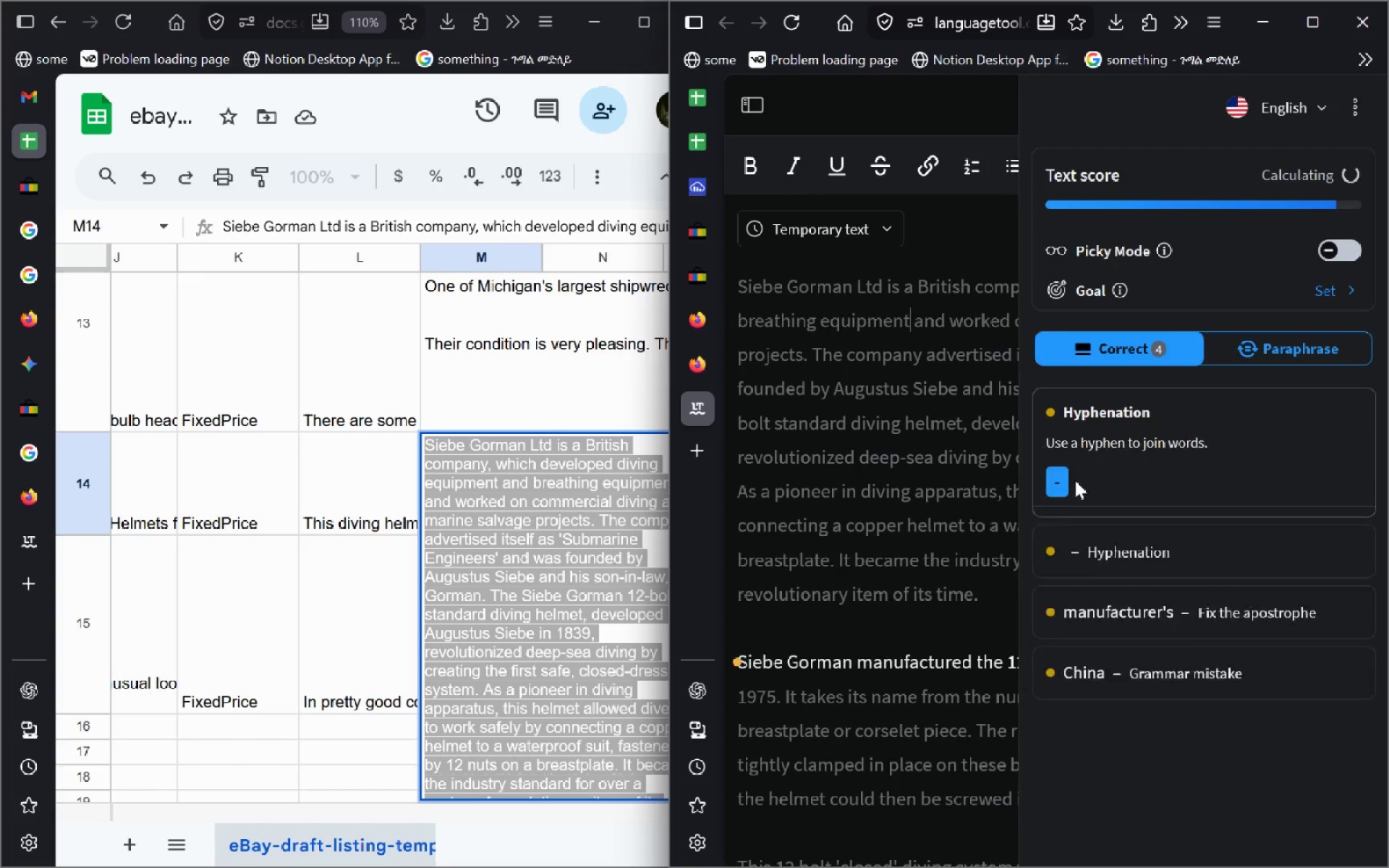 
left_click([1075, 480])
 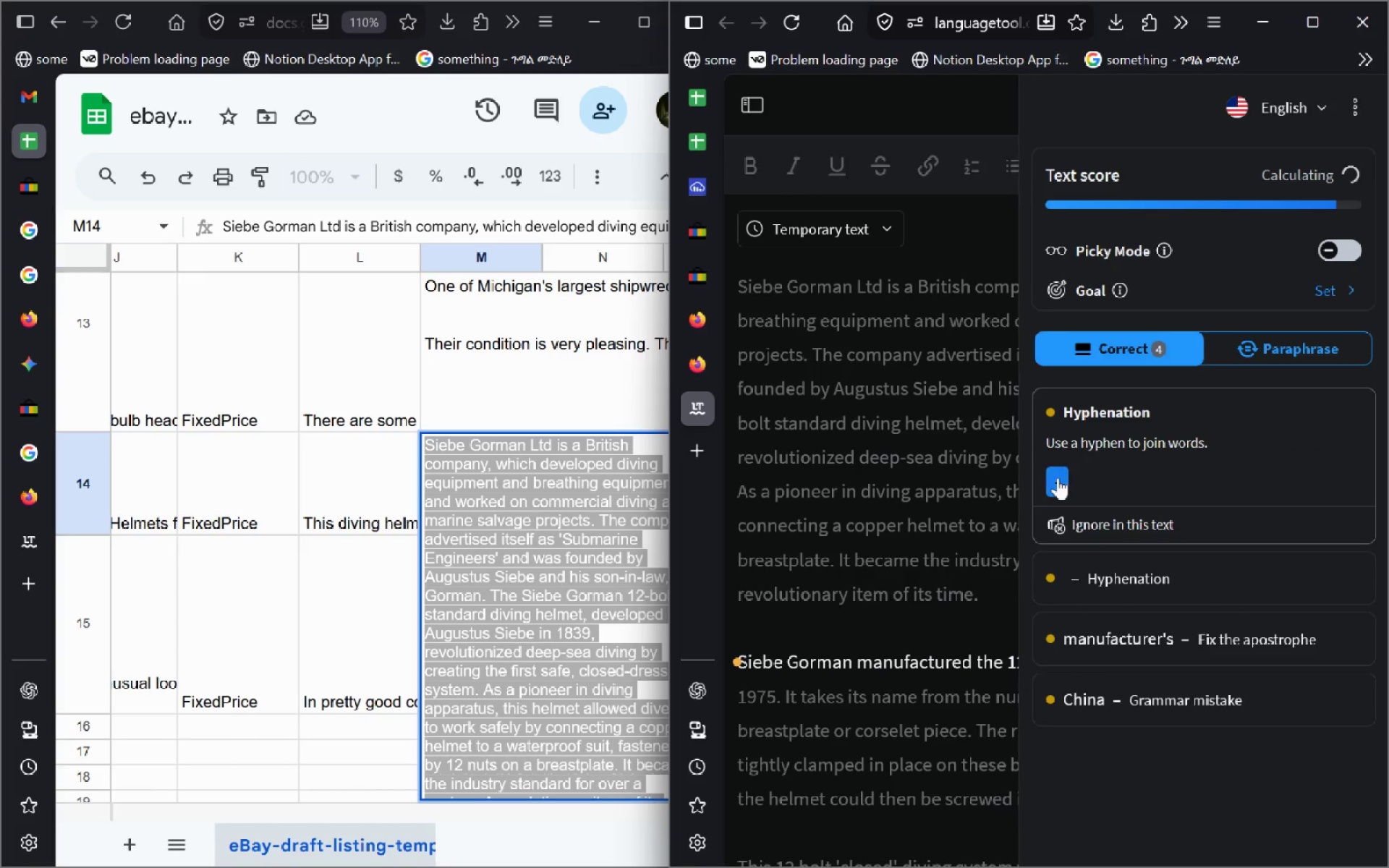 
left_click([1058, 477])
 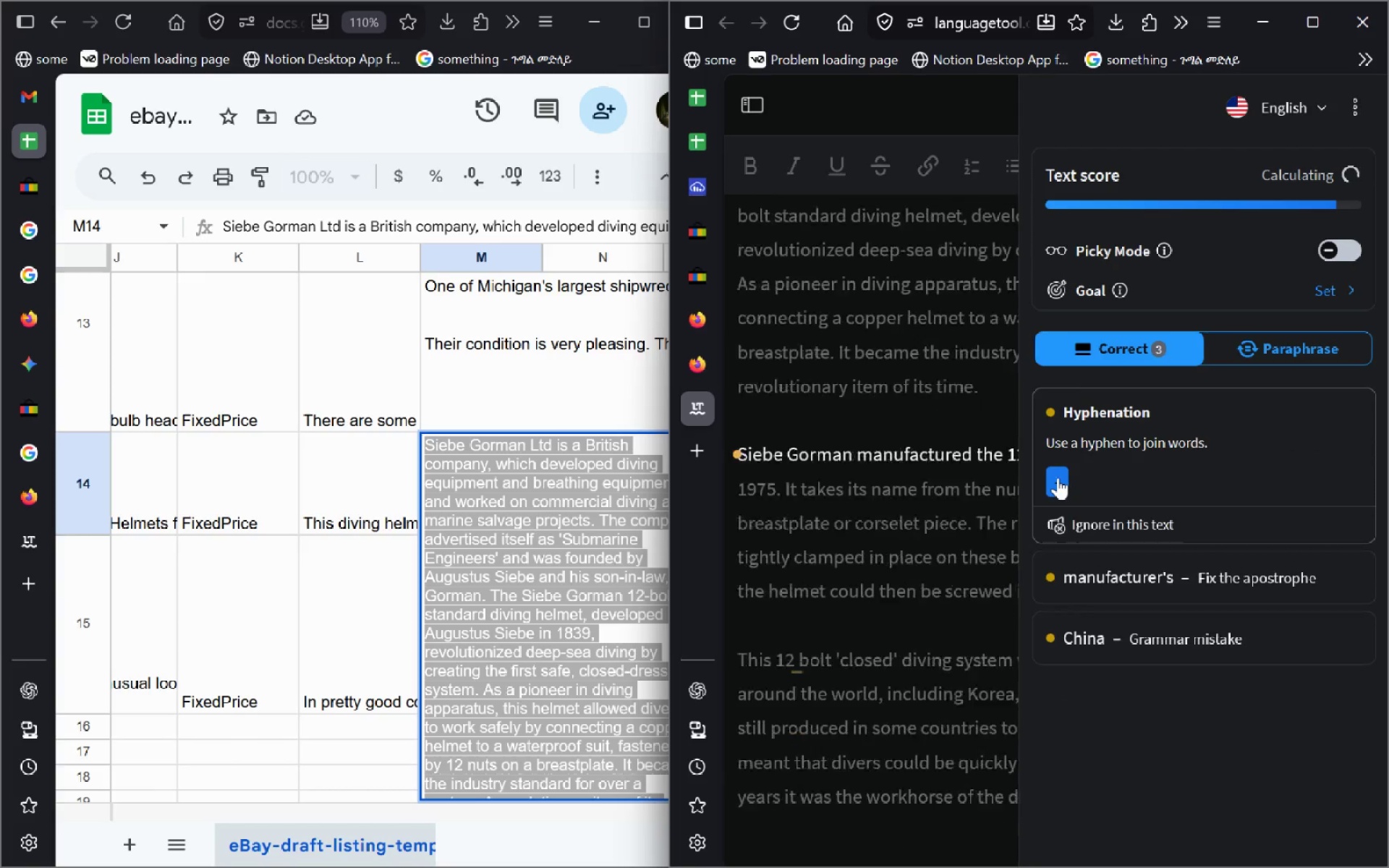 
left_click([1058, 477])
 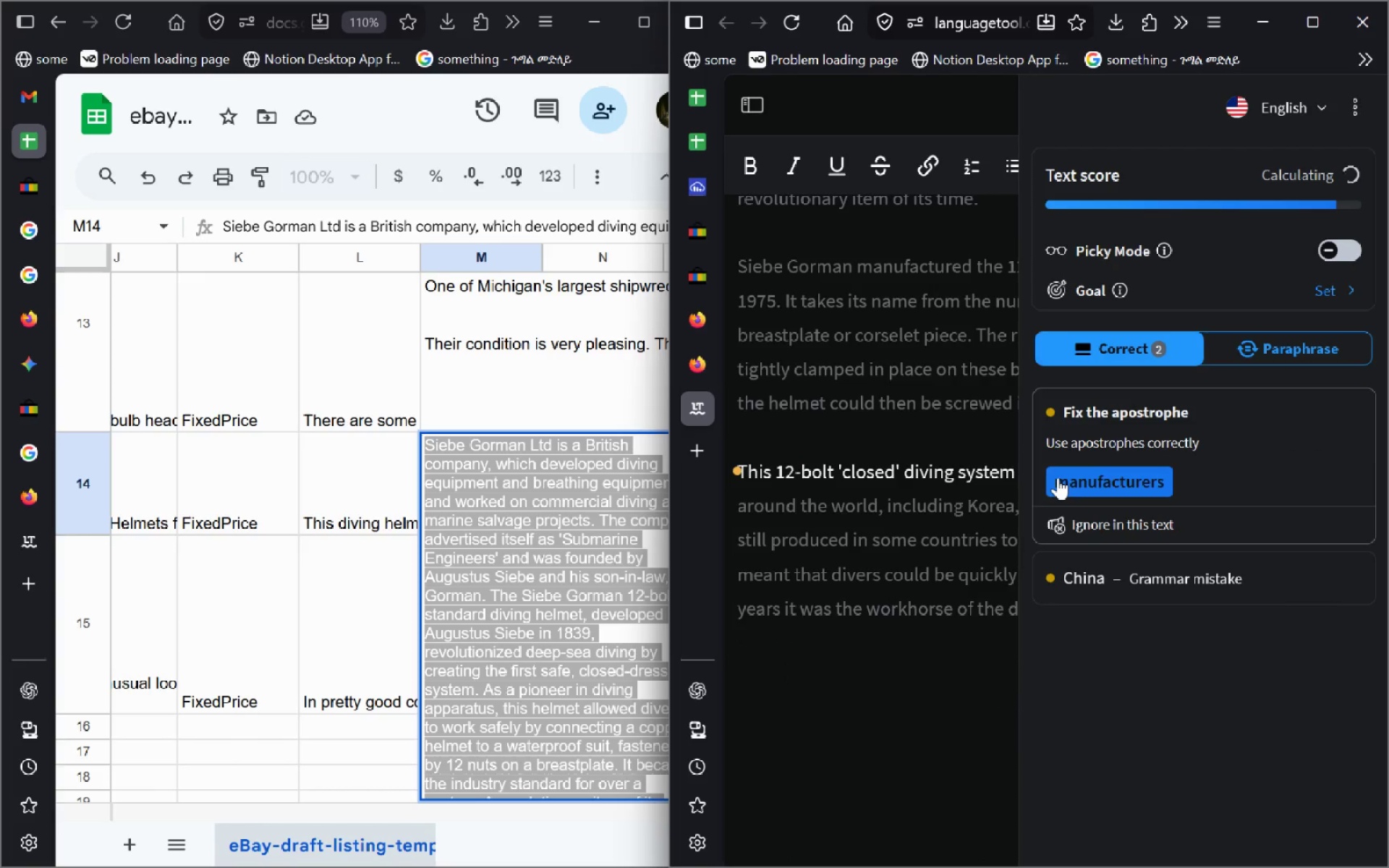 
left_click([1058, 492])
 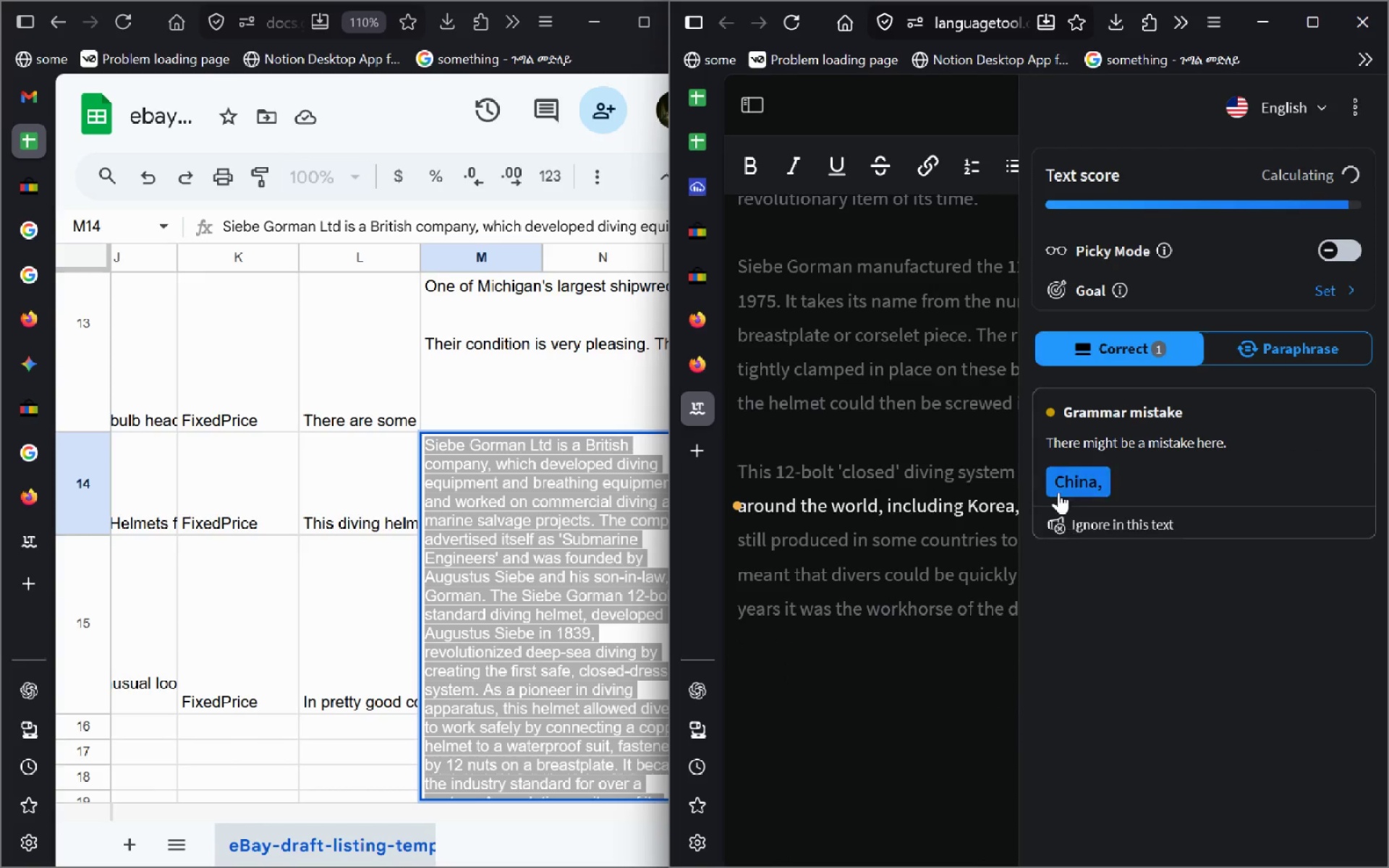 
left_click([1058, 492])
 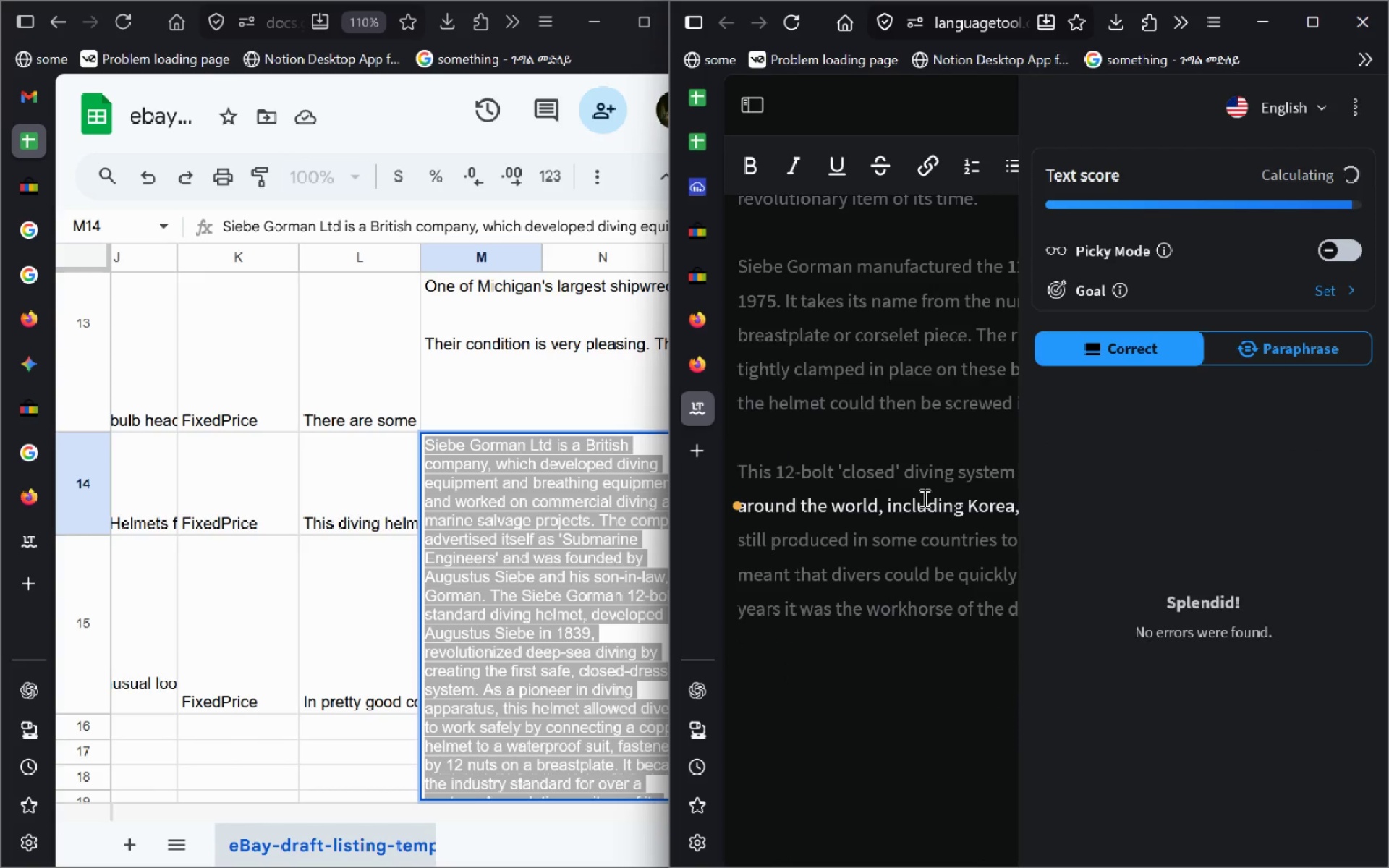 
left_click([919, 498])
 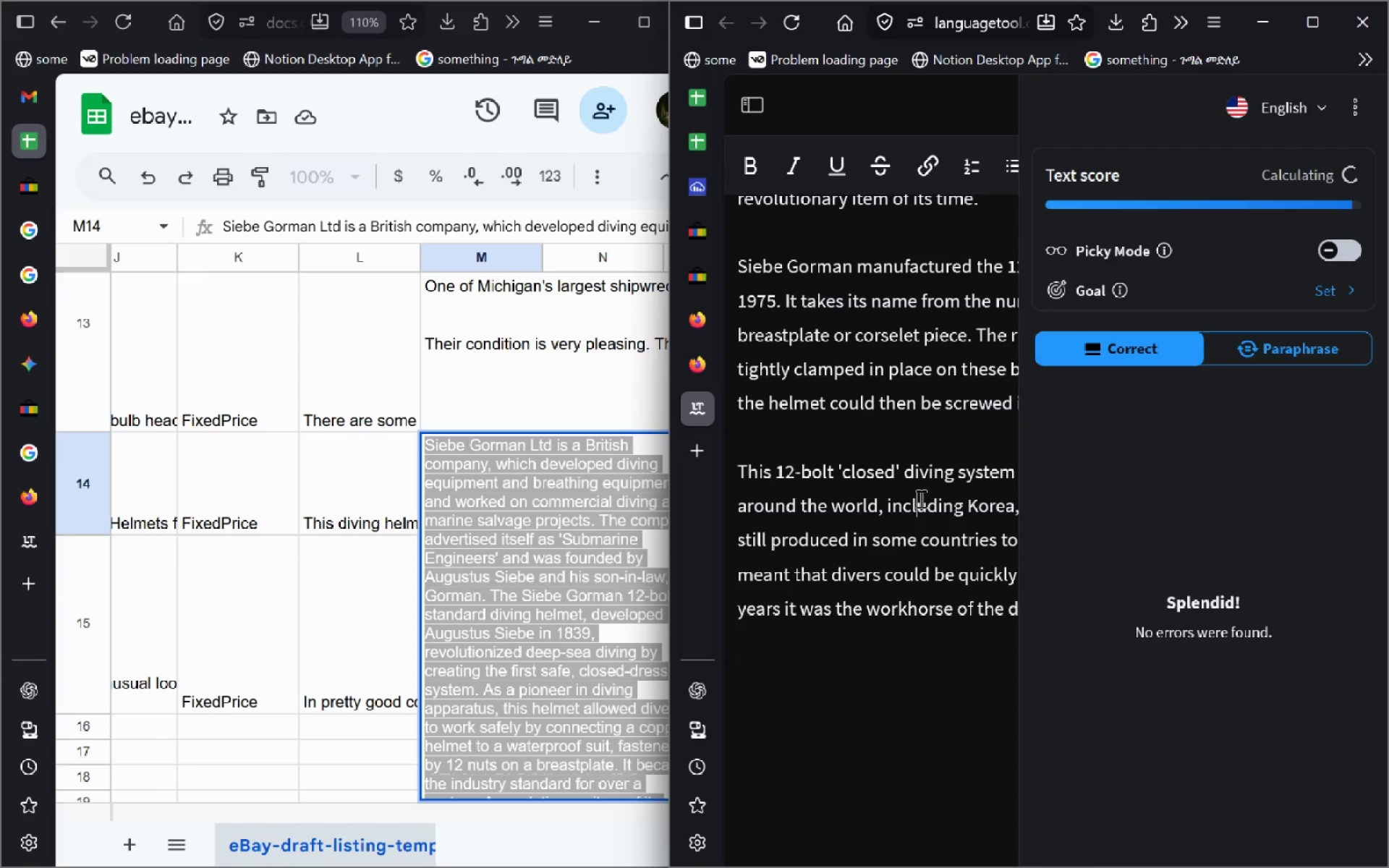 
key(Control+A)
 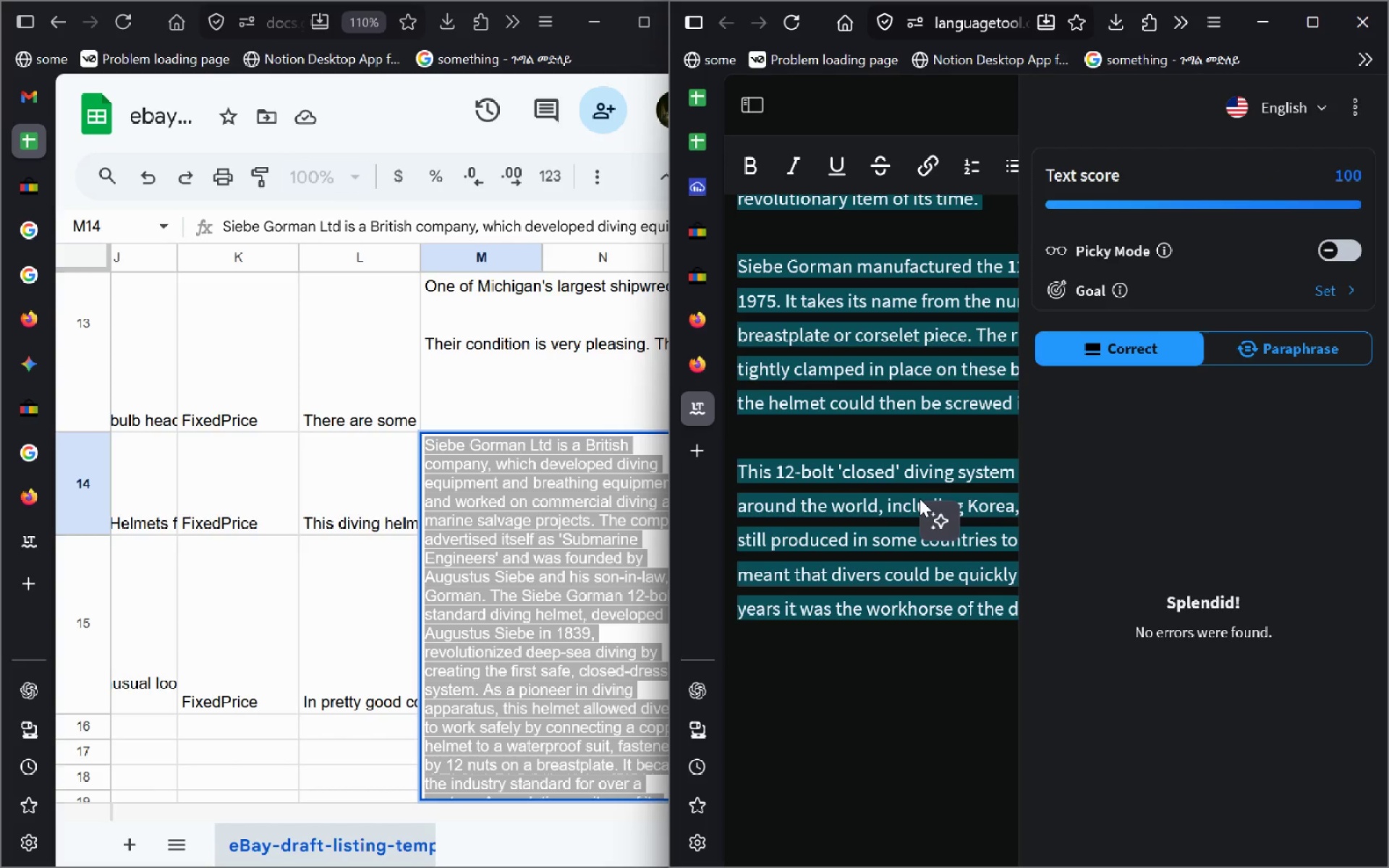 
key(Control+C)
 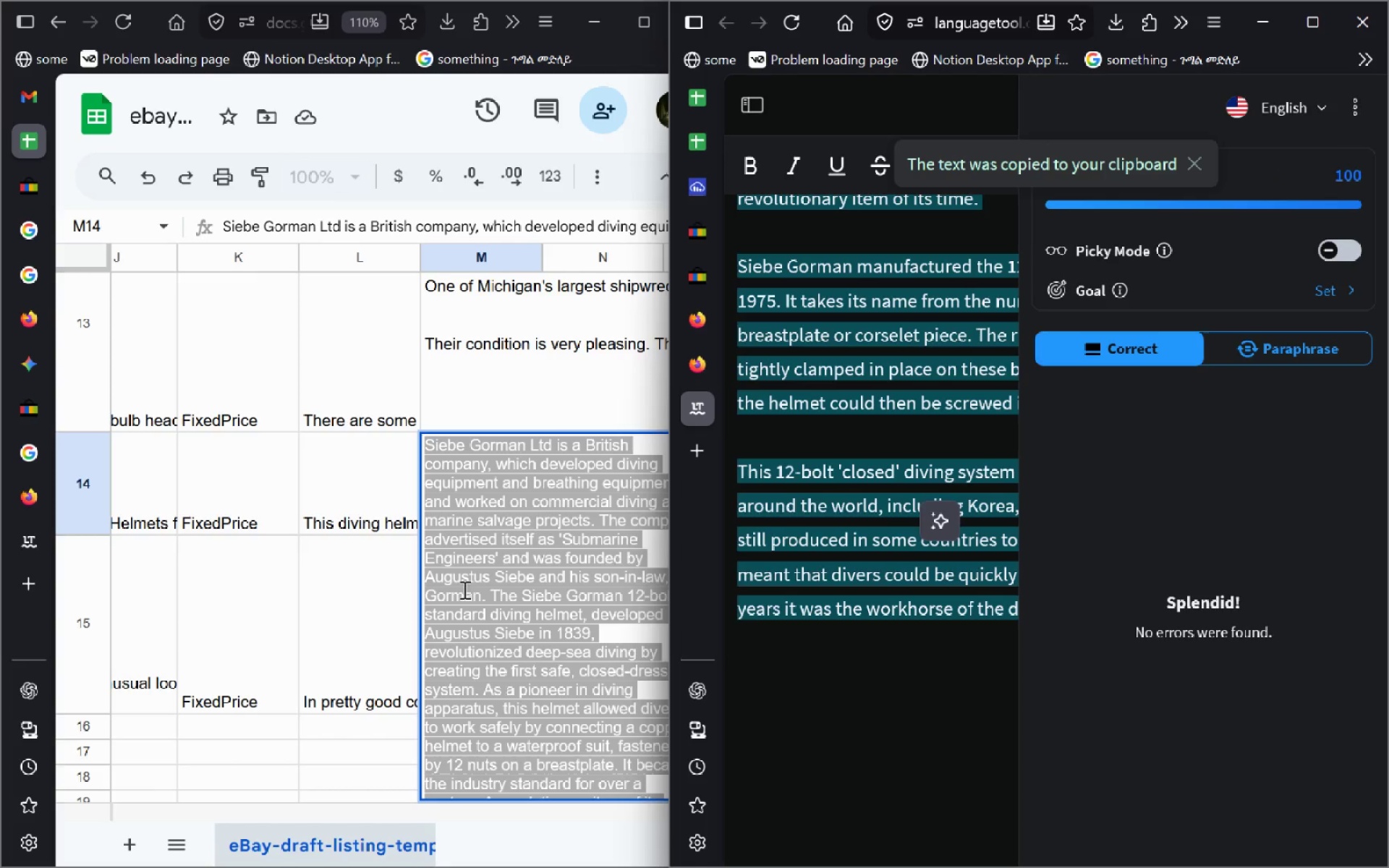 
left_click([496, 589])
 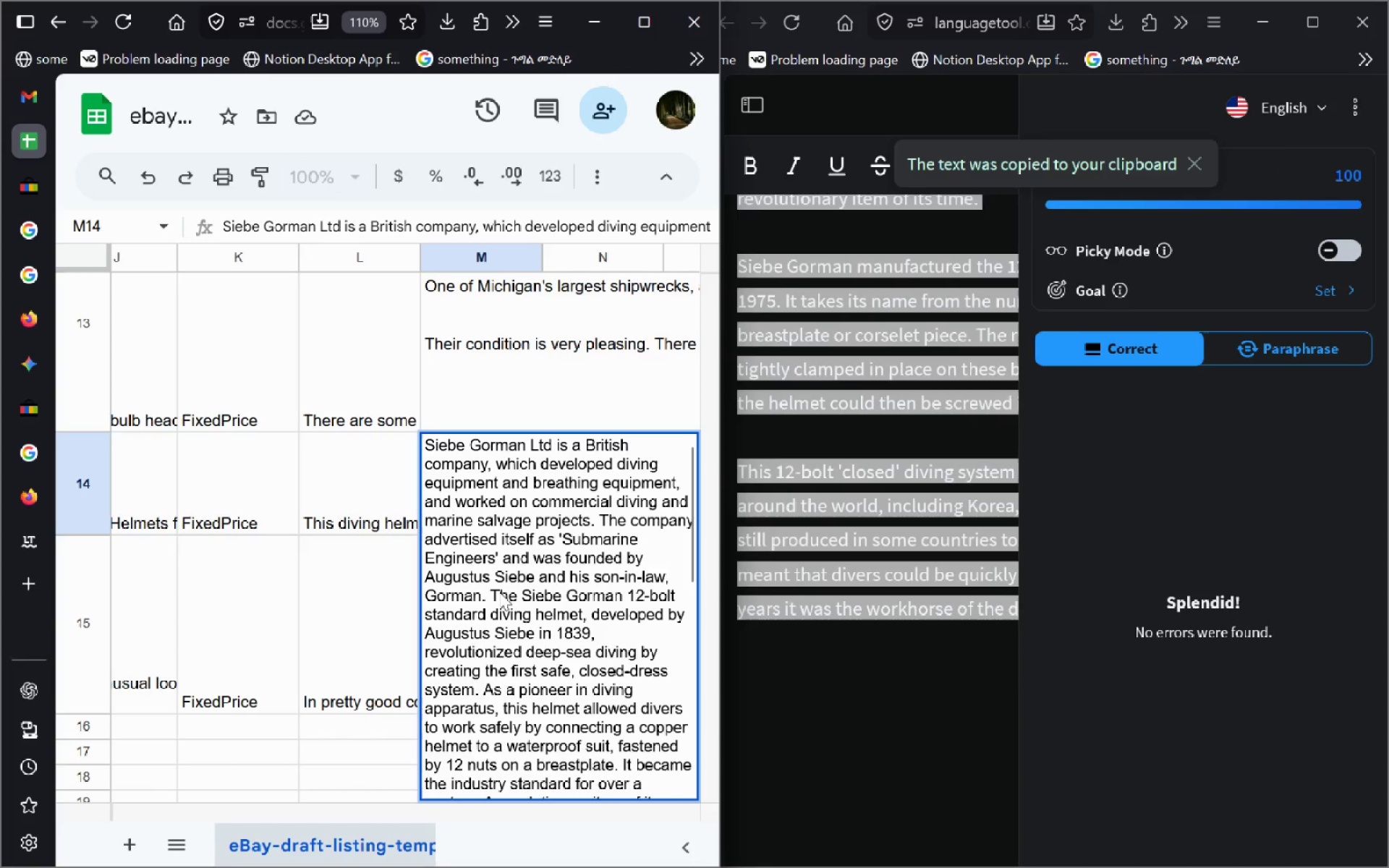 
key(Control+A)
 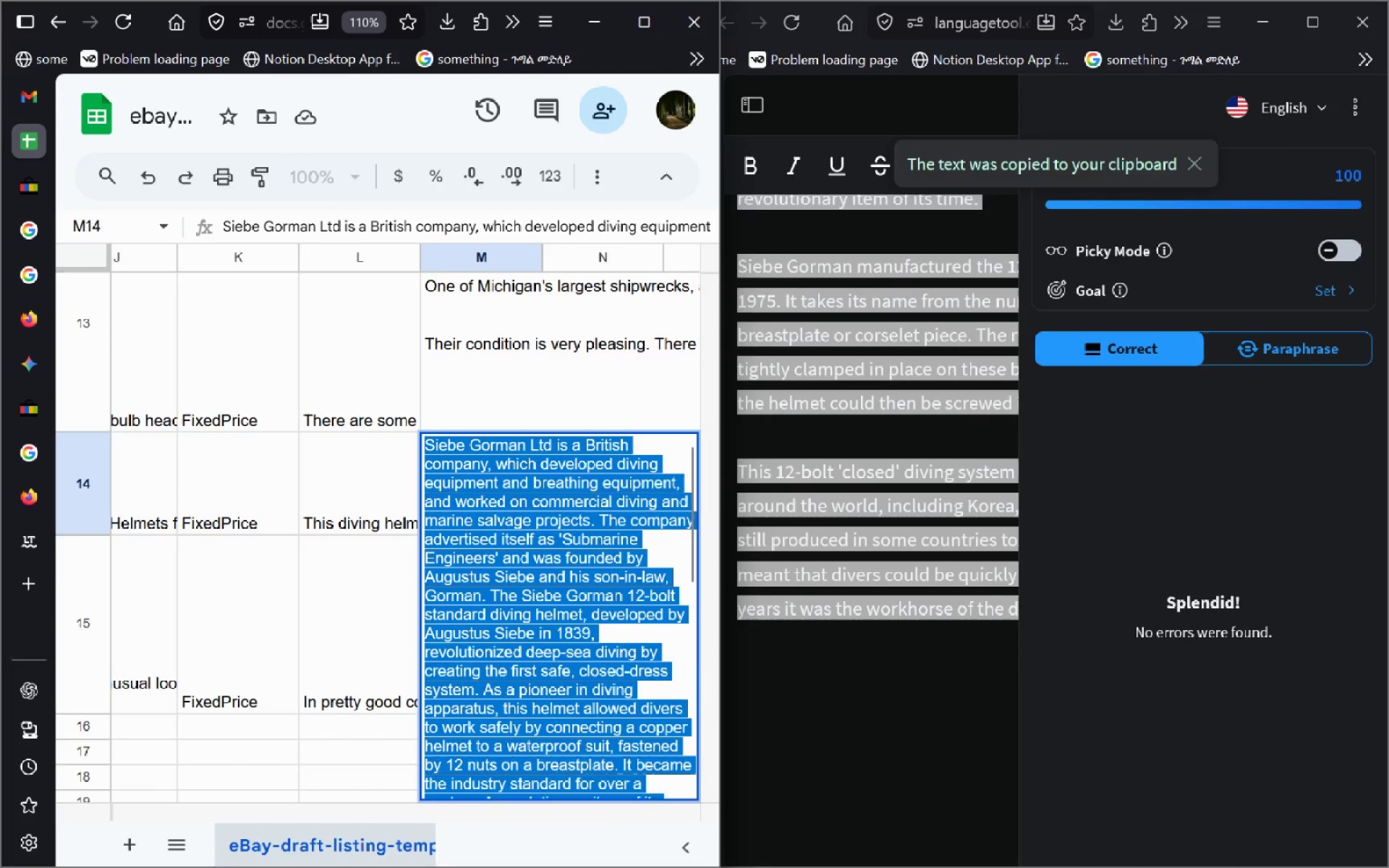 
key(Control+V)
 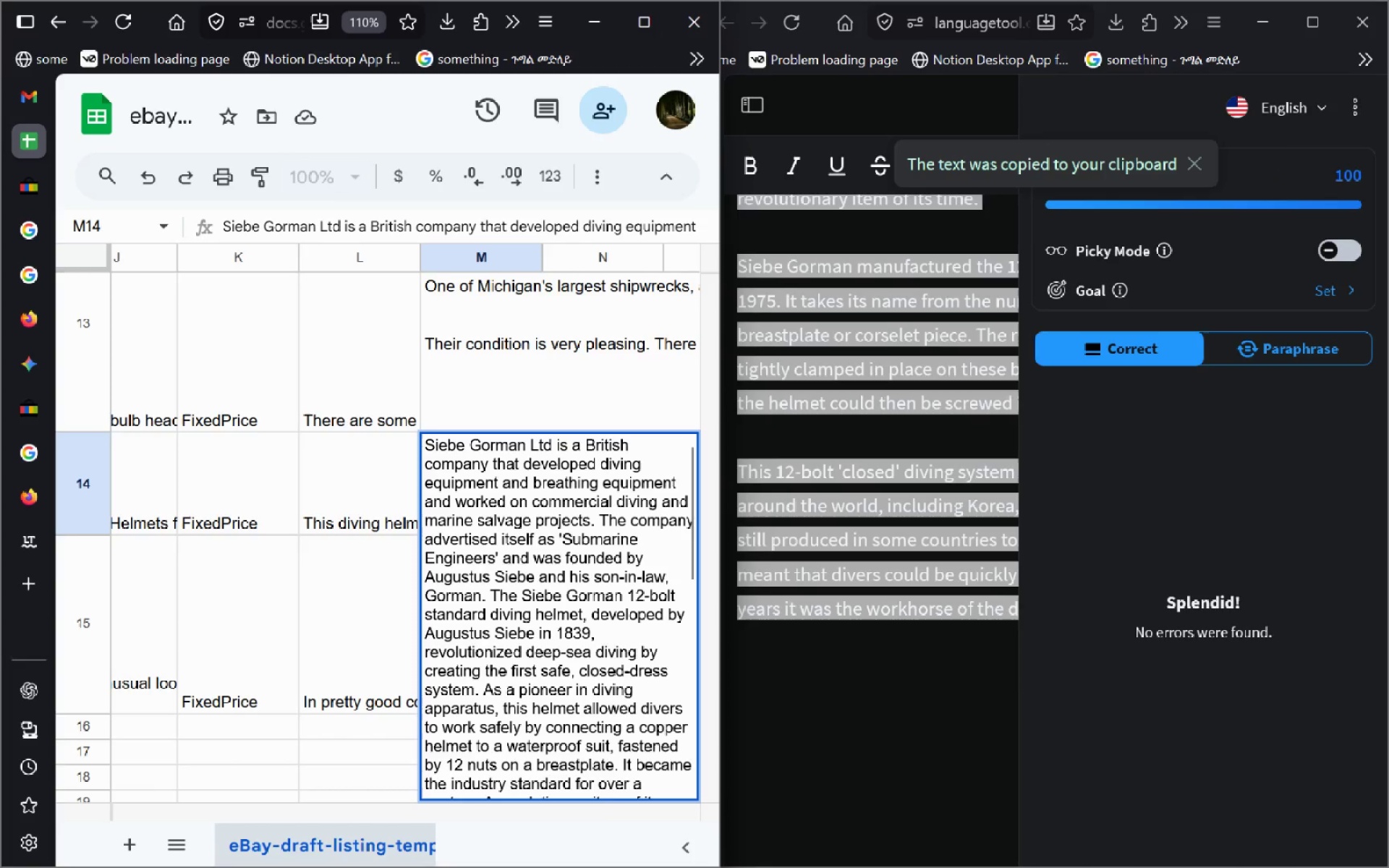 
key(Enter)
 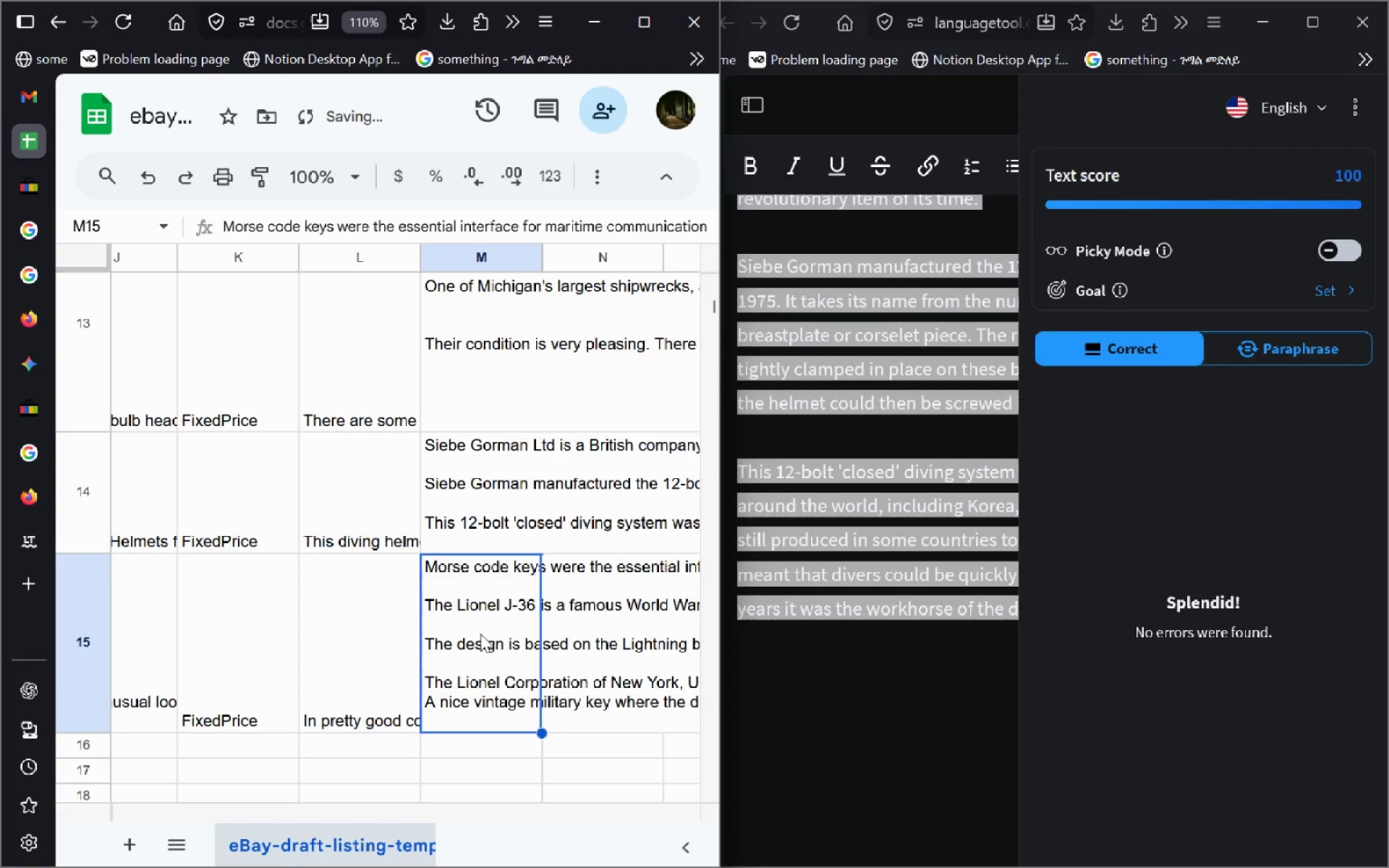 
double_click([480, 634])
 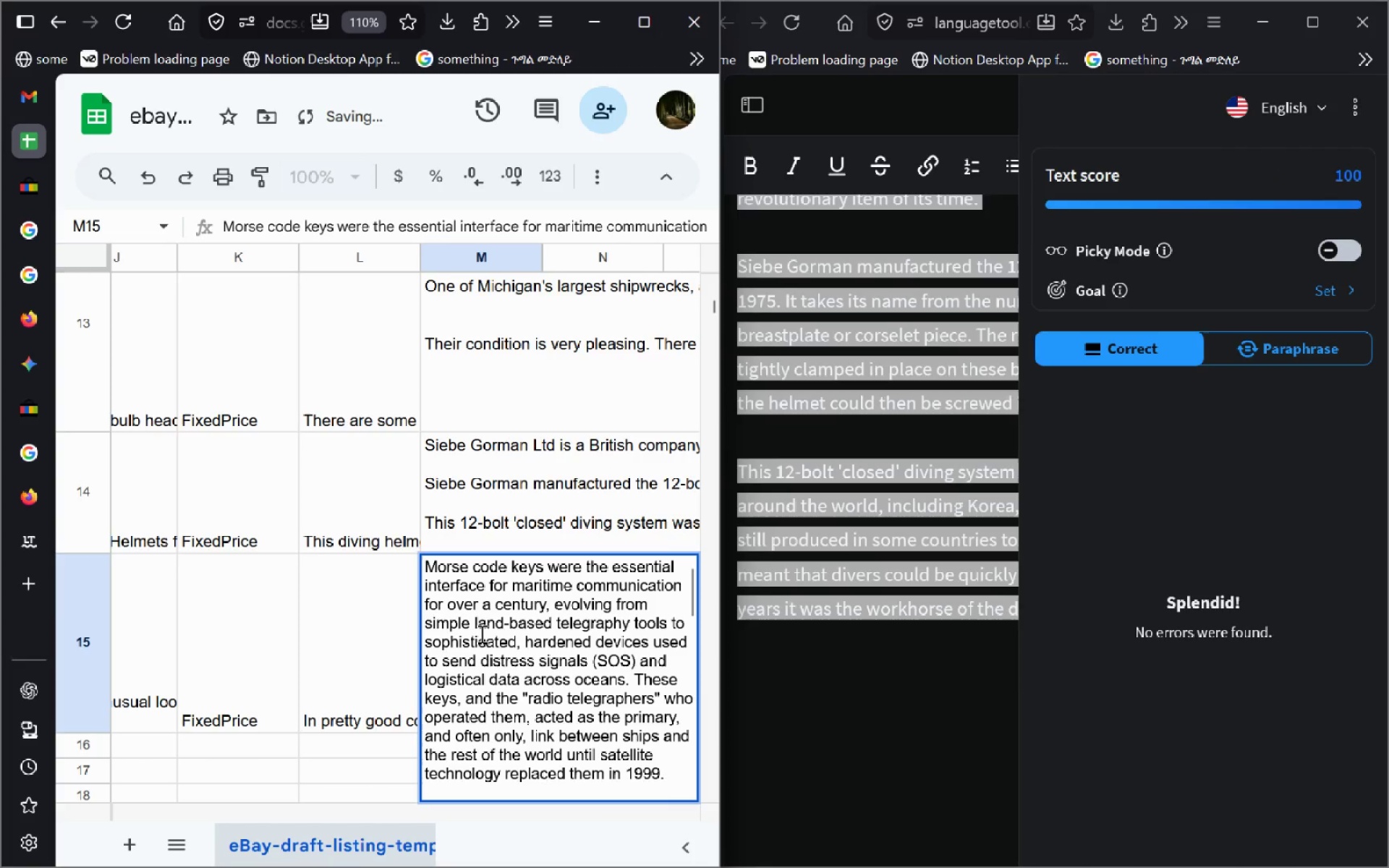 
key(Control+ControlLeft)
 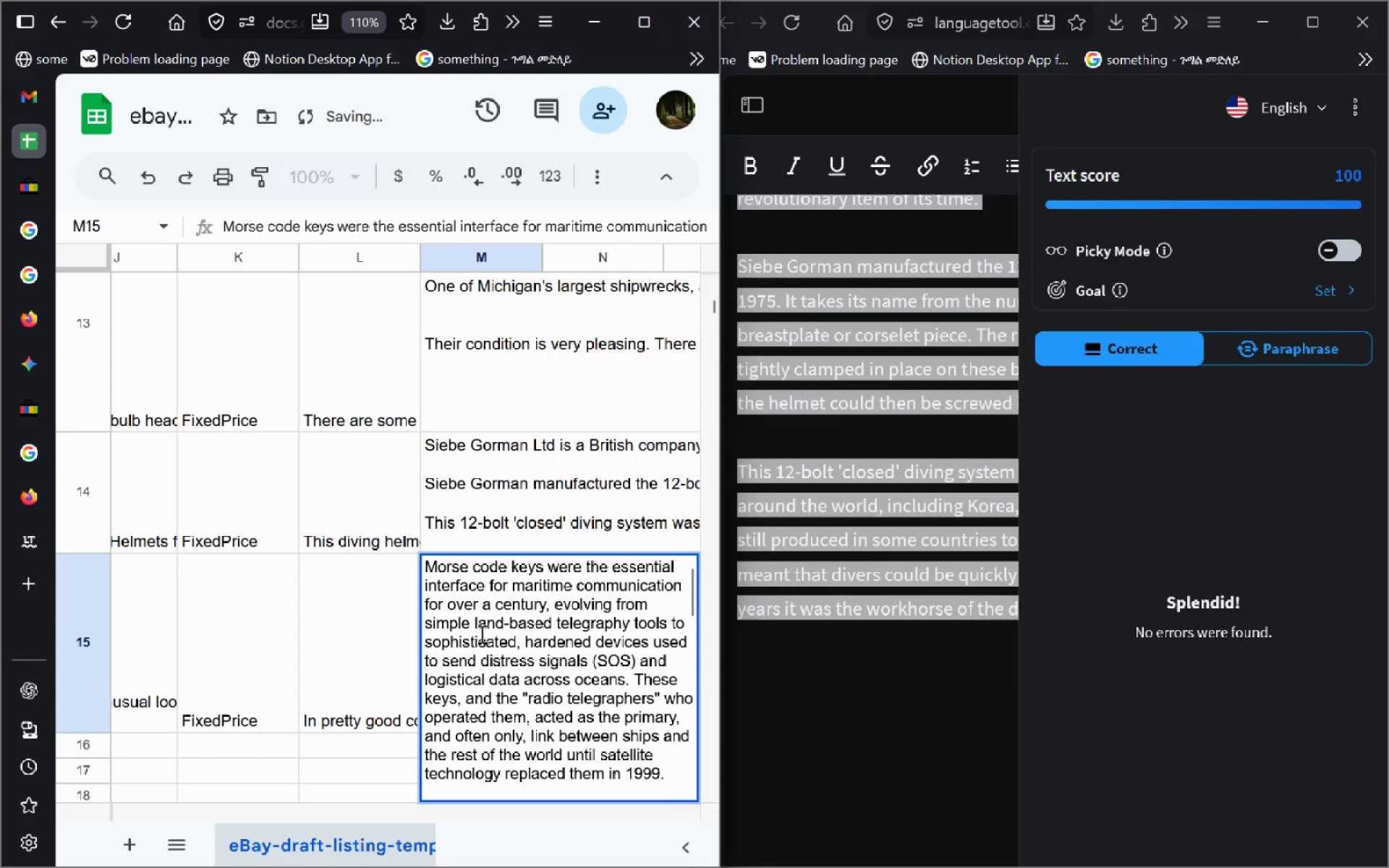 
left_click([480, 634])
 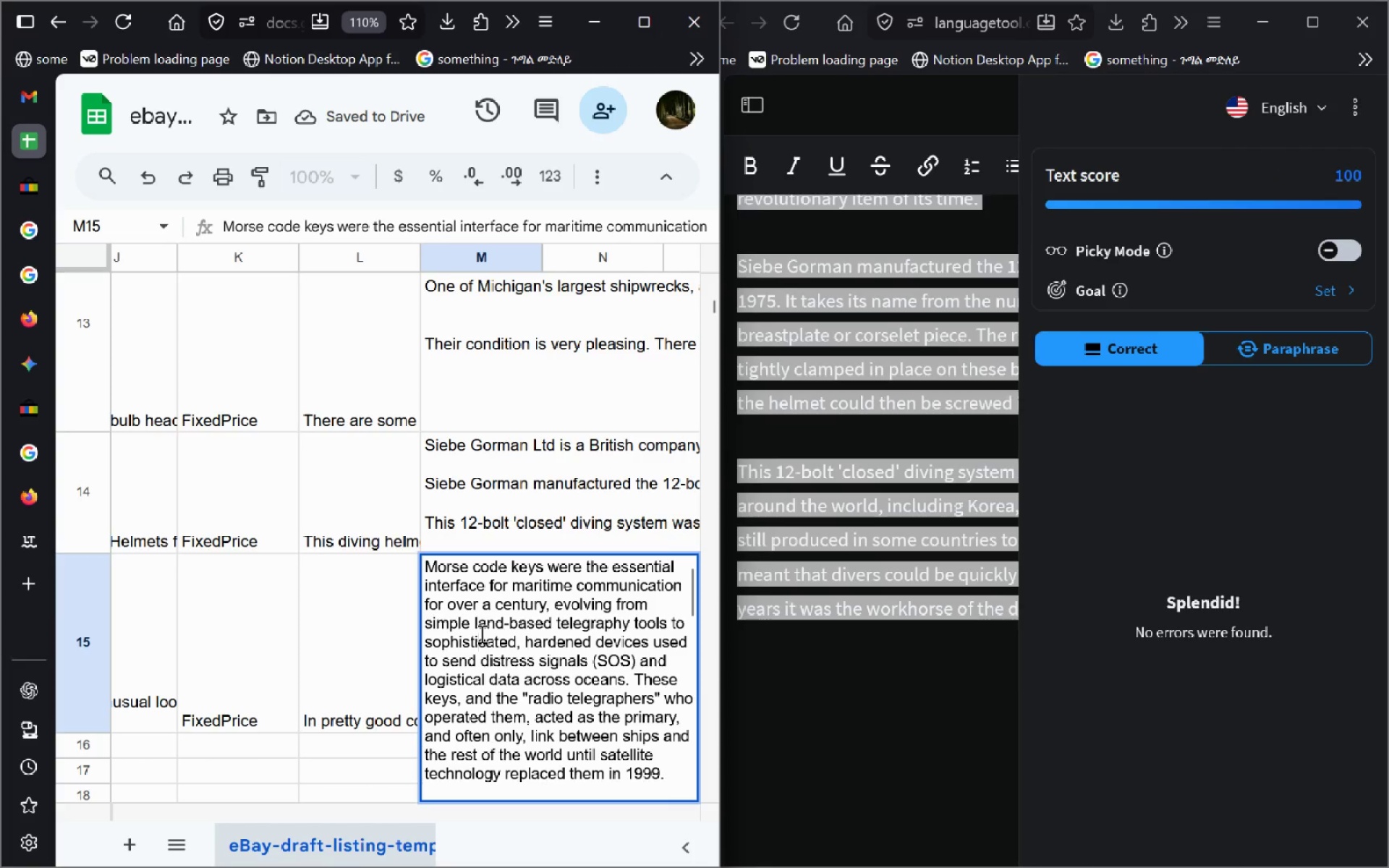 
key(Control+A)
 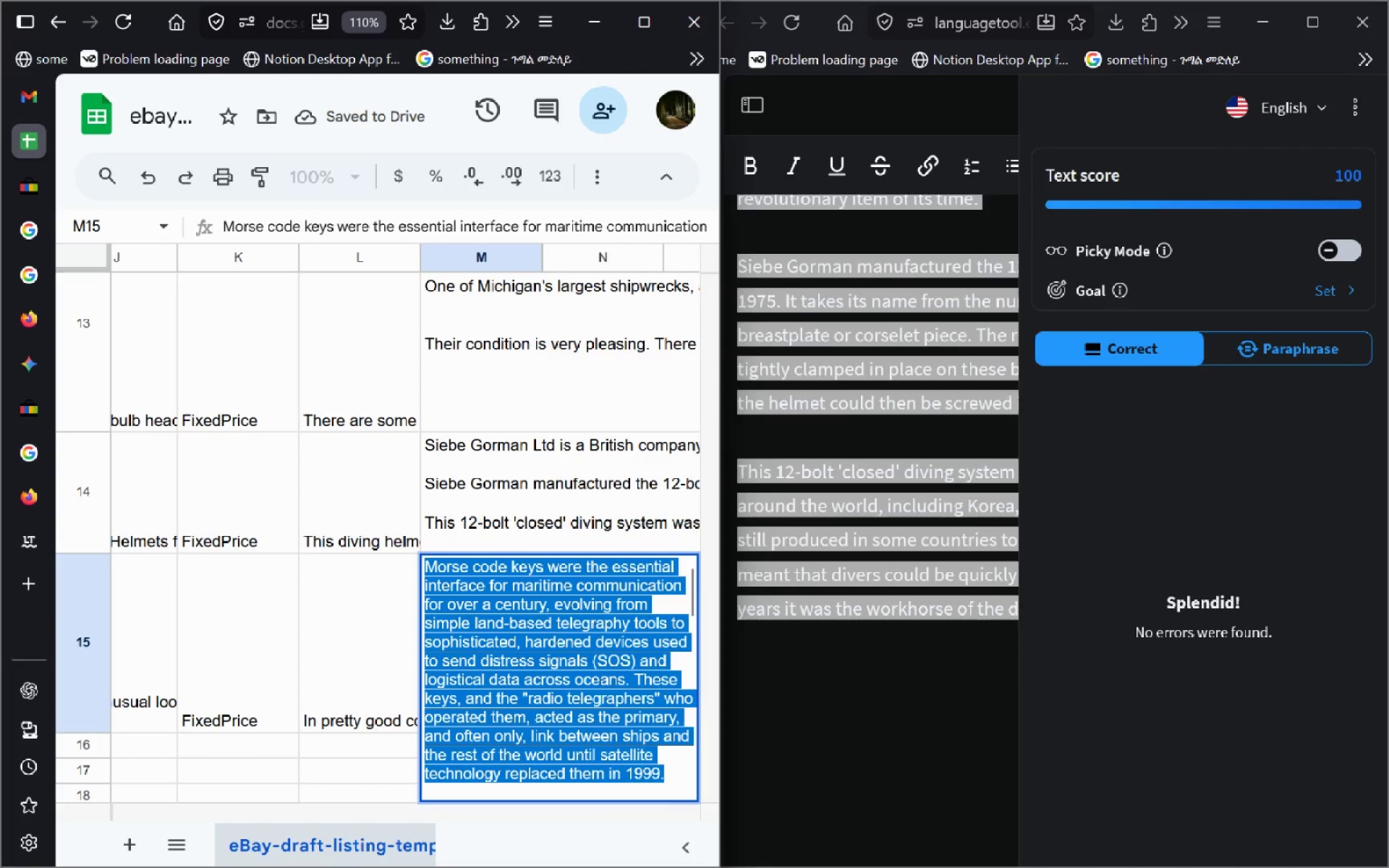 
key(Control+C)
 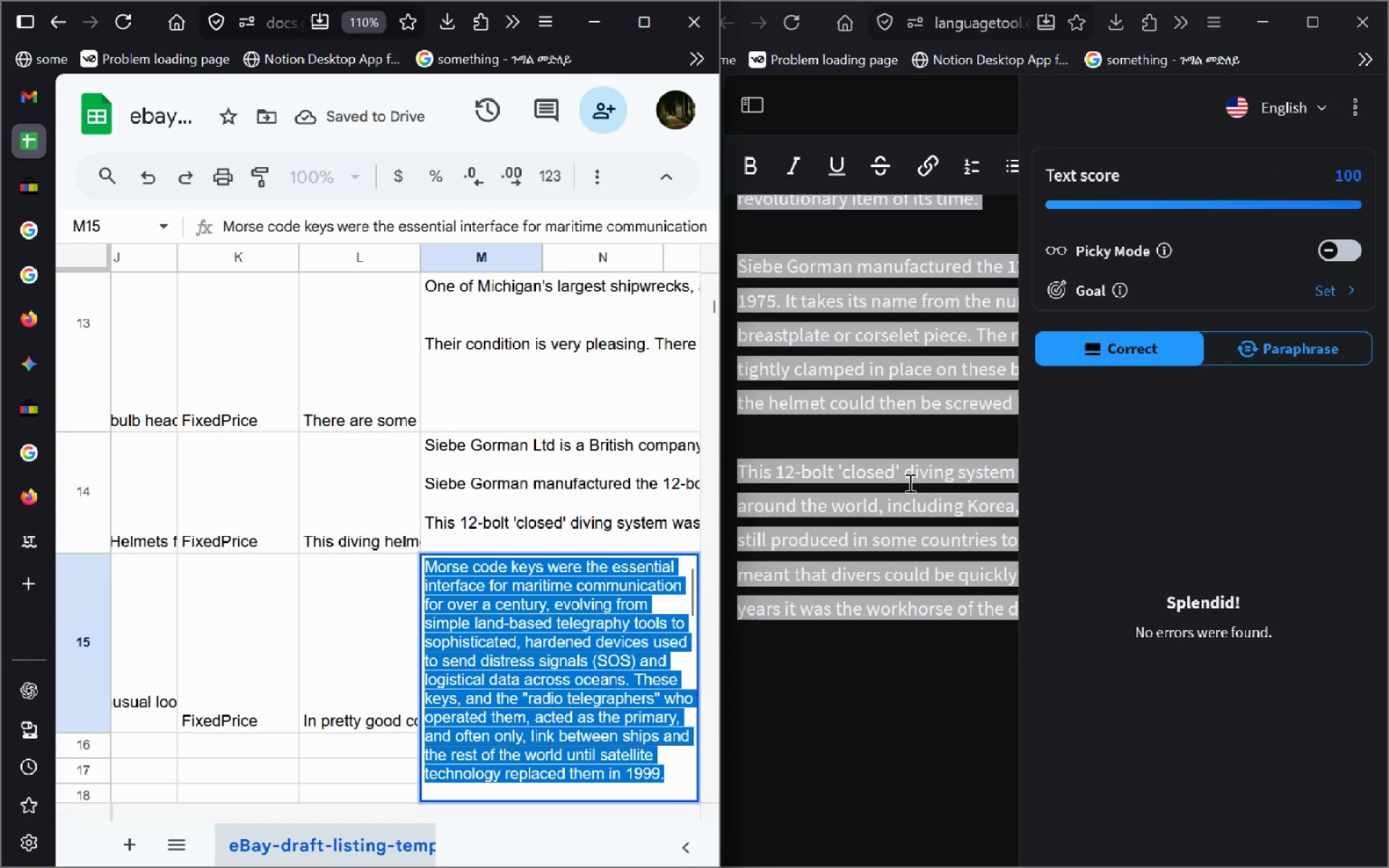 
left_click([909, 482])
 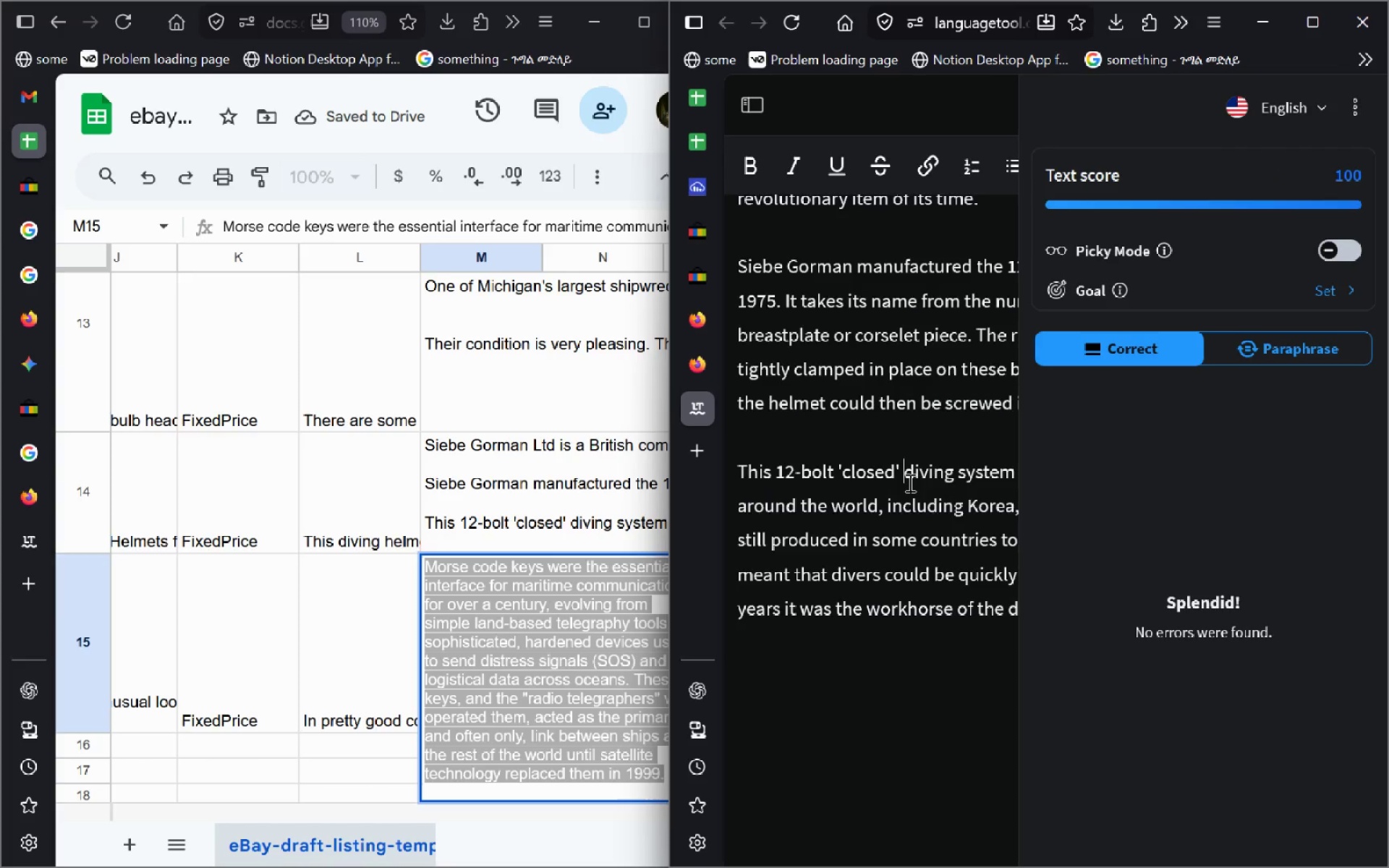 
key(Control+A)
 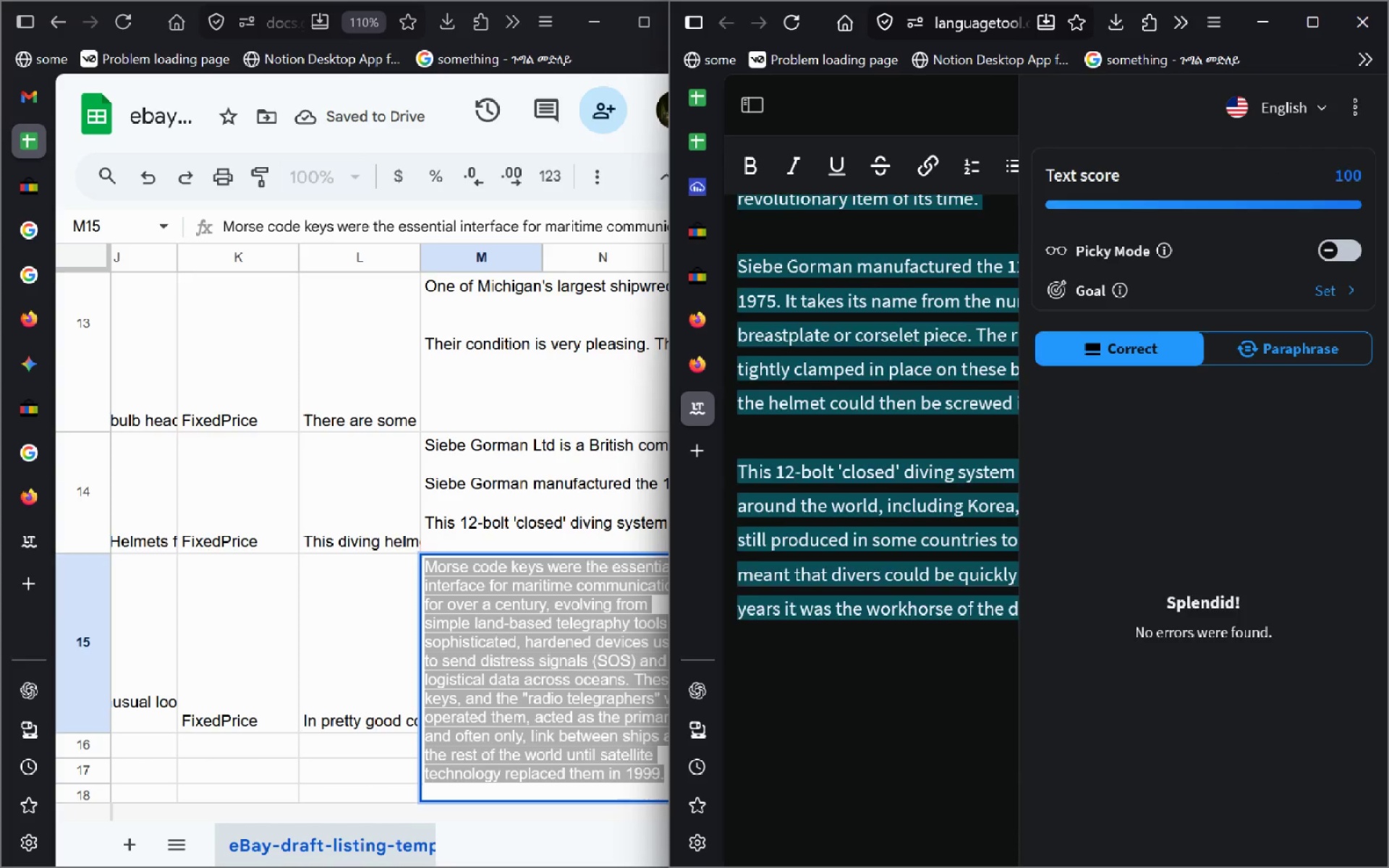 
key(Control+V)
 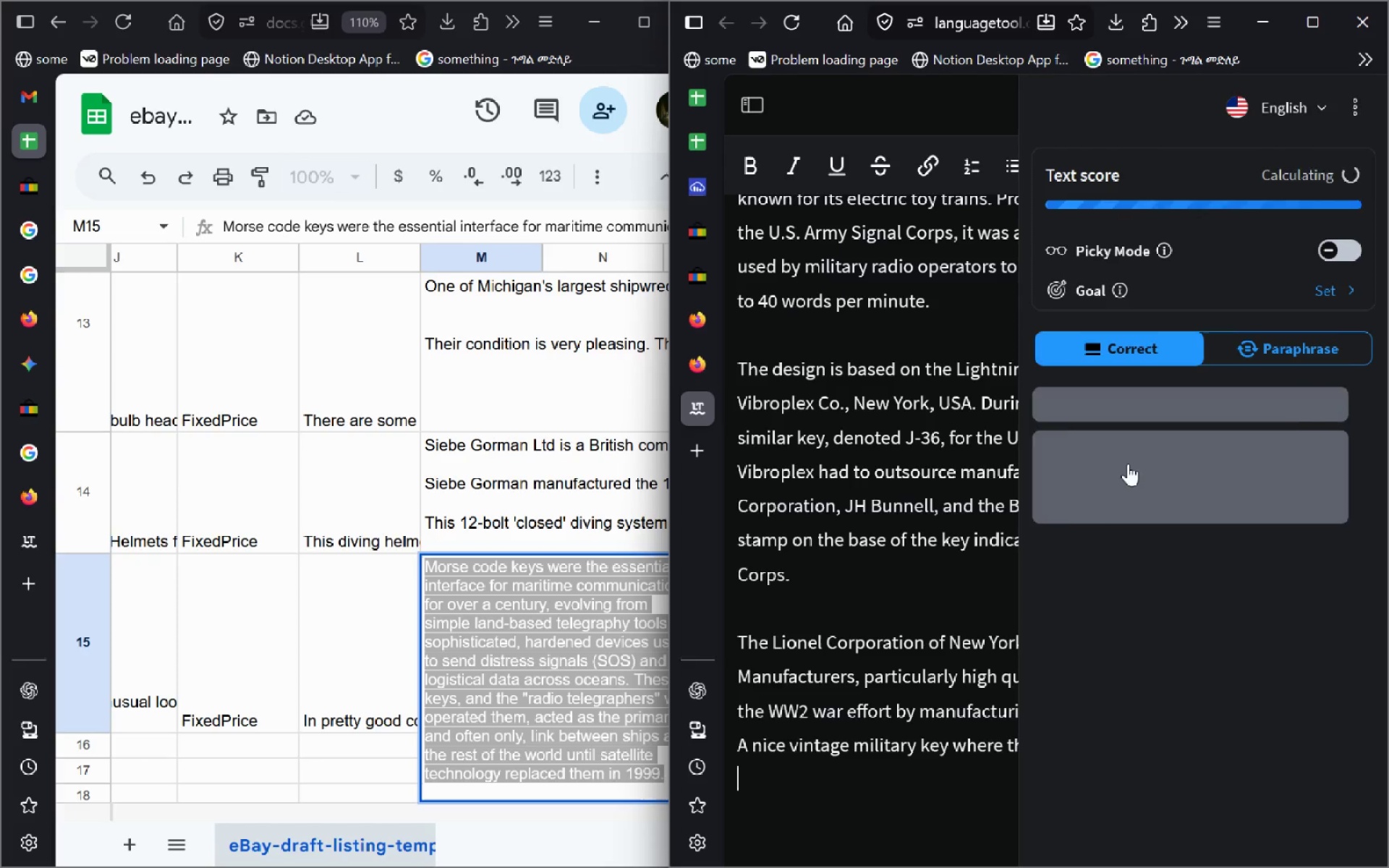 
left_click([1112, 421])
 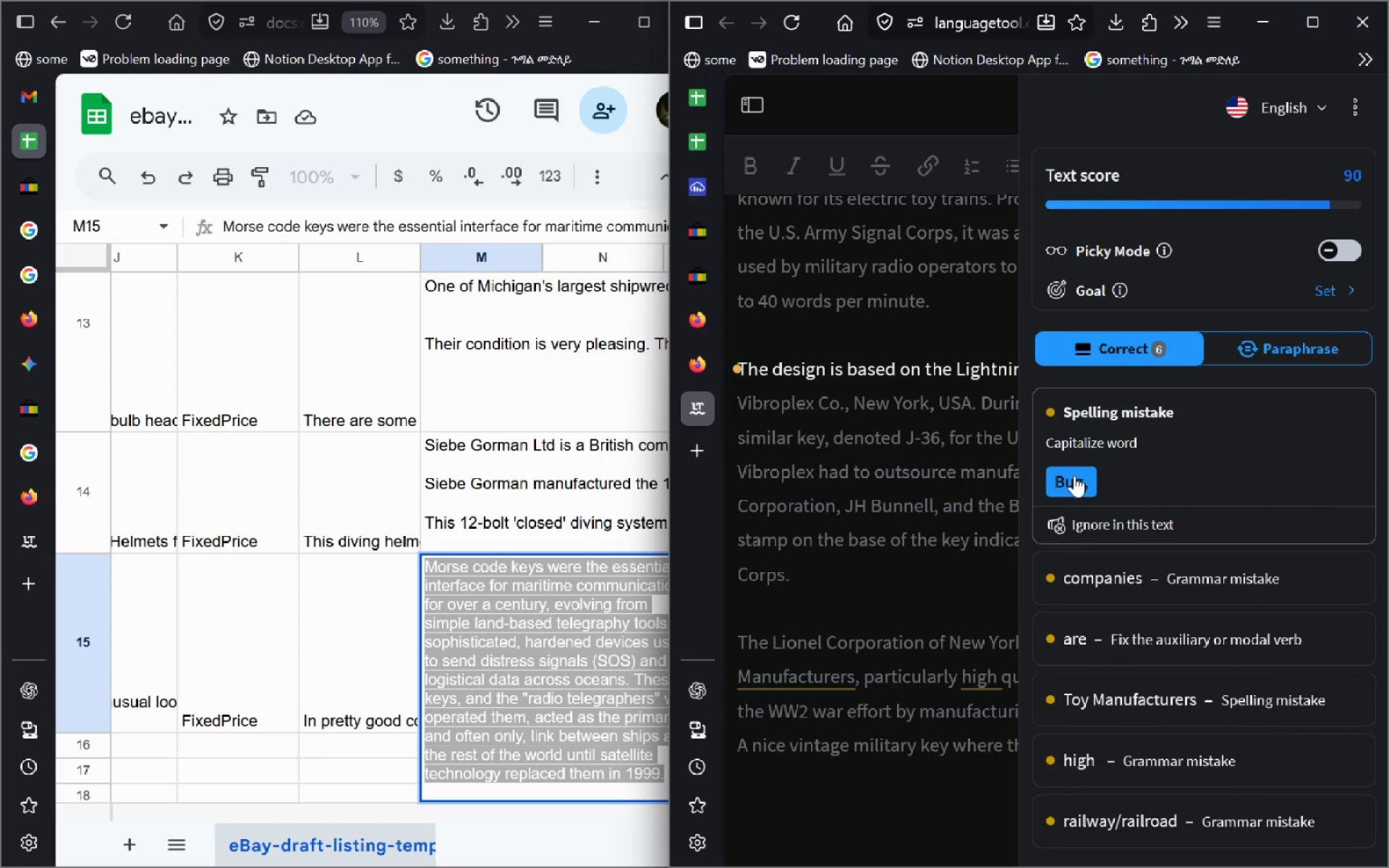 
left_click([1074, 475])
 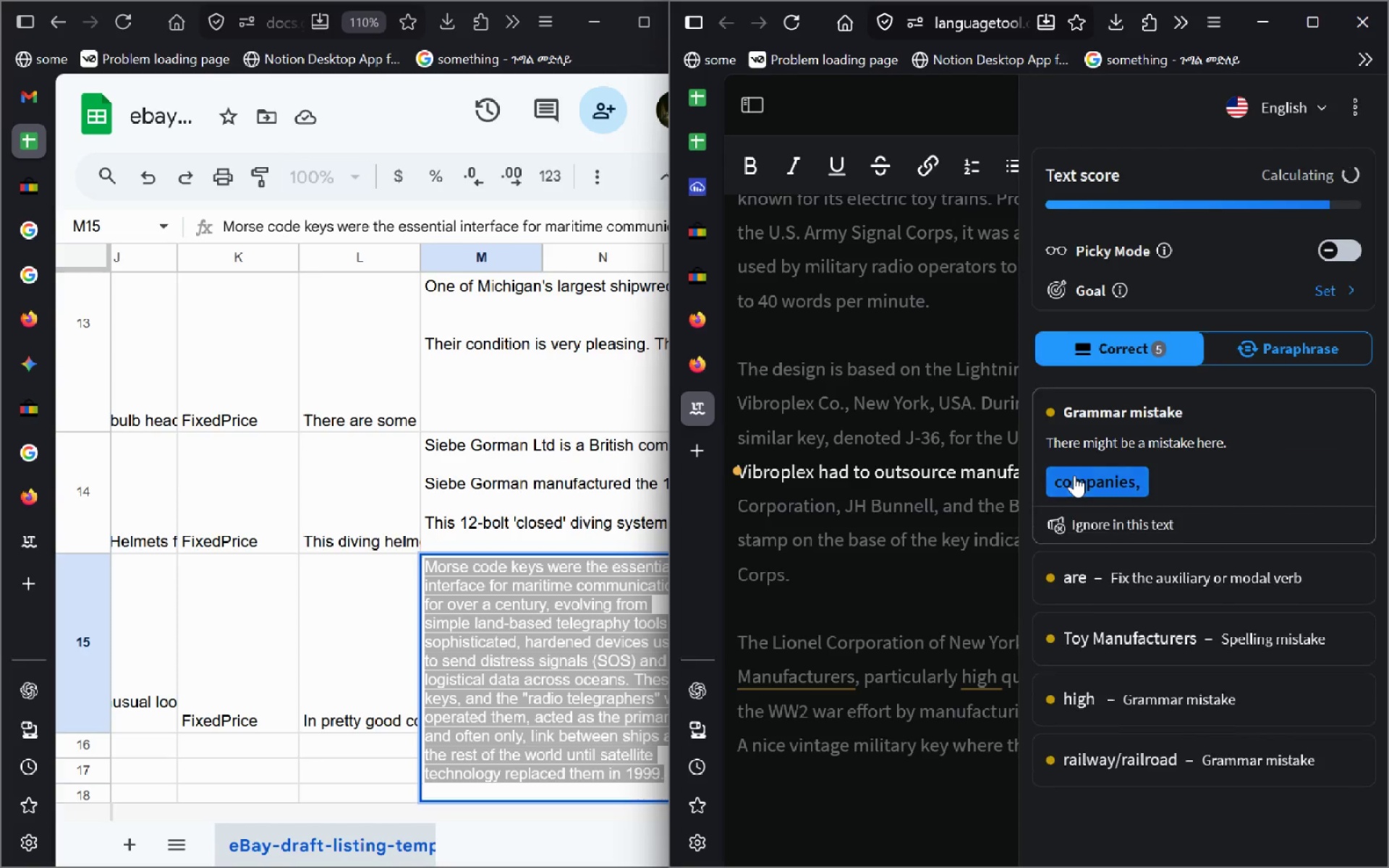 
left_click([1074, 475])
 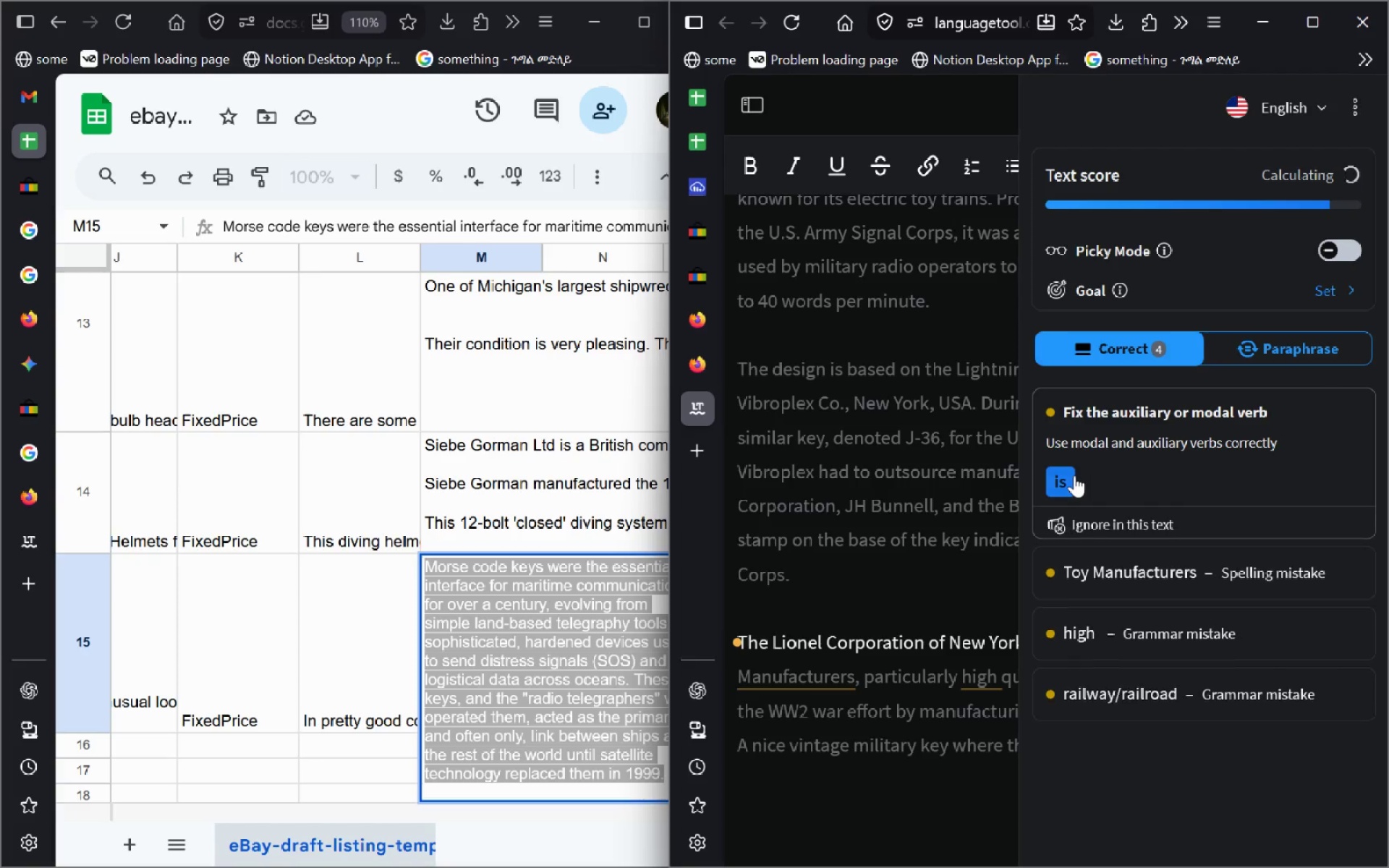 
left_click([1074, 475])
 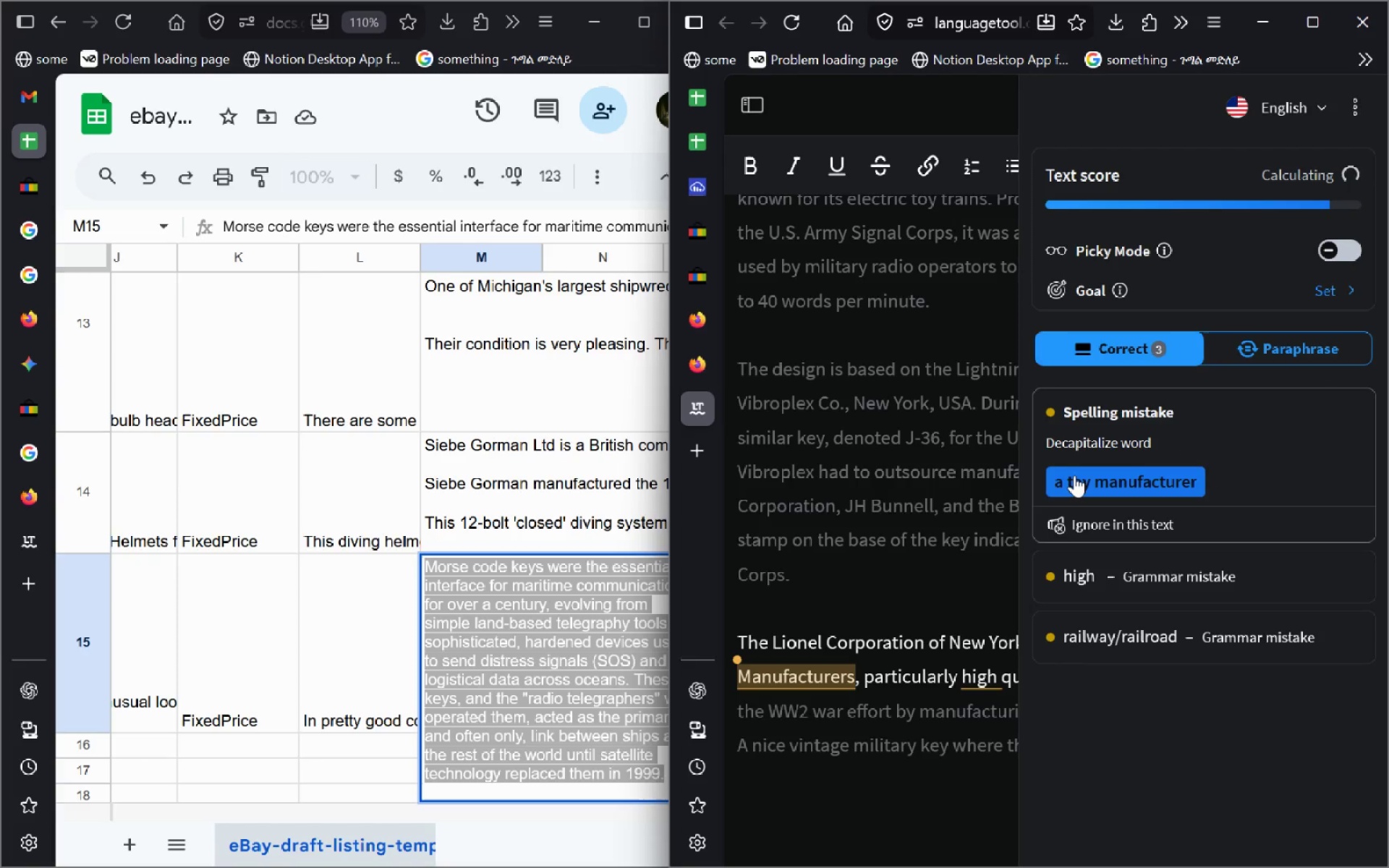 
left_click([1074, 475])
 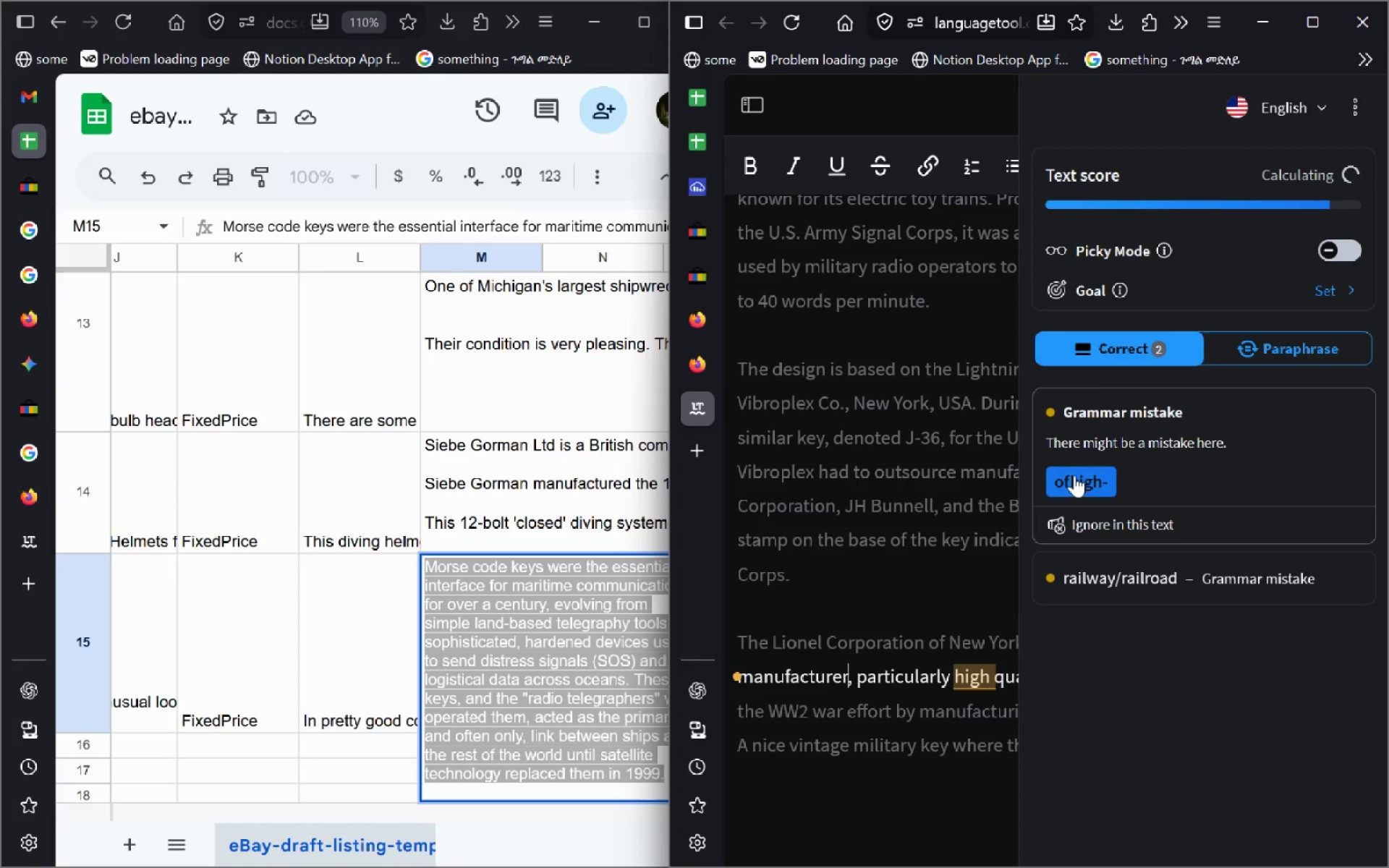 
left_click([1074, 475])
 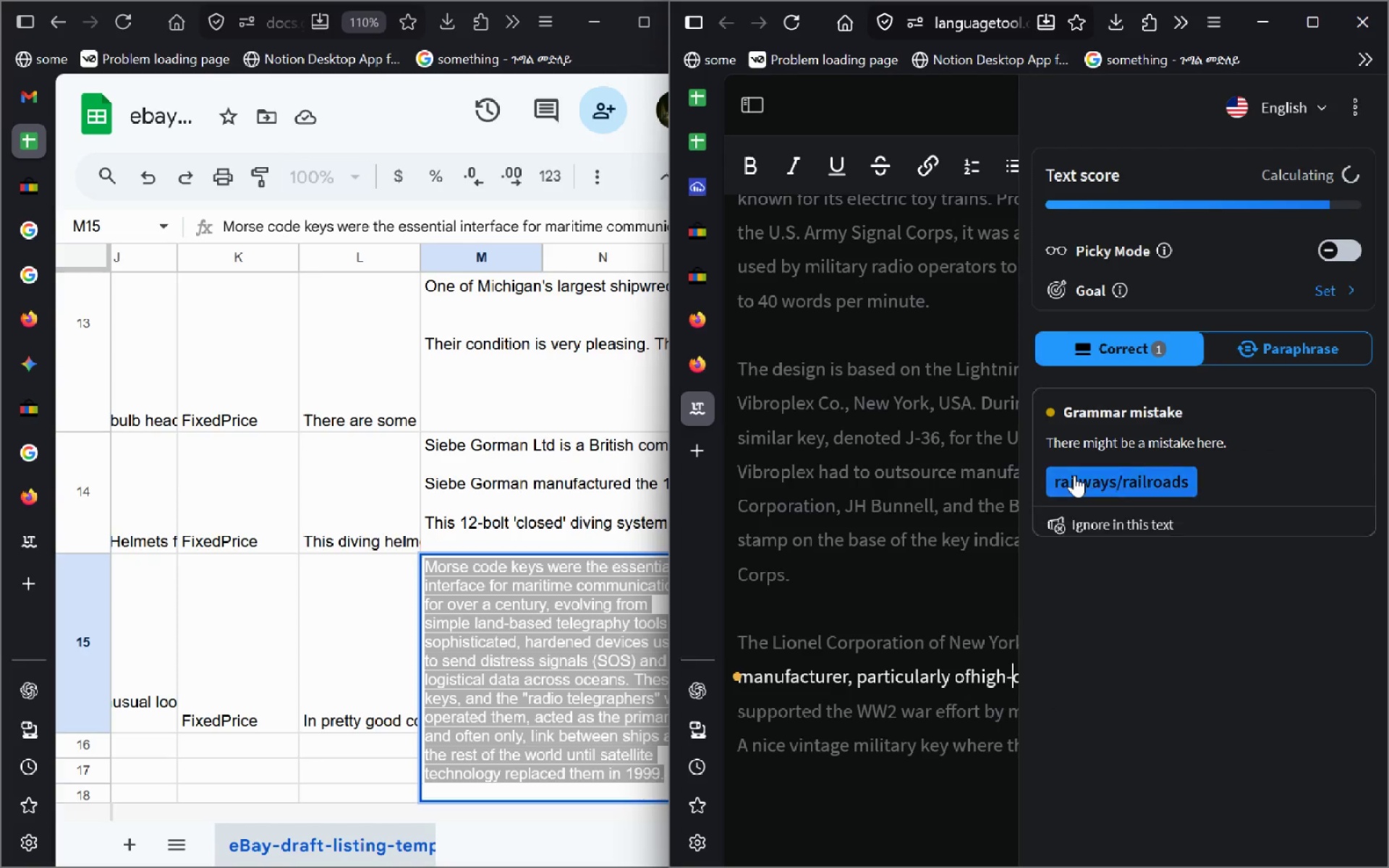 
left_click([1074, 475])
 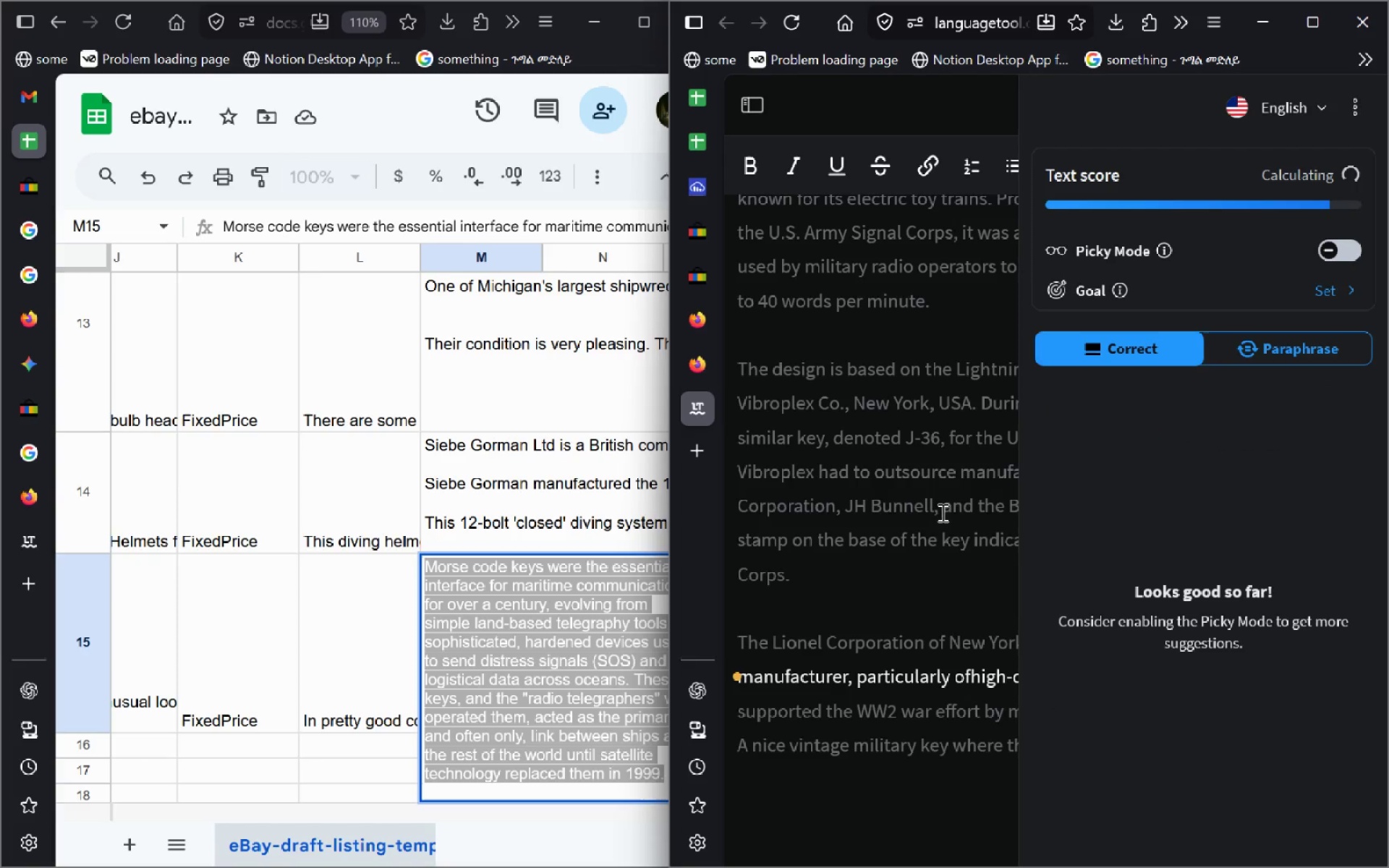 
left_click([909, 512])
 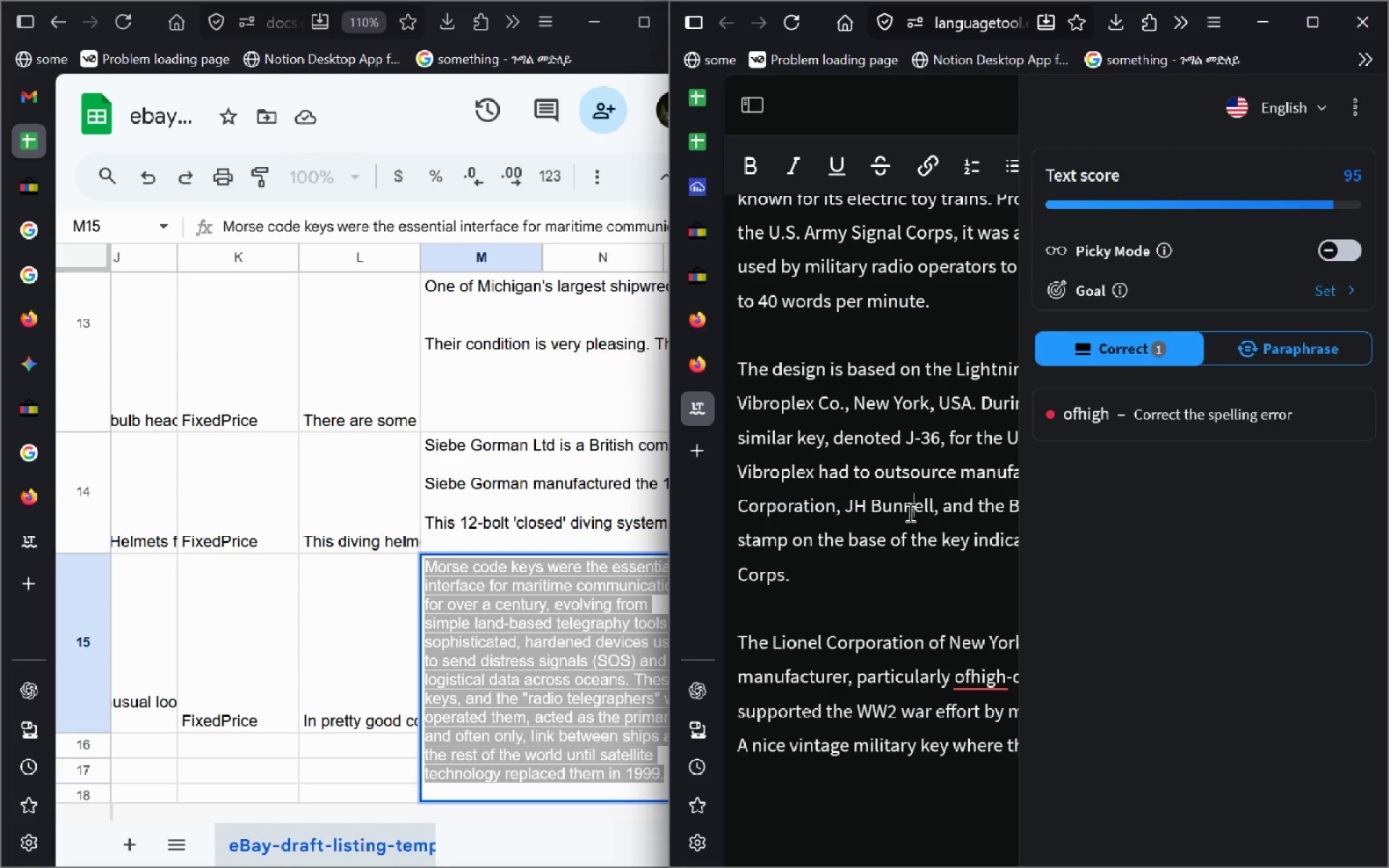 
hold_key(key=ControlLeft, duration=0.41)
 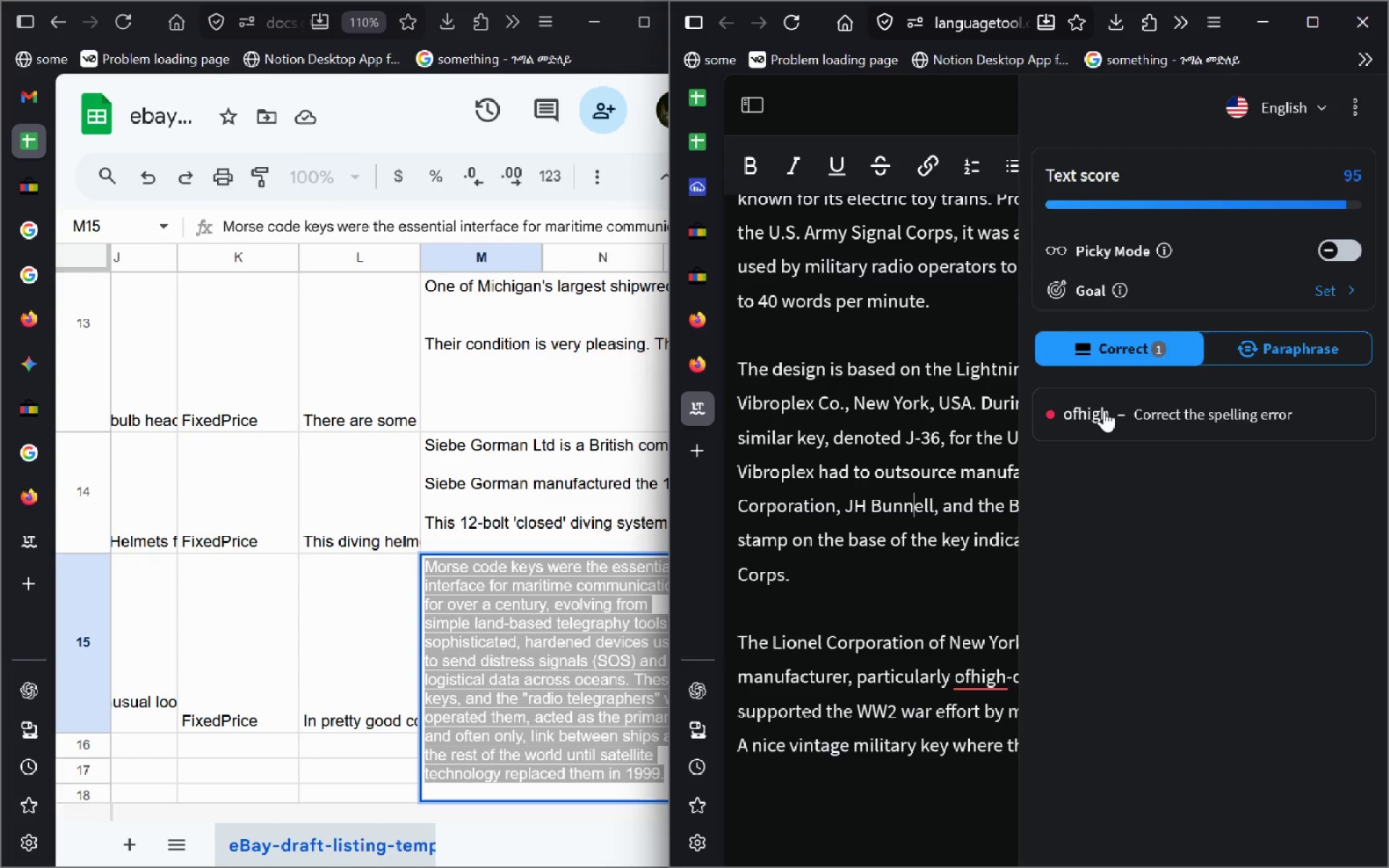 
left_click([1104, 410])
 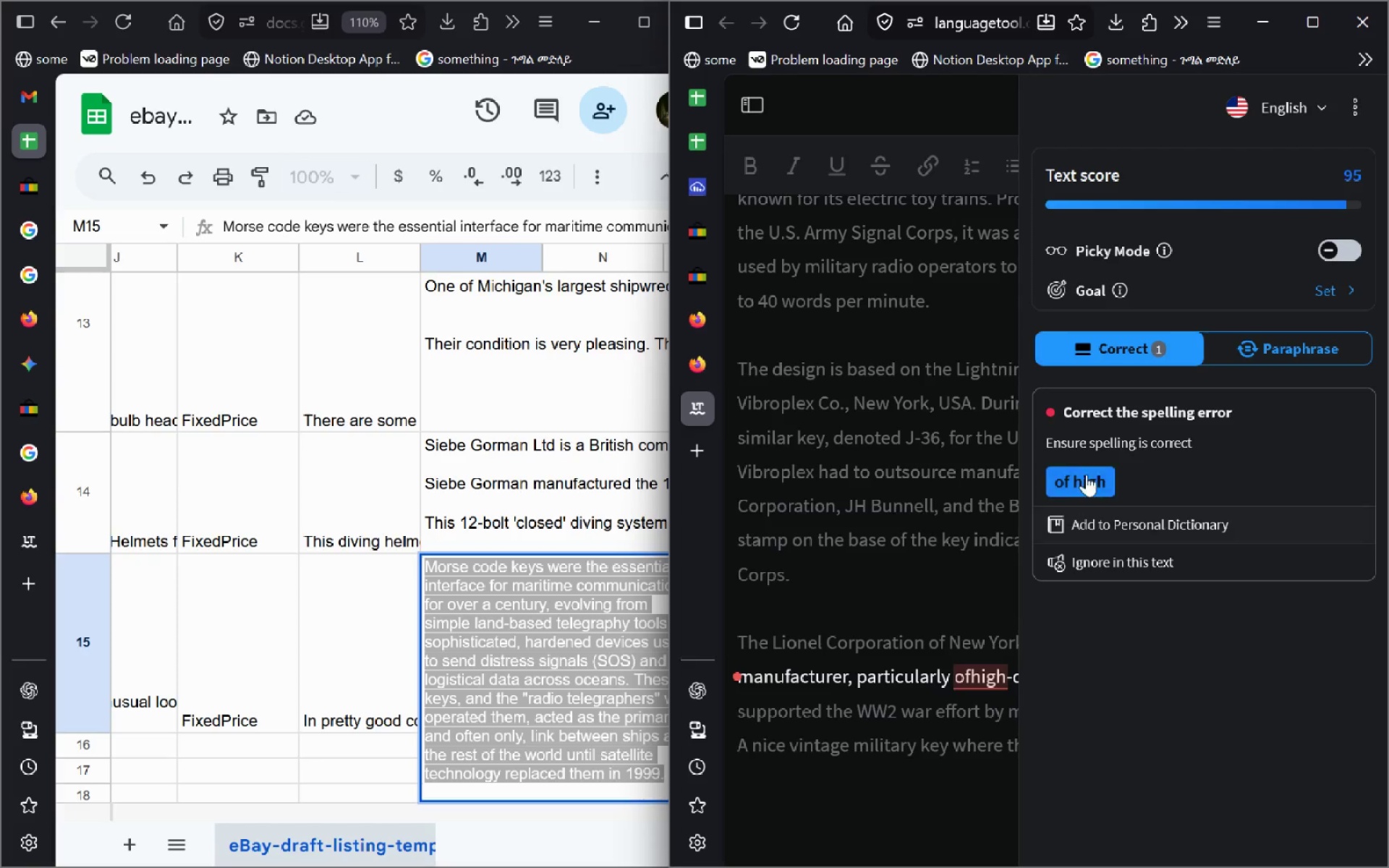 
left_click([1089, 469])
 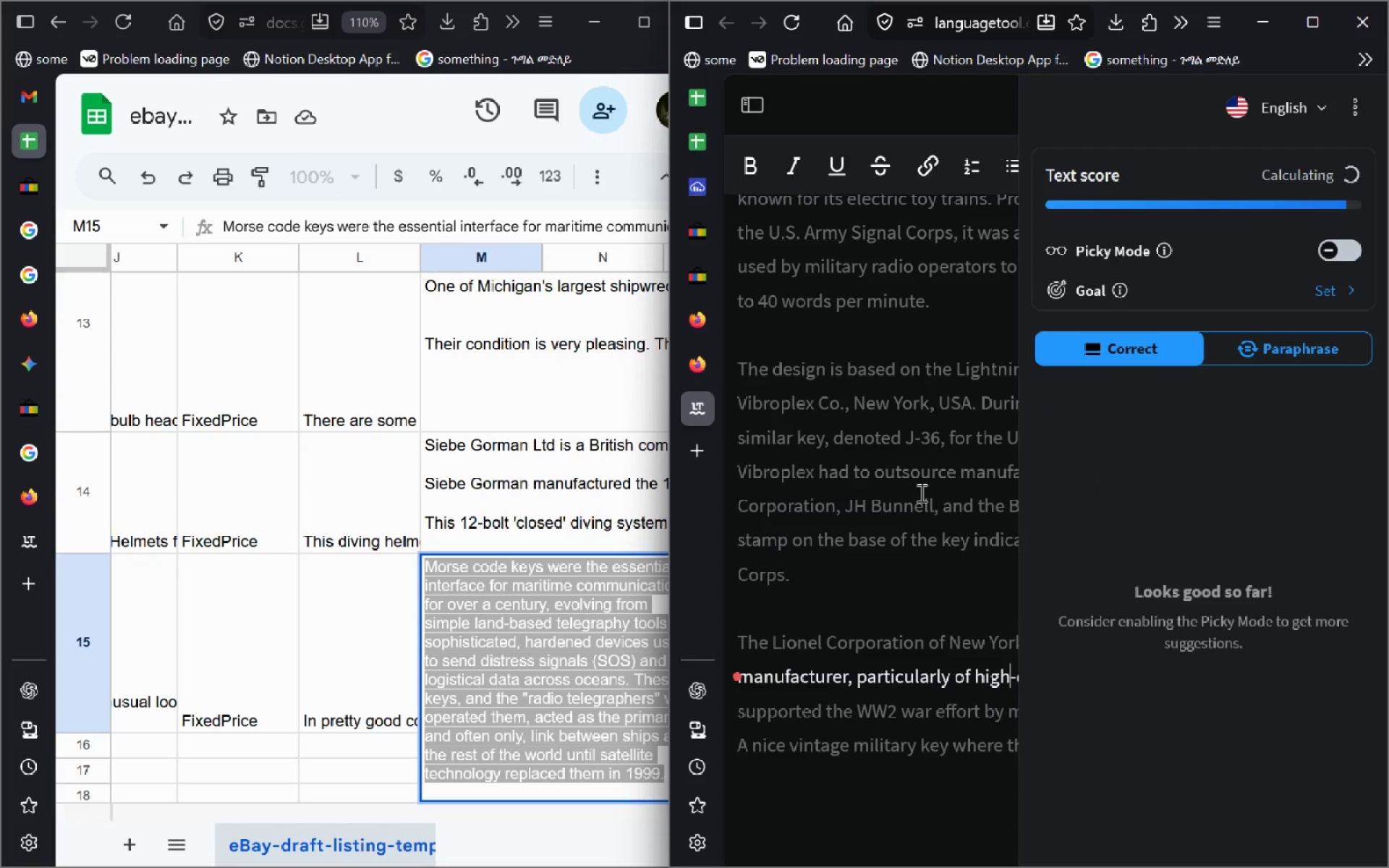 
left_click([920, 493])
 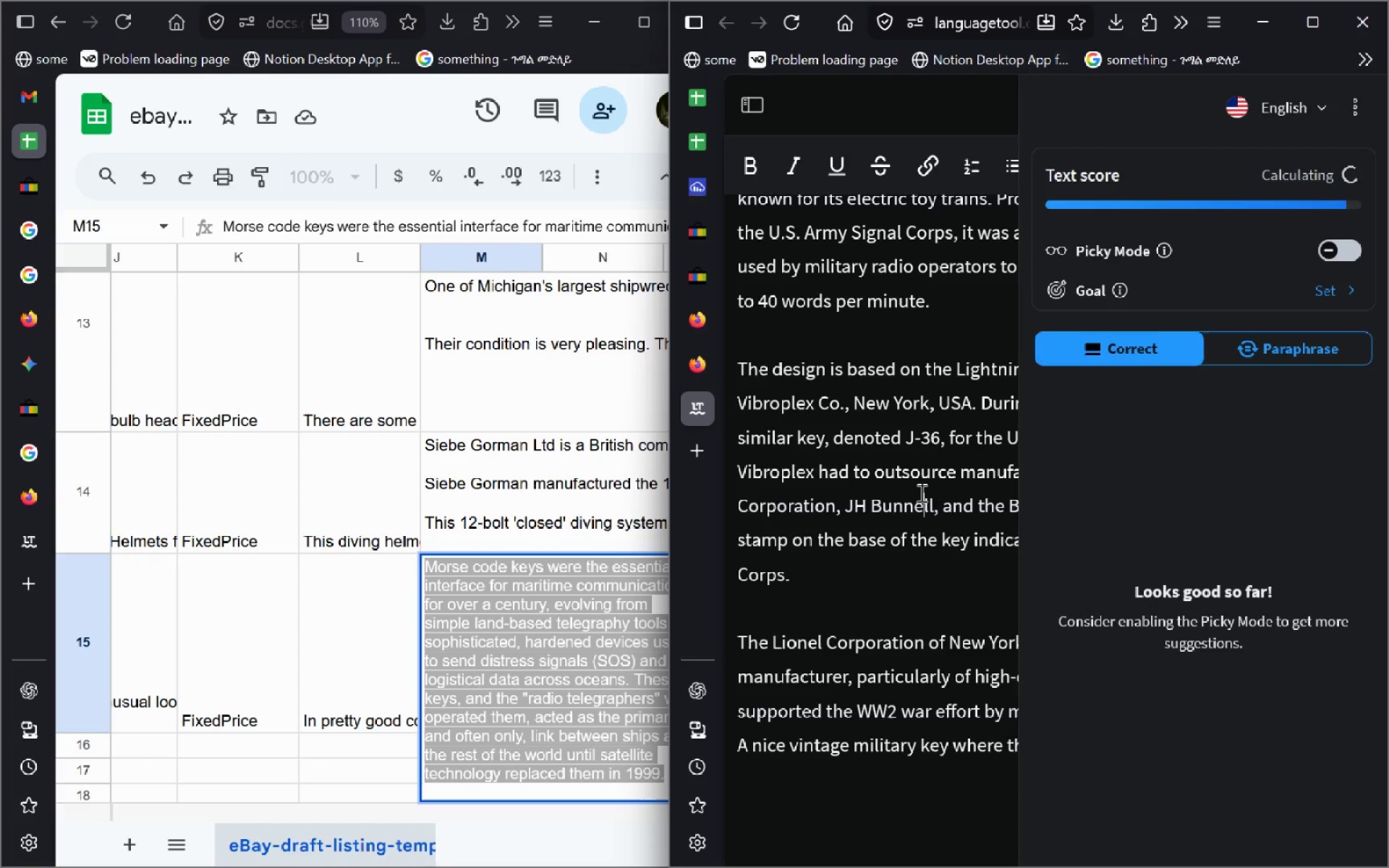 
key(Control+A)
 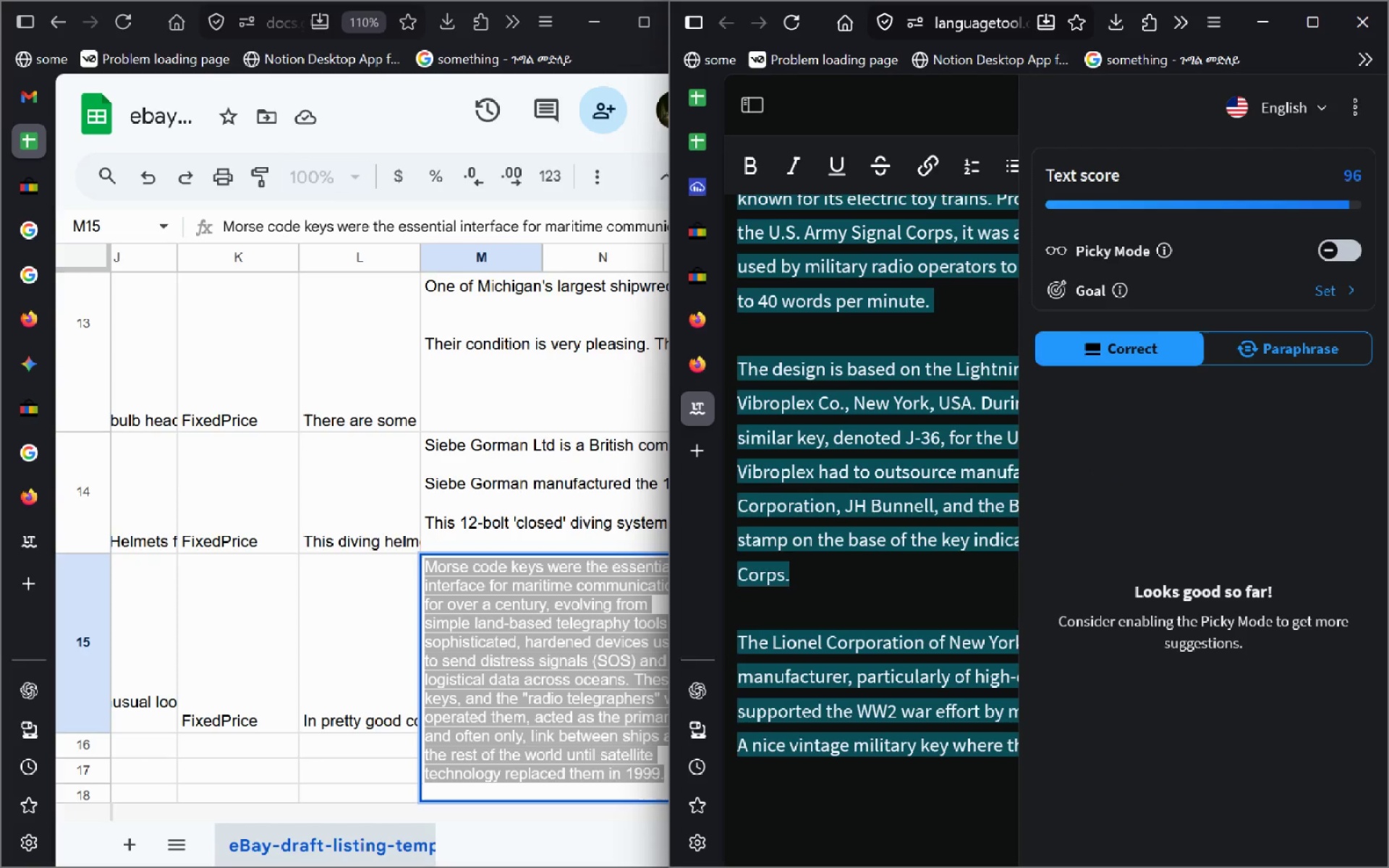 
key(Control+C)
 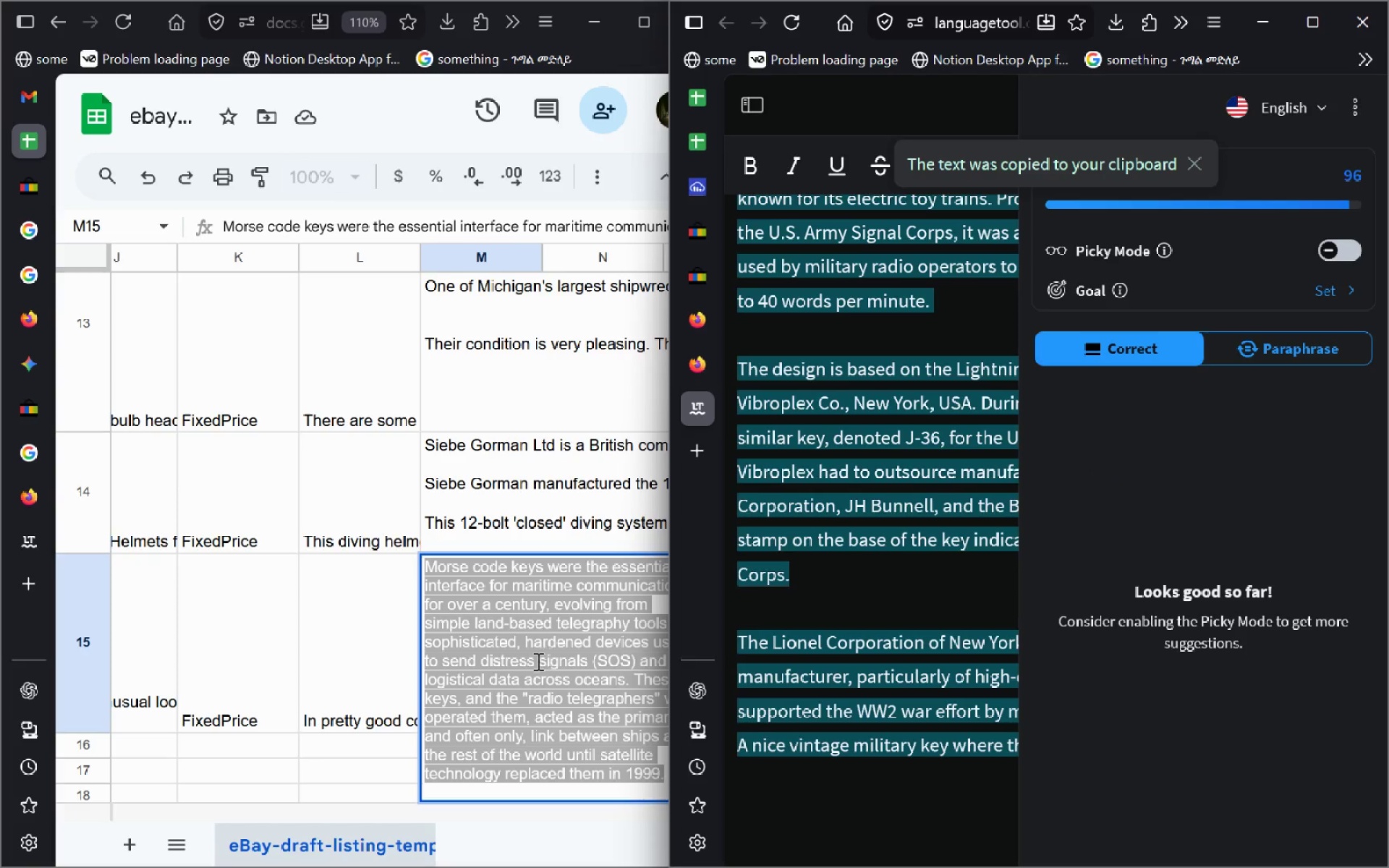 
left_click([532, 663])
 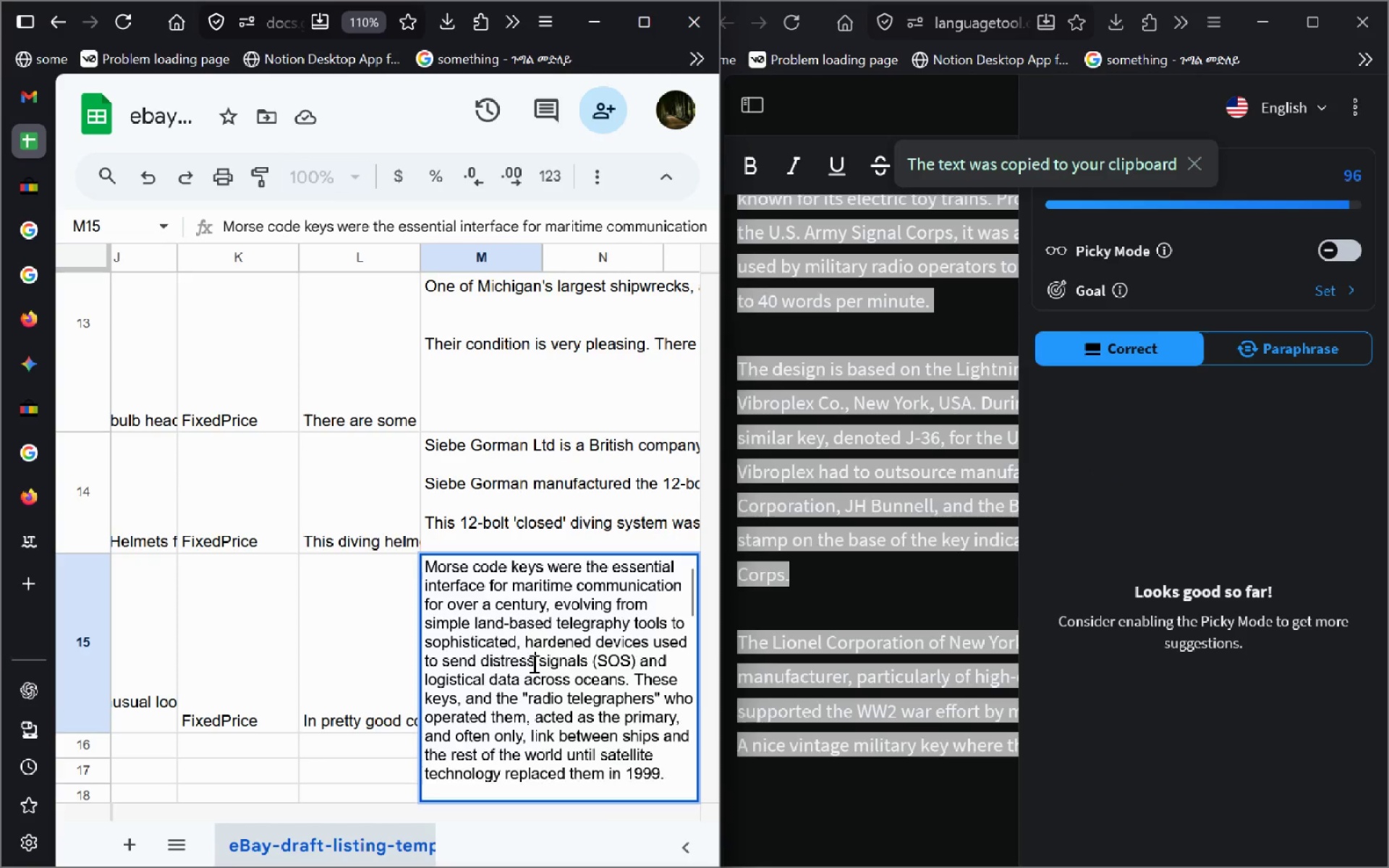 
key(Control+A)
 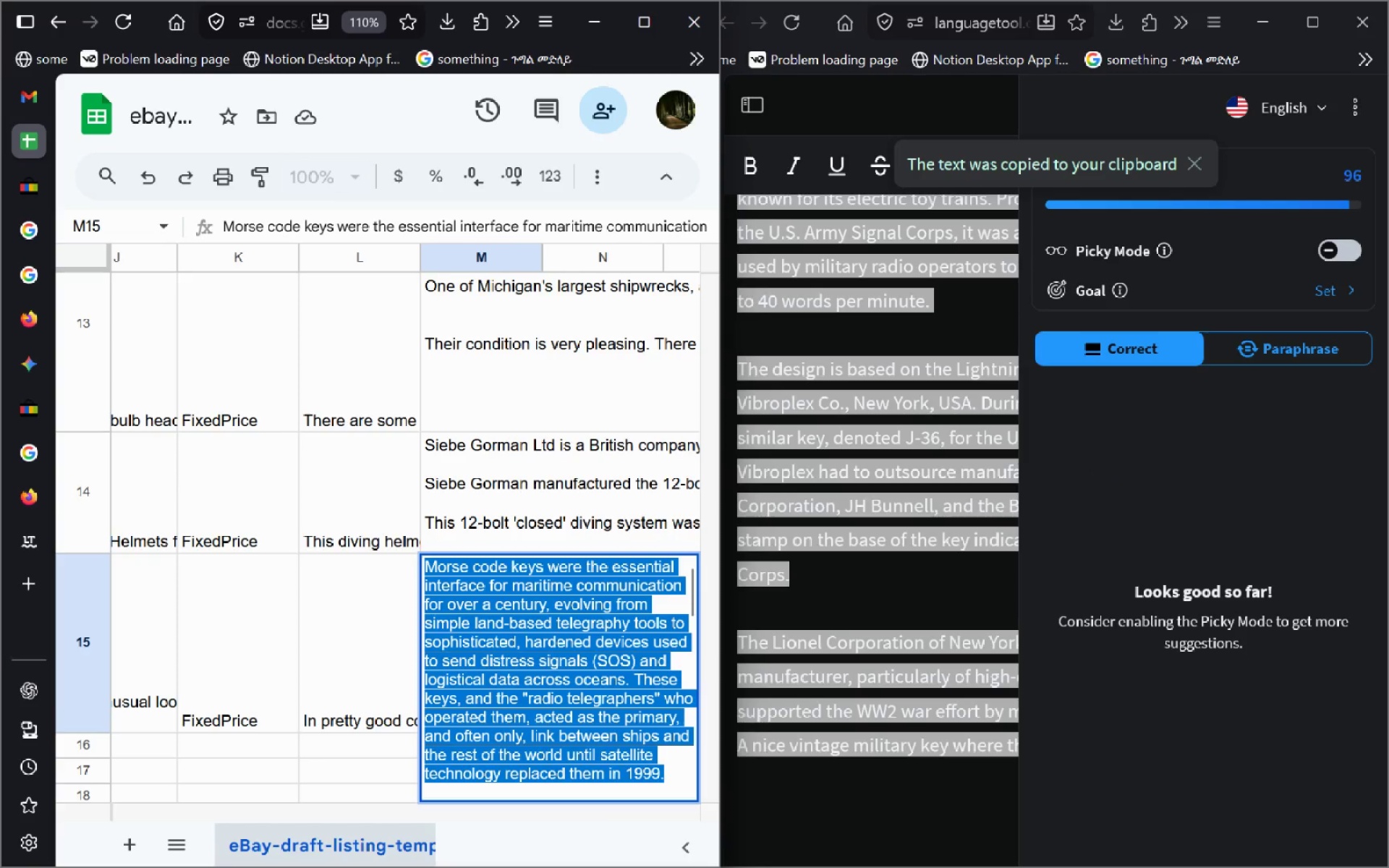 
key(Control+V)
 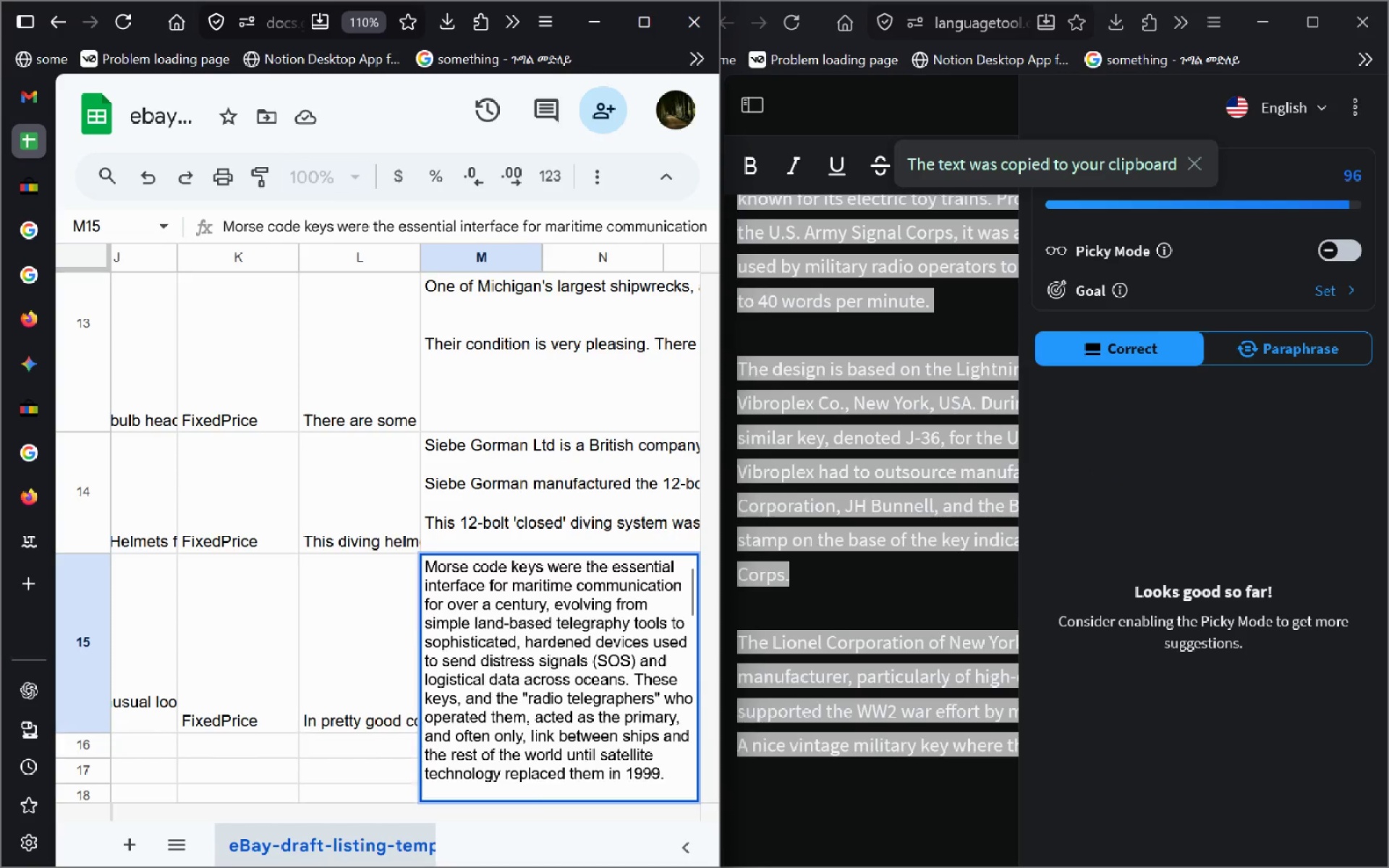 
key(Enter)
 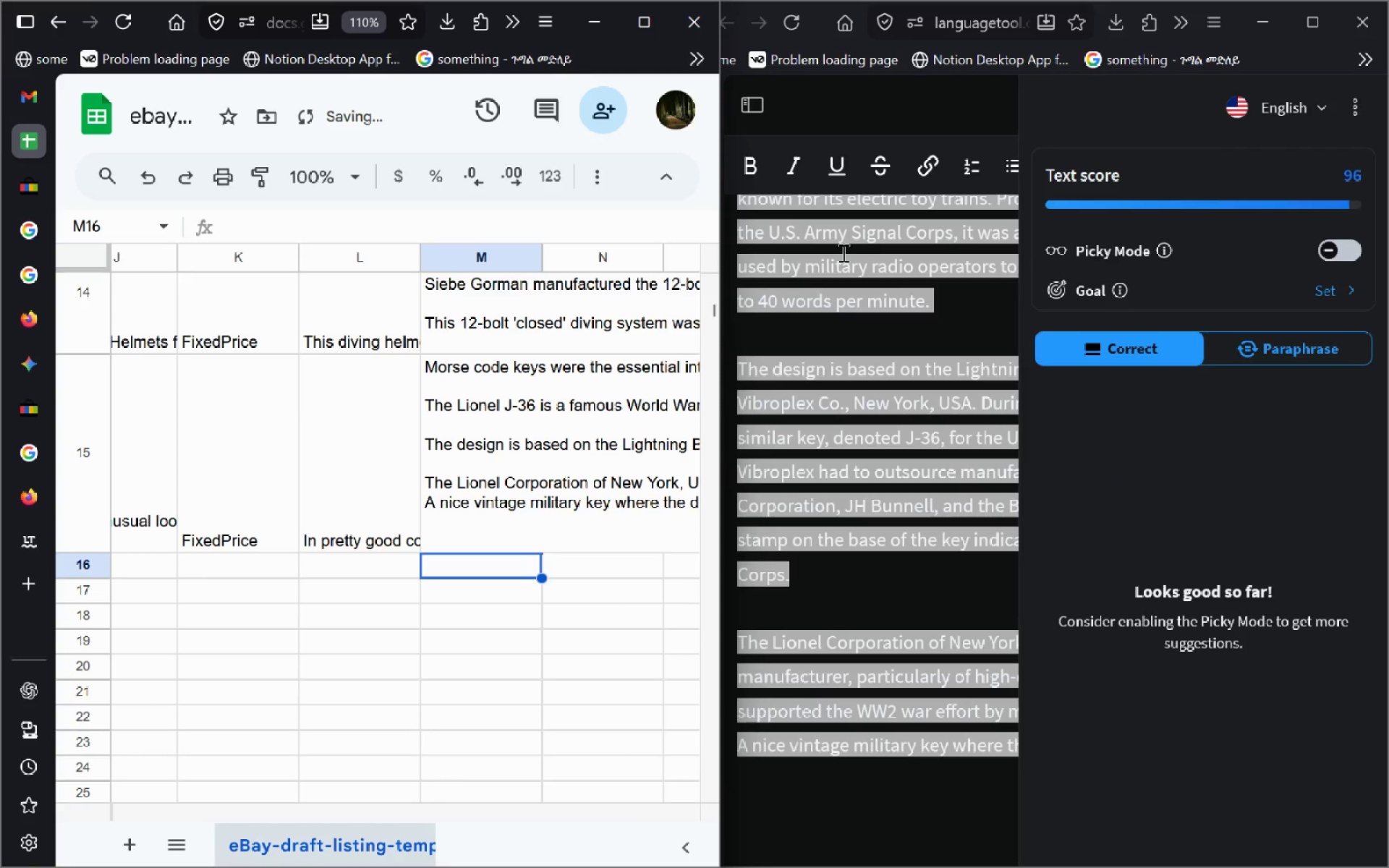 
left_click([655, 9])
 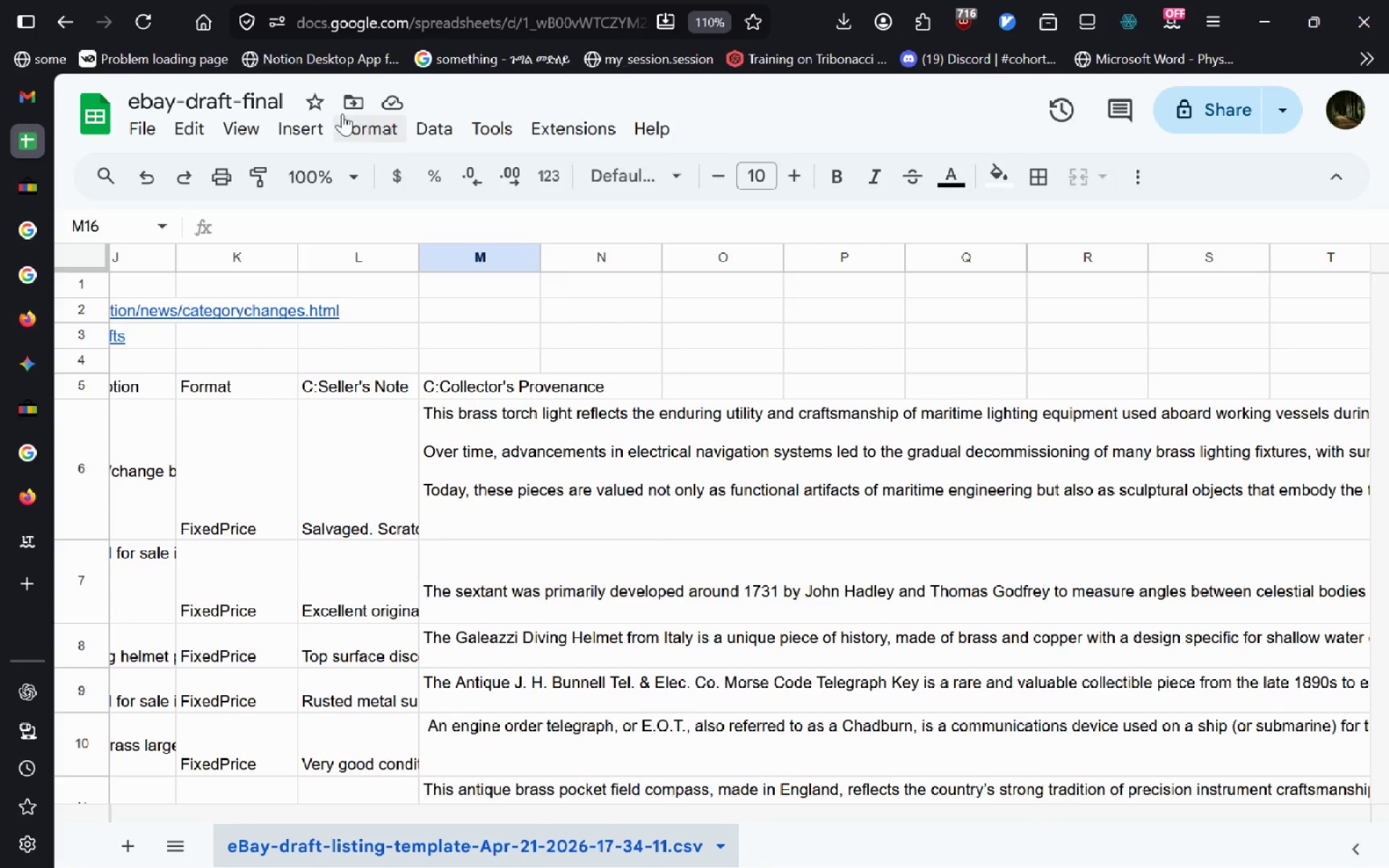 
wait(5.66)
 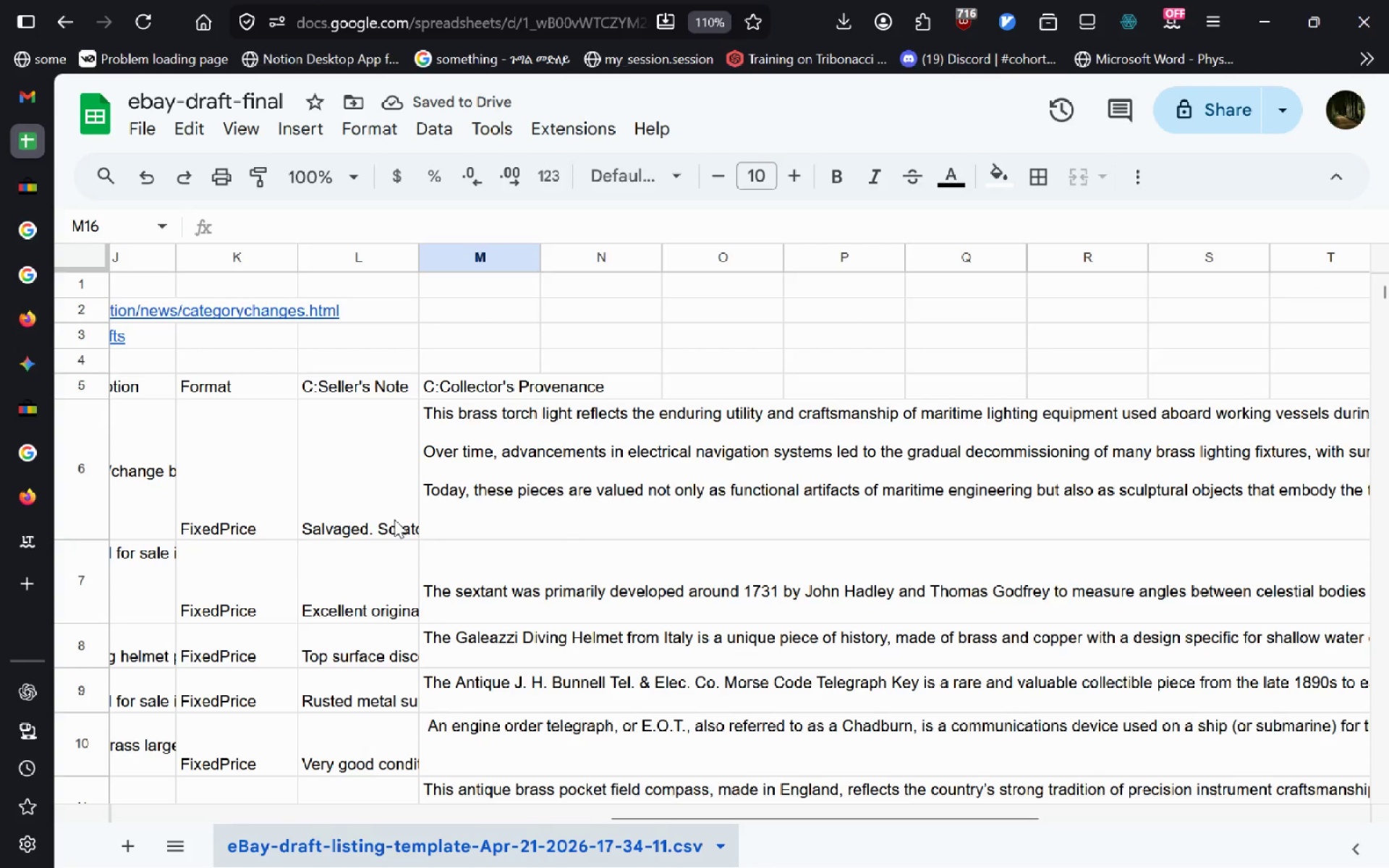 
left_click_drag(start_coordinate=[131, 127], to_coordinate=[173, 137])
 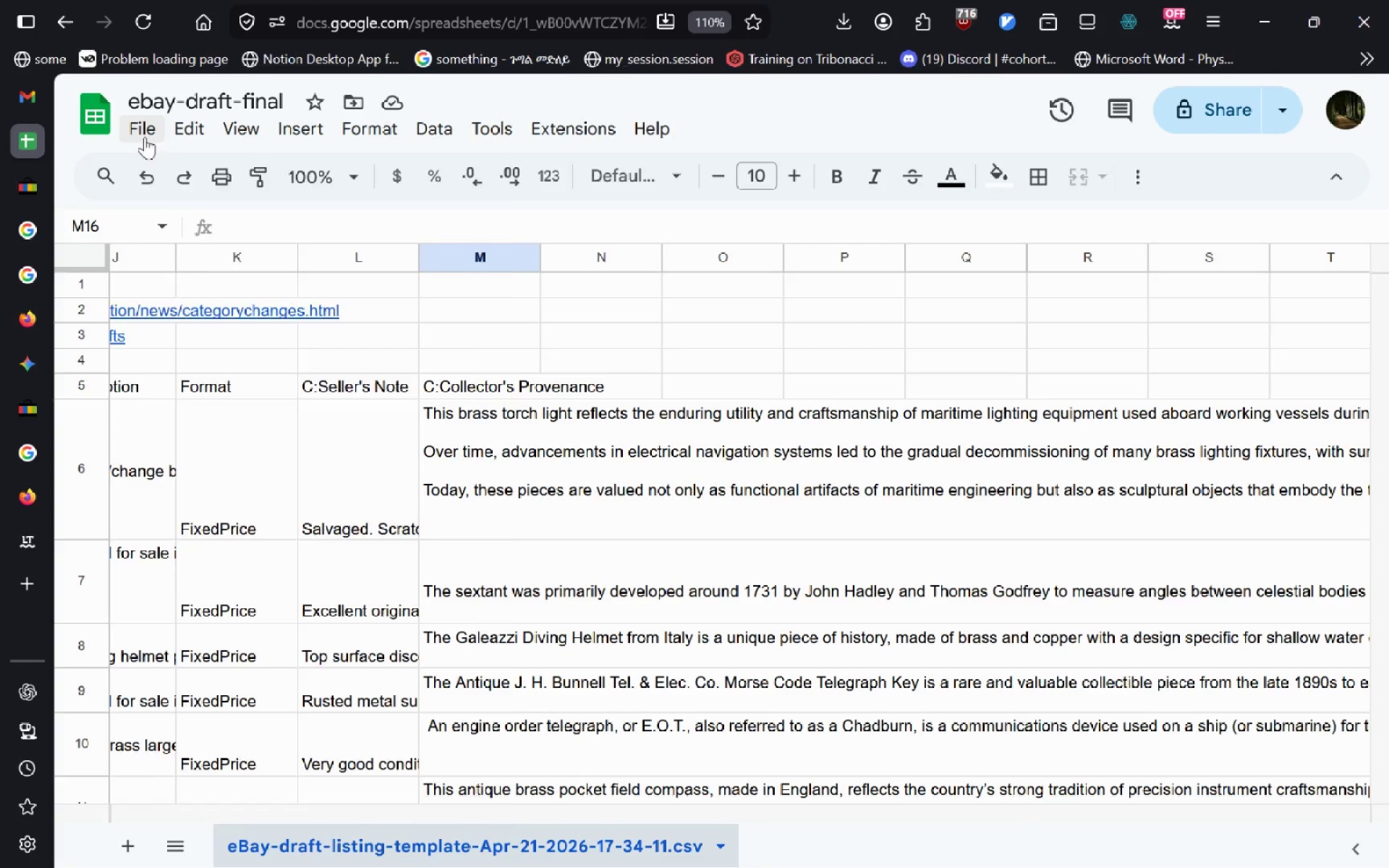 
left_click([145, 137])
 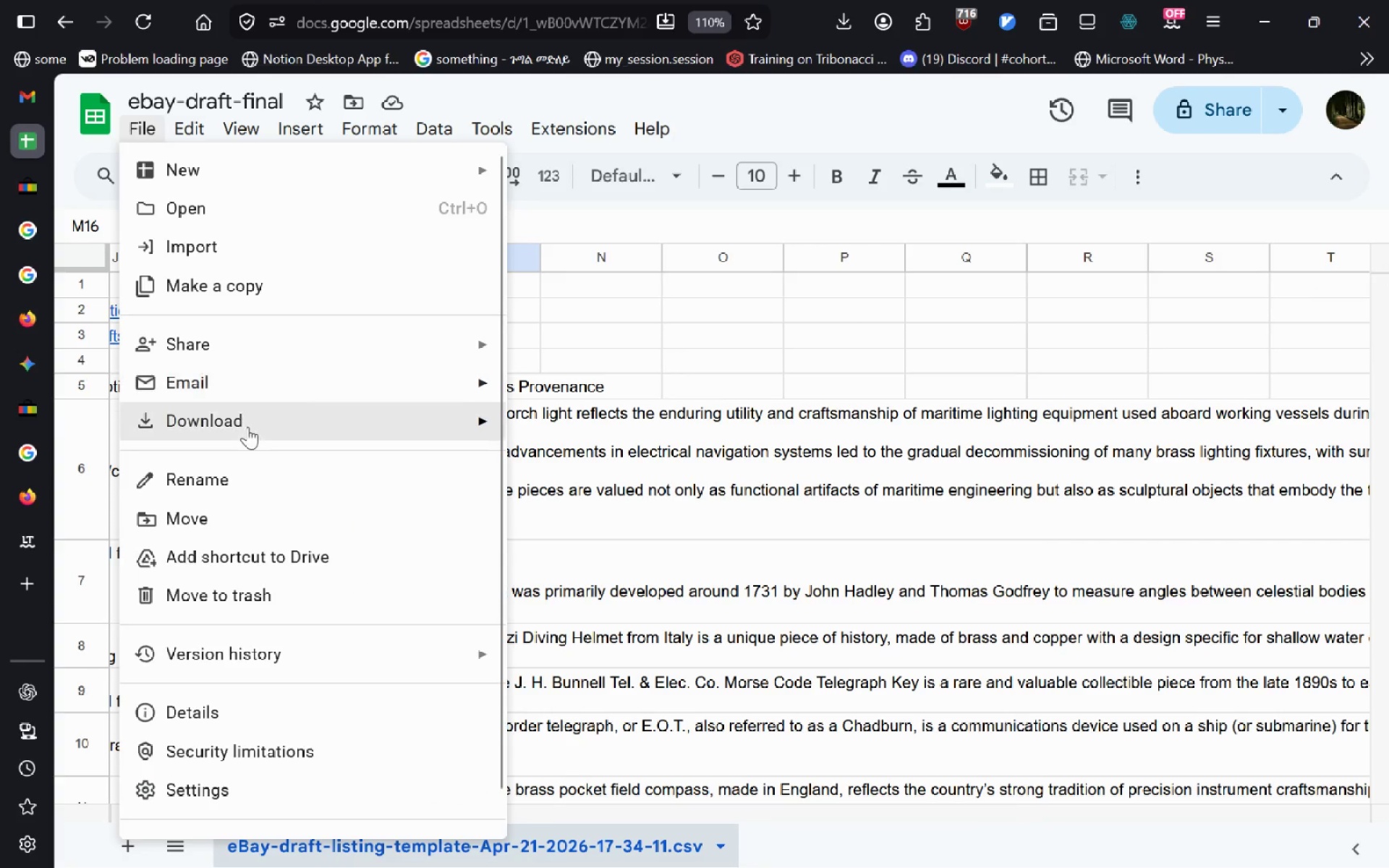 
left_click([247, 427])
 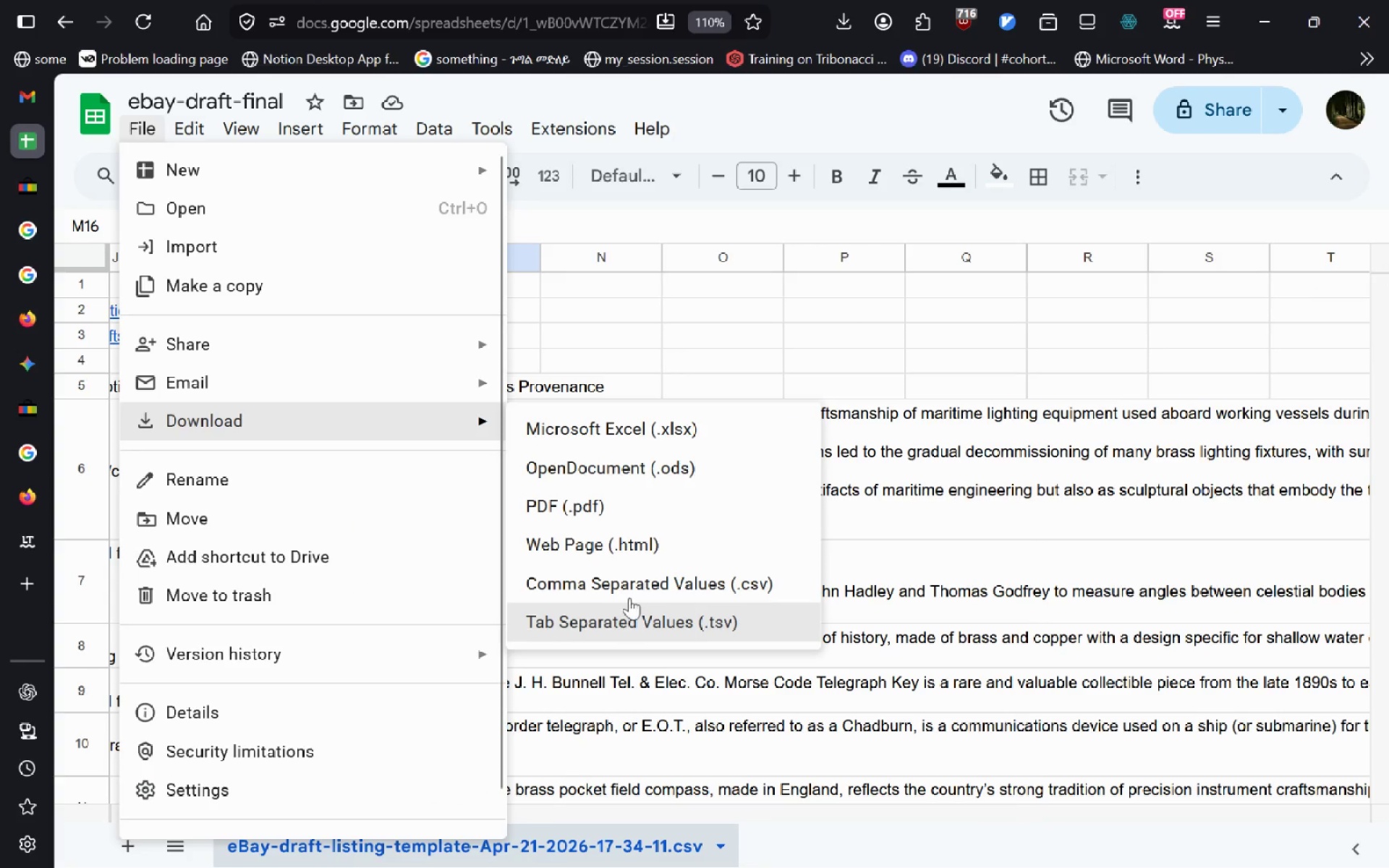 
left_click([640, 569])
 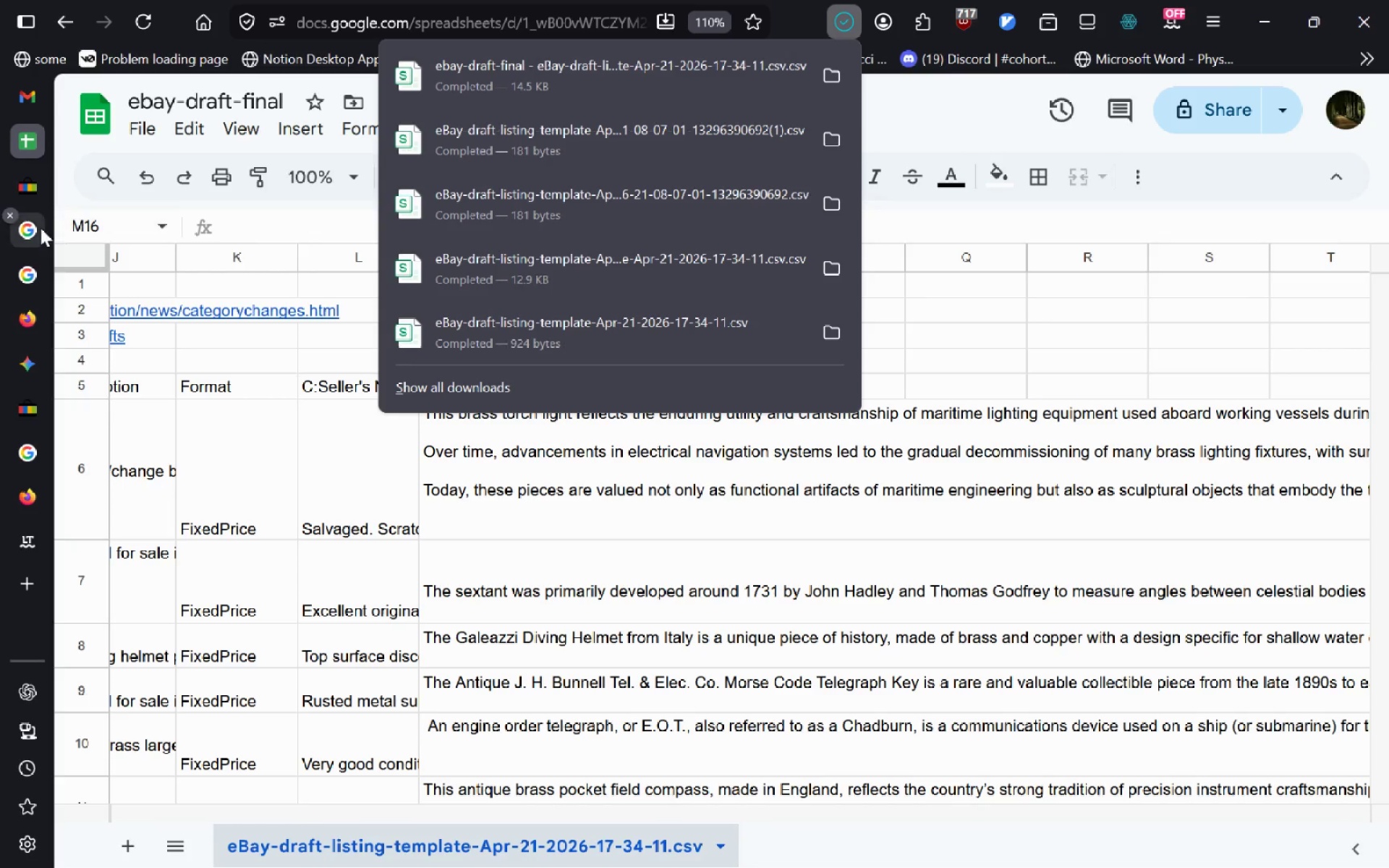 
left_click([37, 197])
 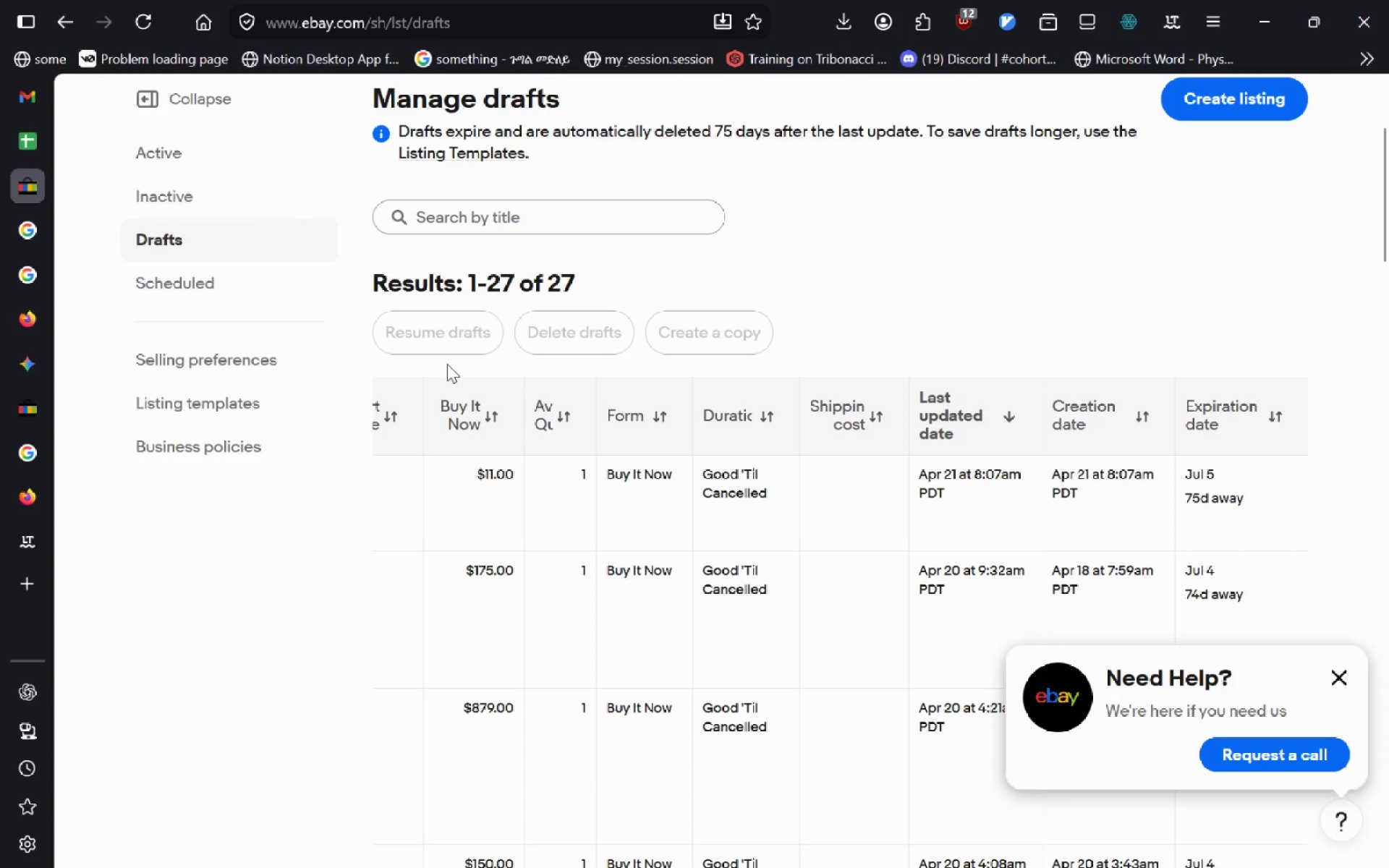 
key(Alt+AltLeft)
 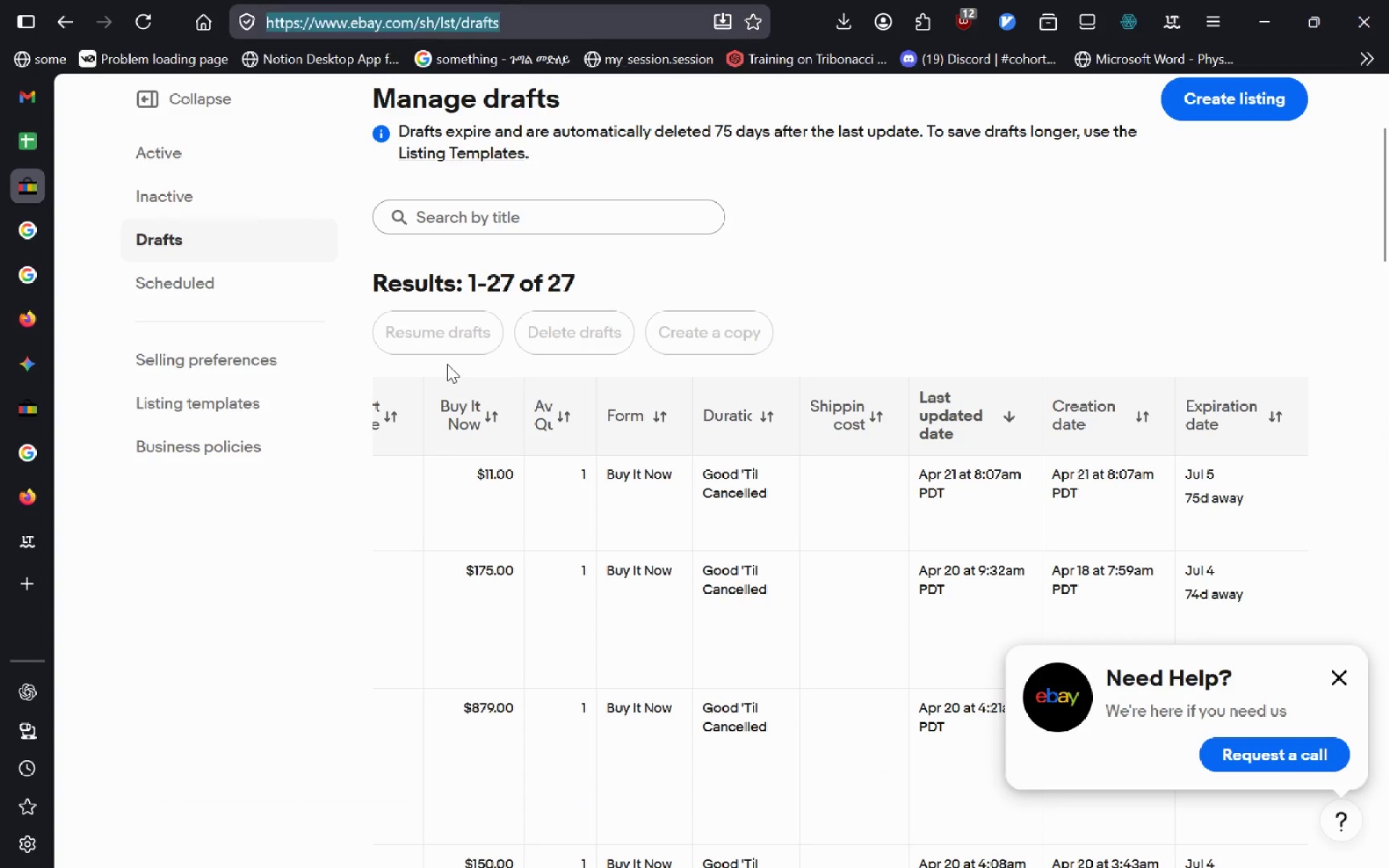 
key(Alt+D)
 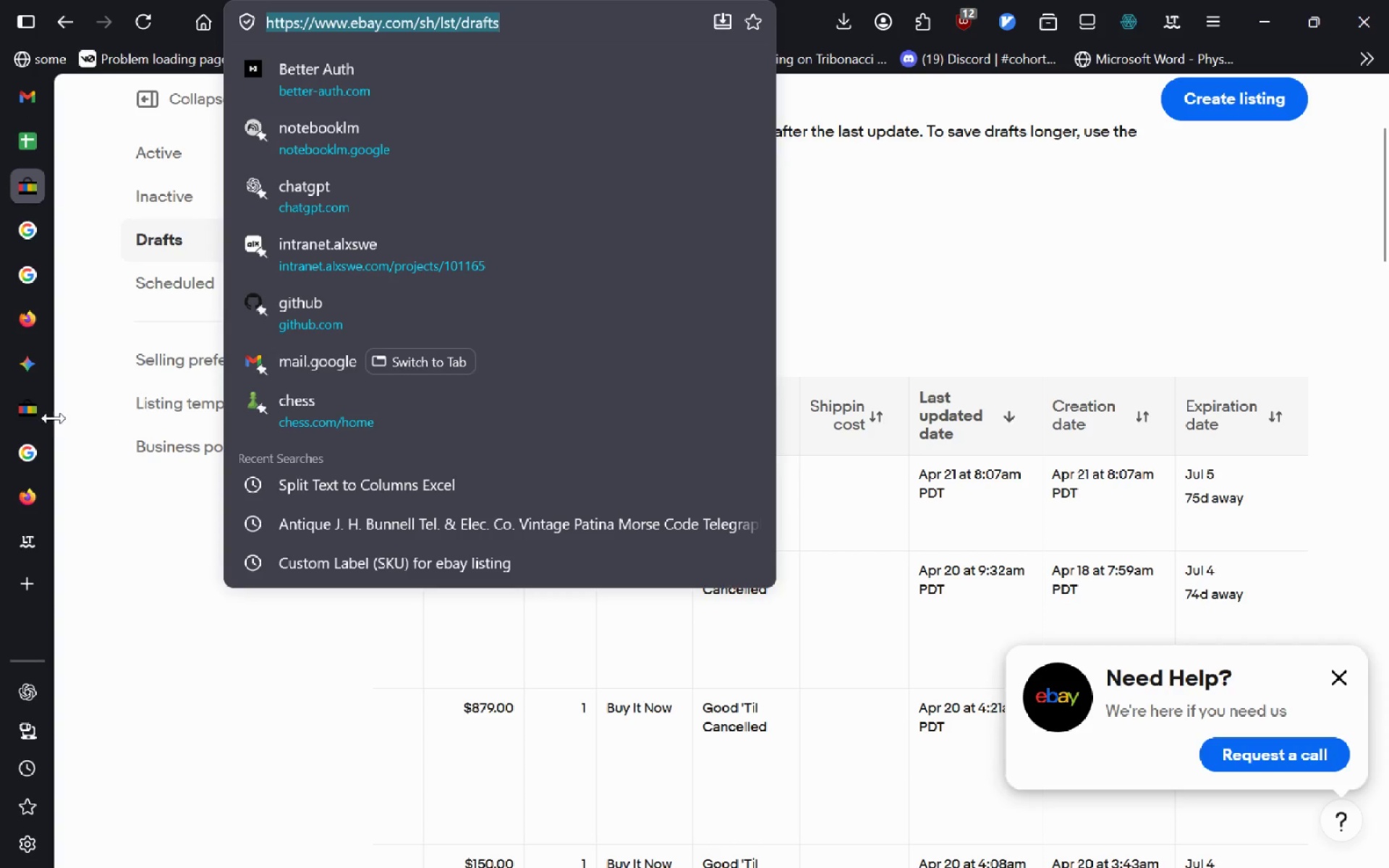 
left_click([30, 400])
 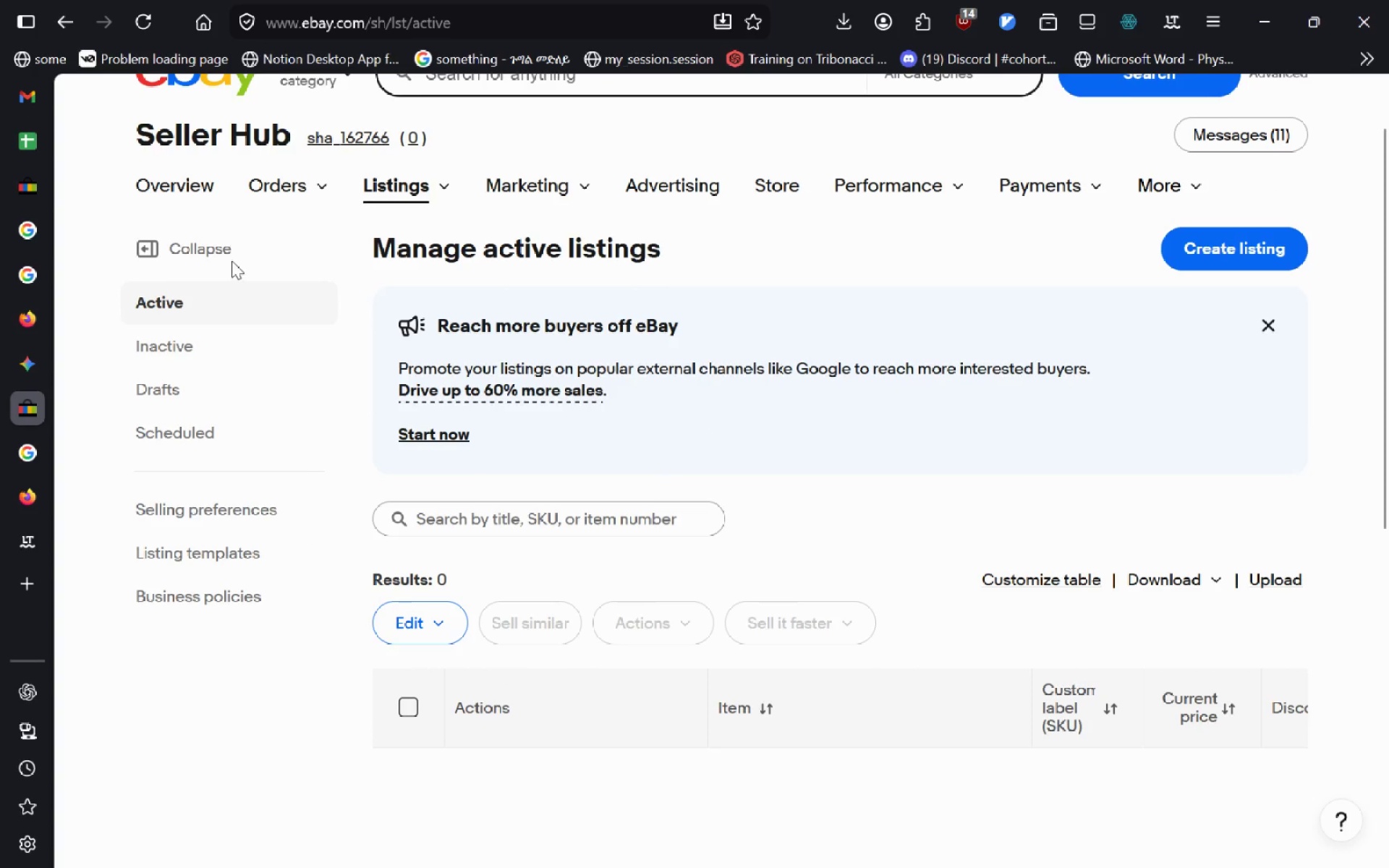 
hold_key(key=AltLeft, duration=0.38)
 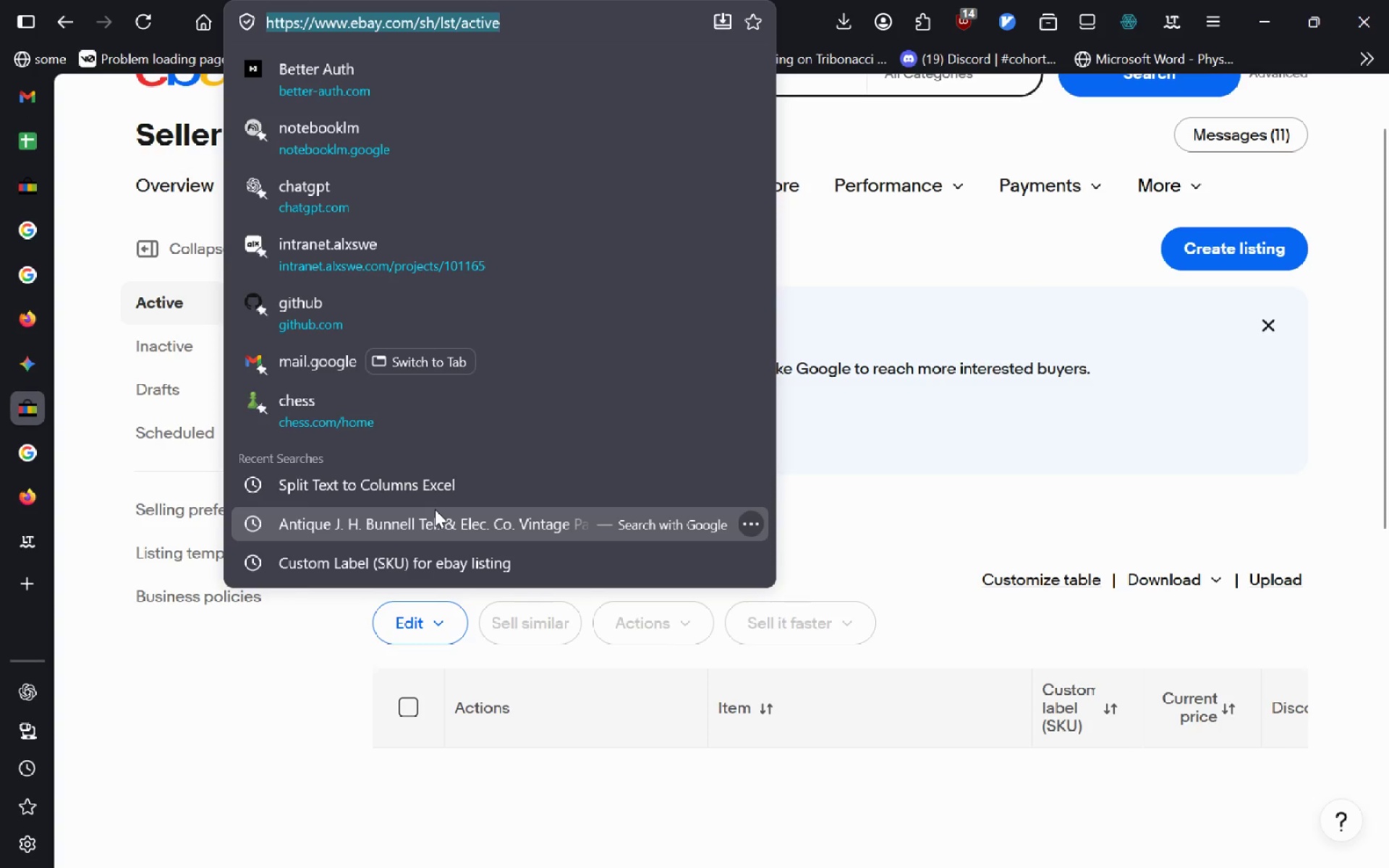 
type(dbulk ebay liting)
 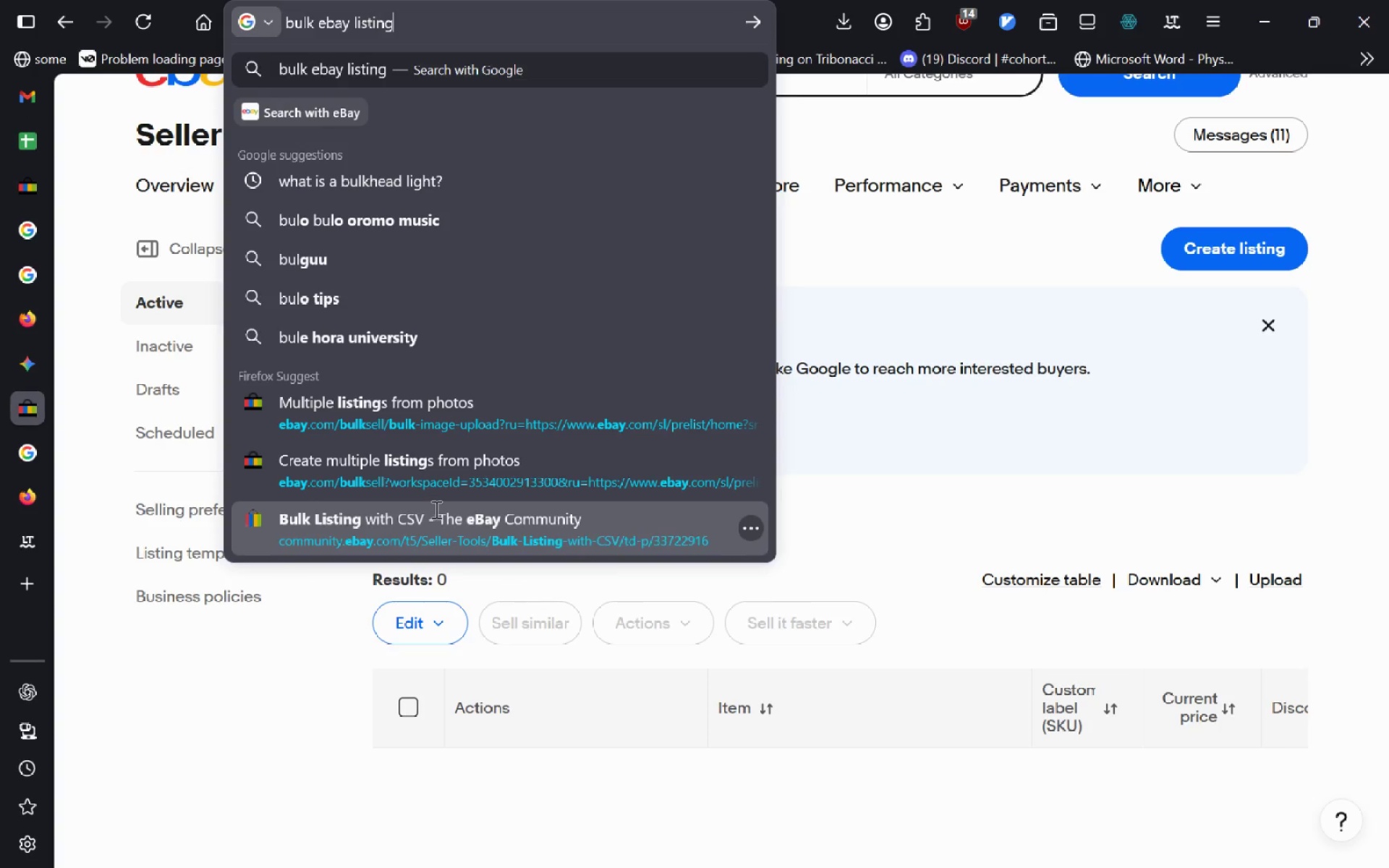 
key(Enter)
 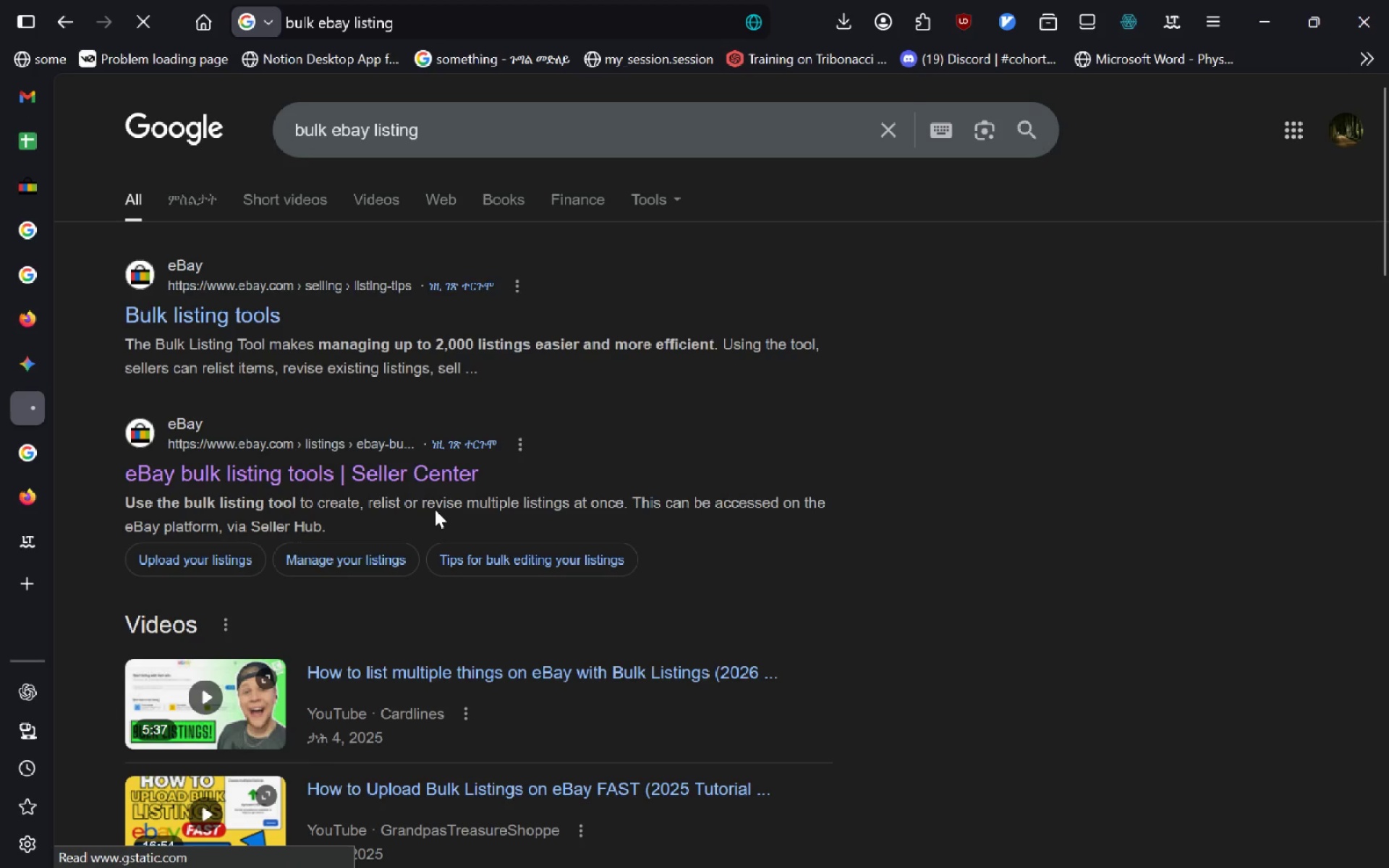 
left_click([252, 469])
 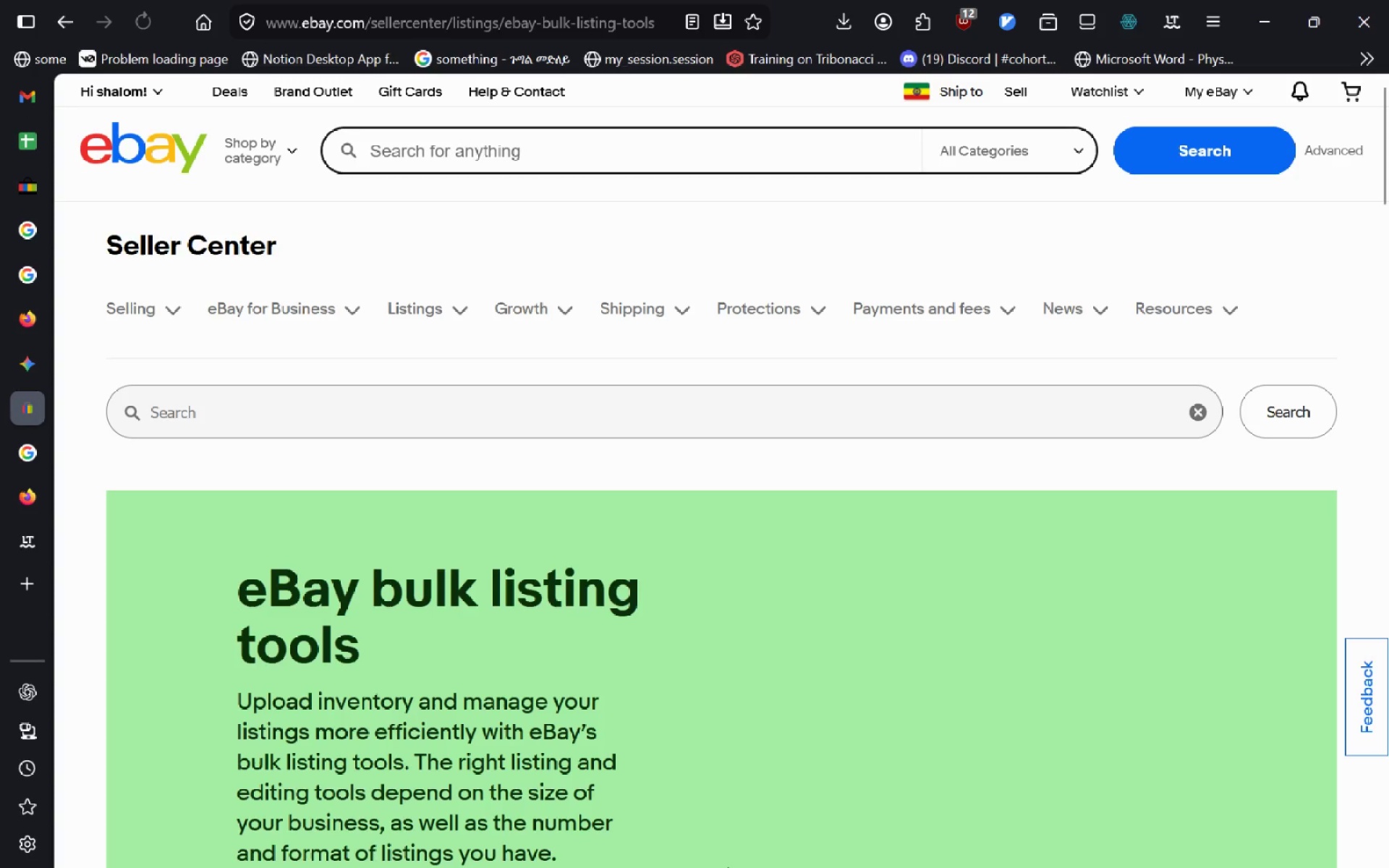 
wait(5.7)
 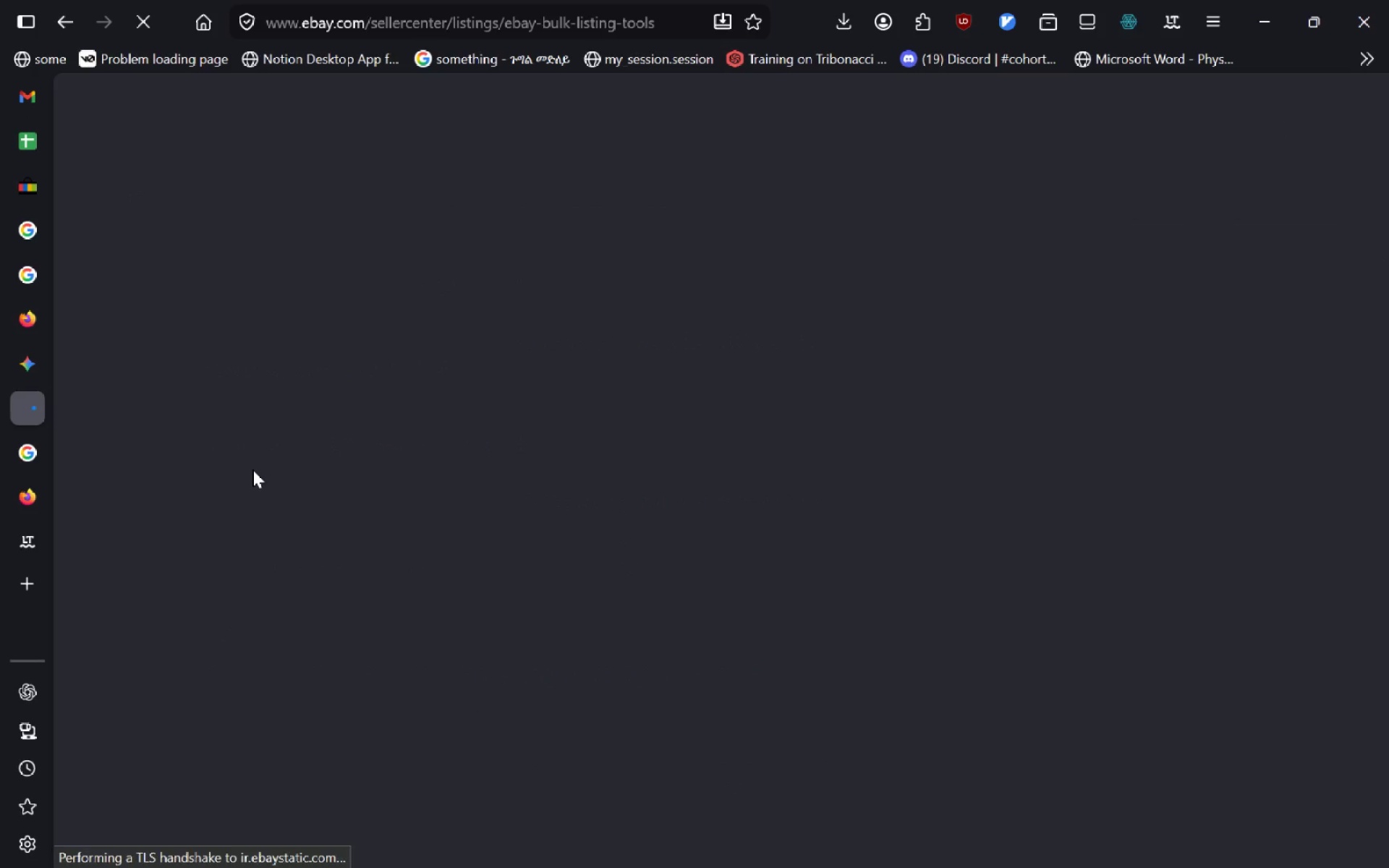 
key(Alt+AltLeft)
 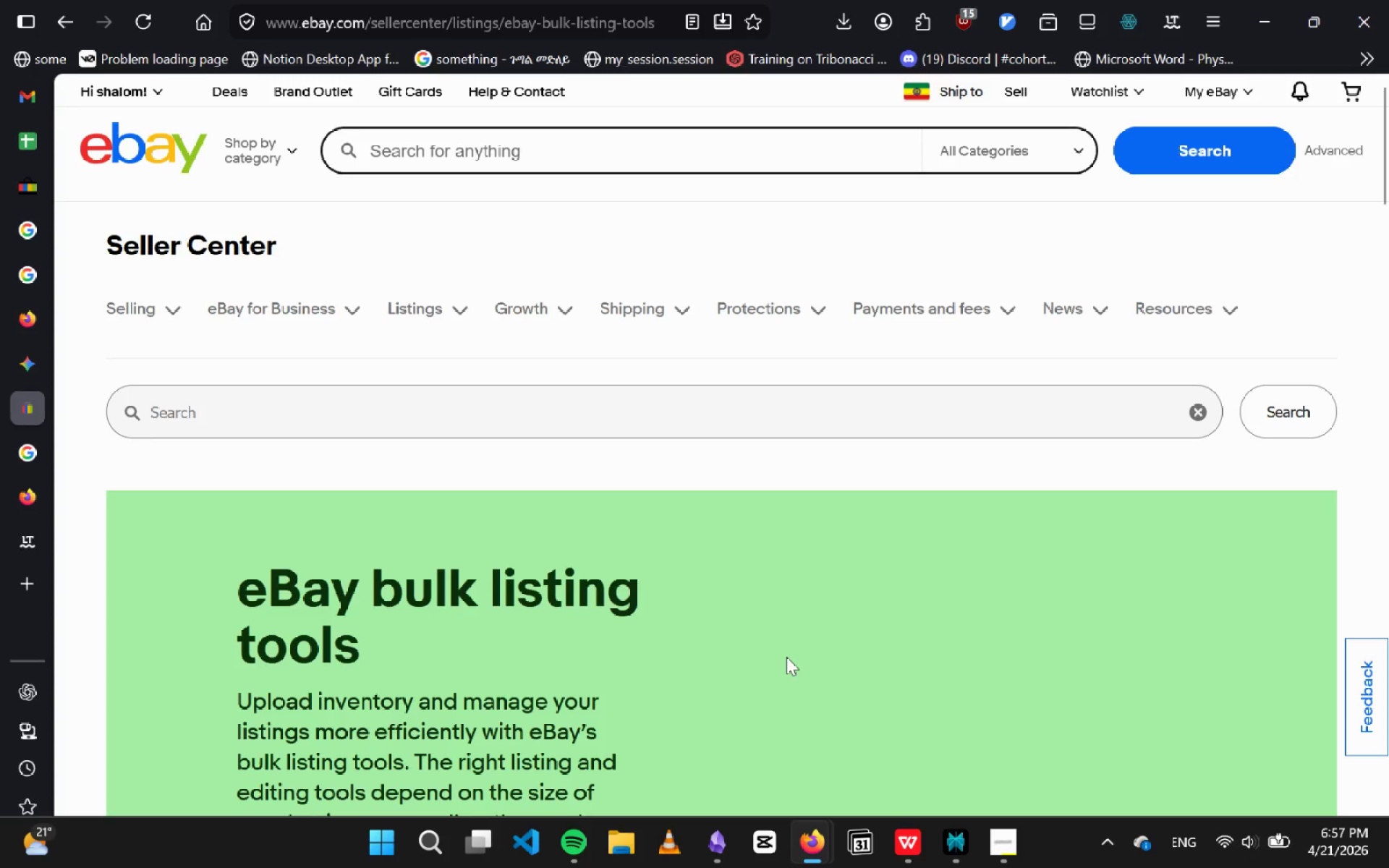 
key(Alt+Space)
 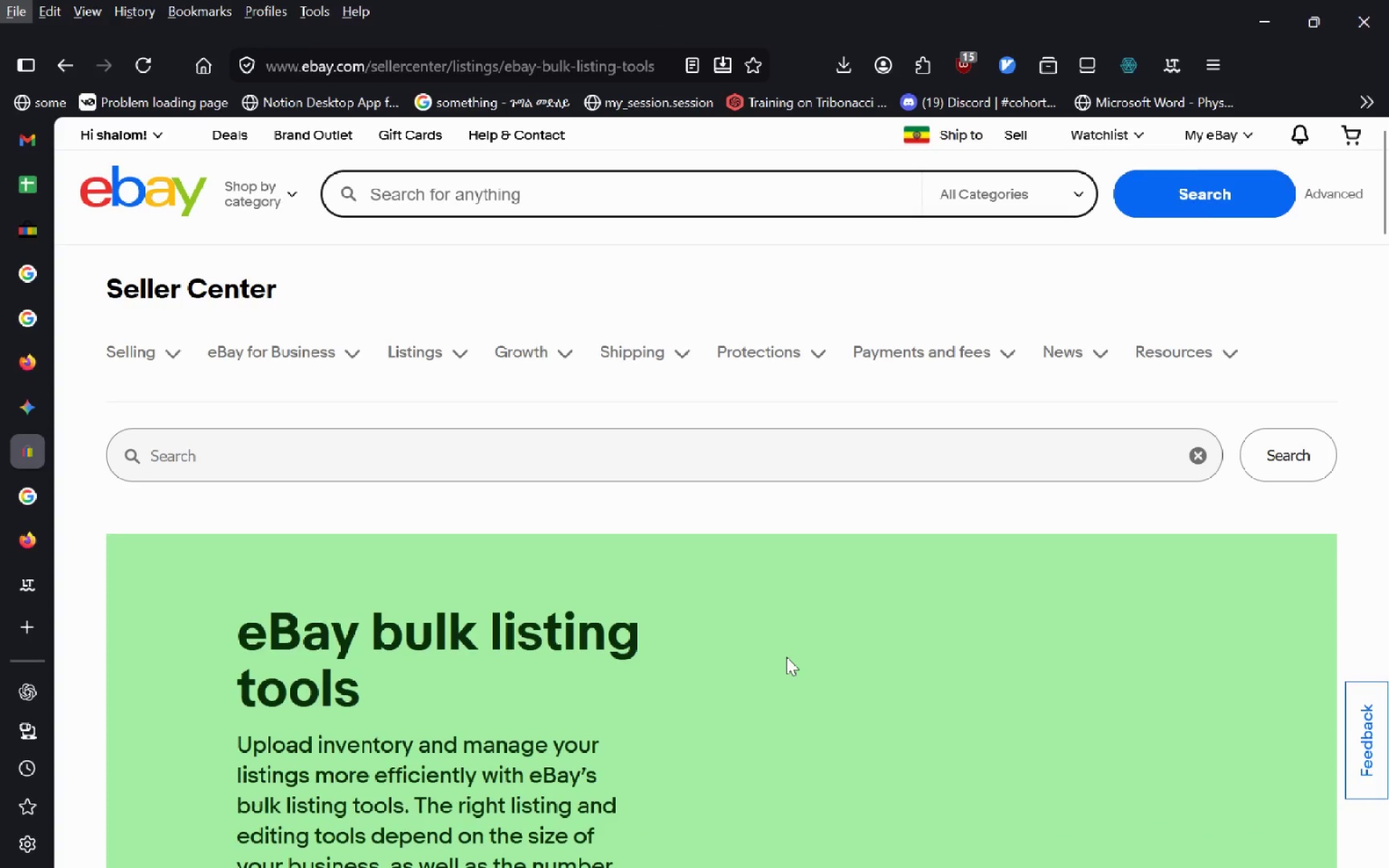 
key(Escape)
 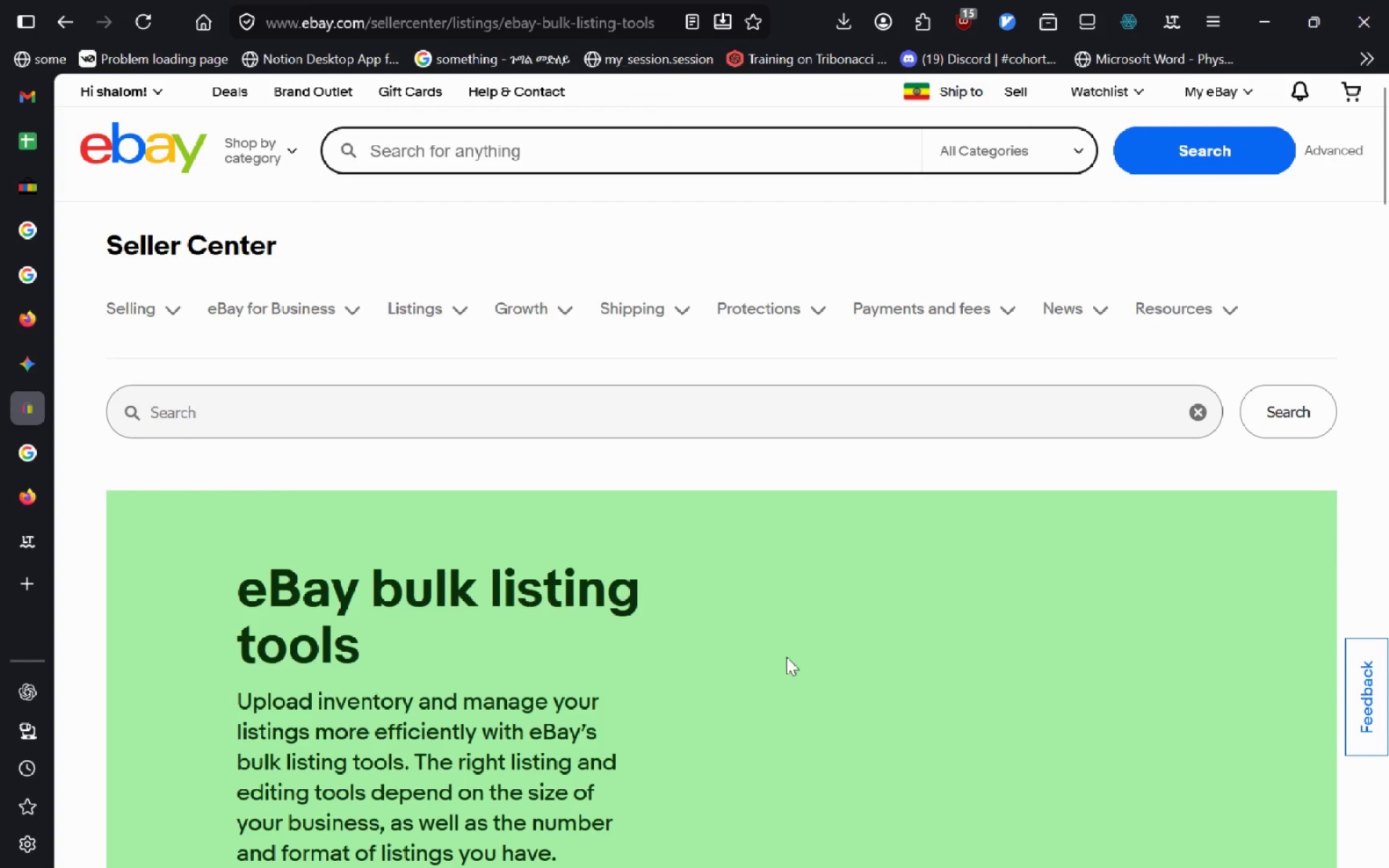 
key(Mute)
 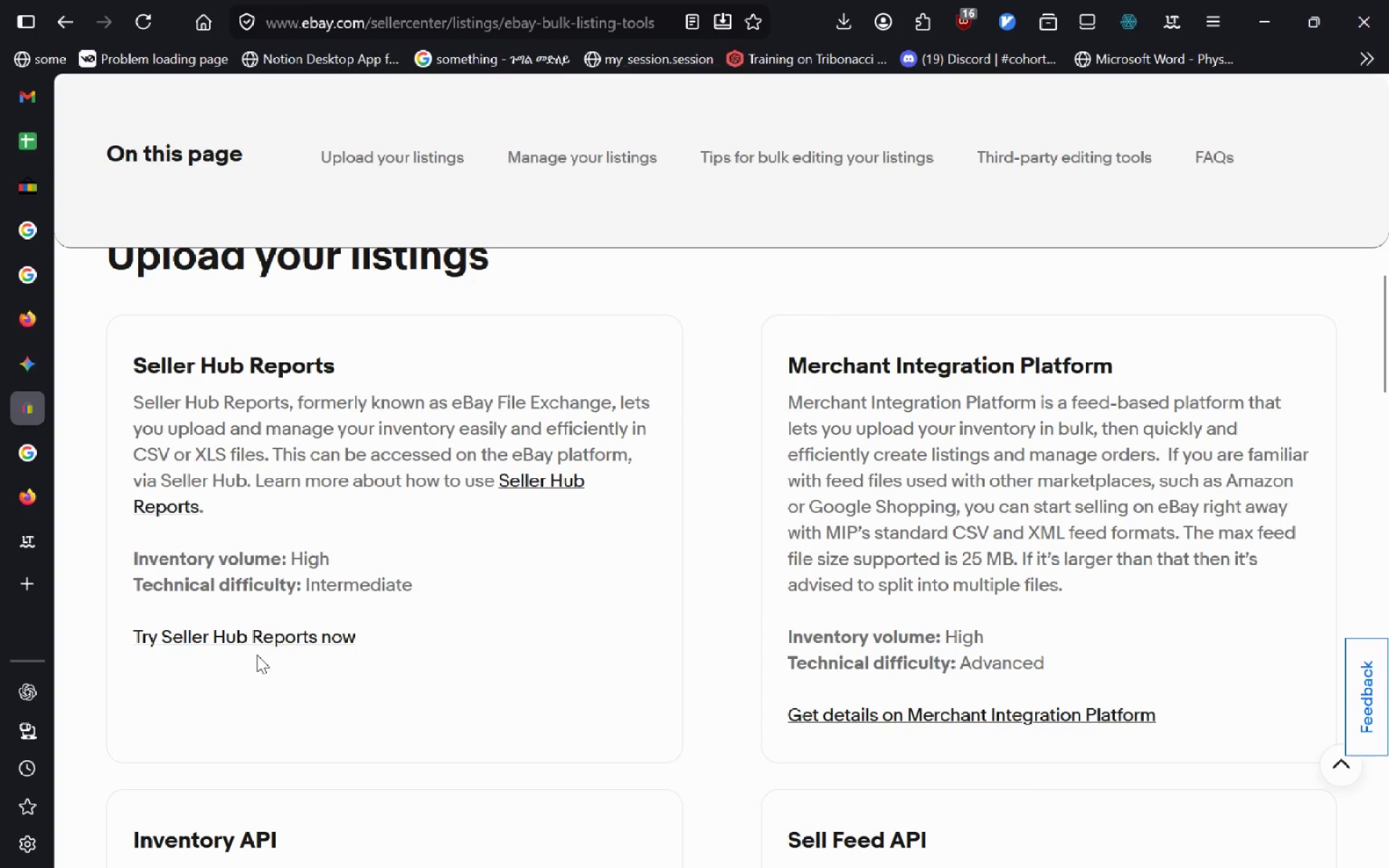 
wait(5.34)
 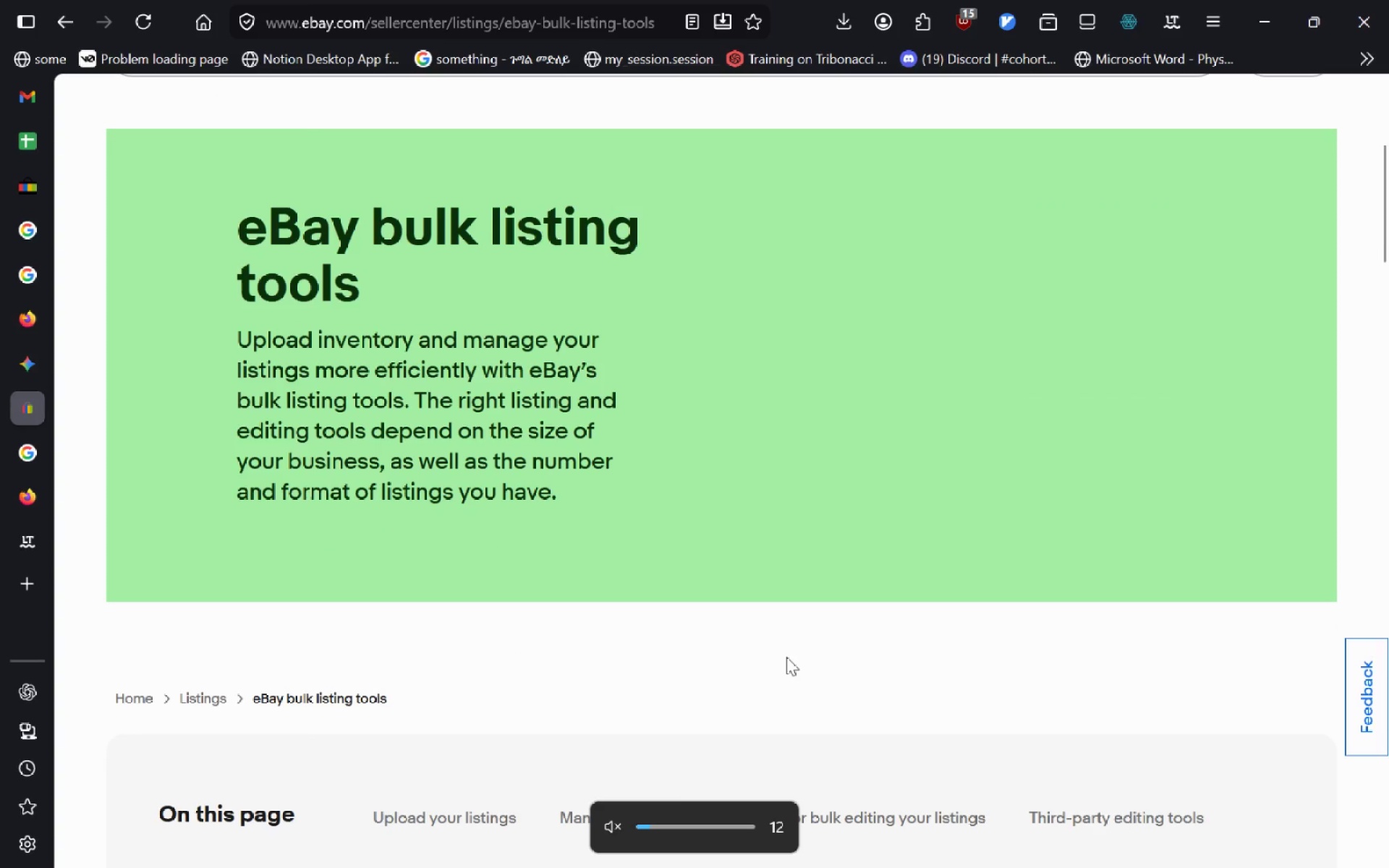 
left_click([263, 648])
 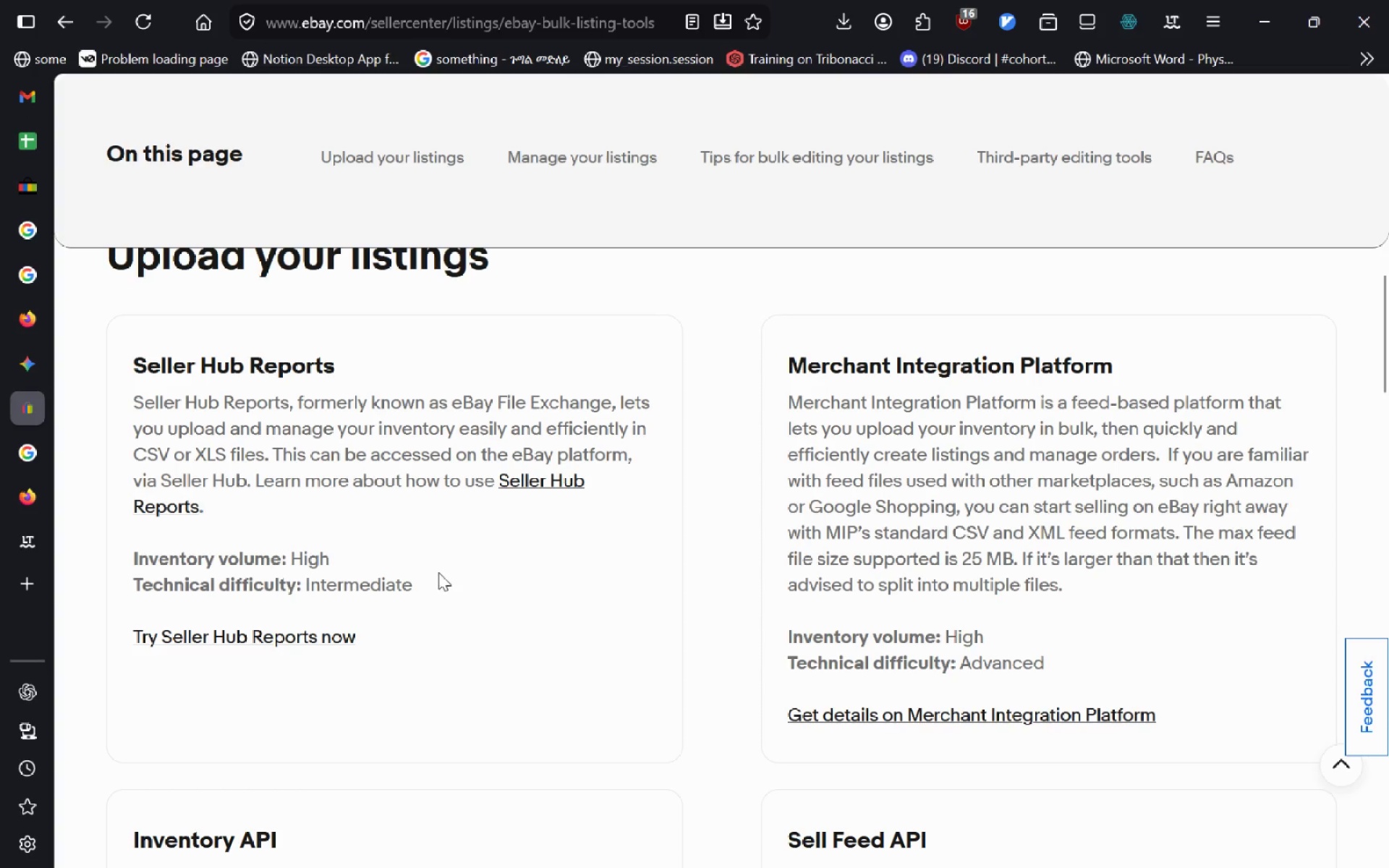 
left_click([317, 647])
 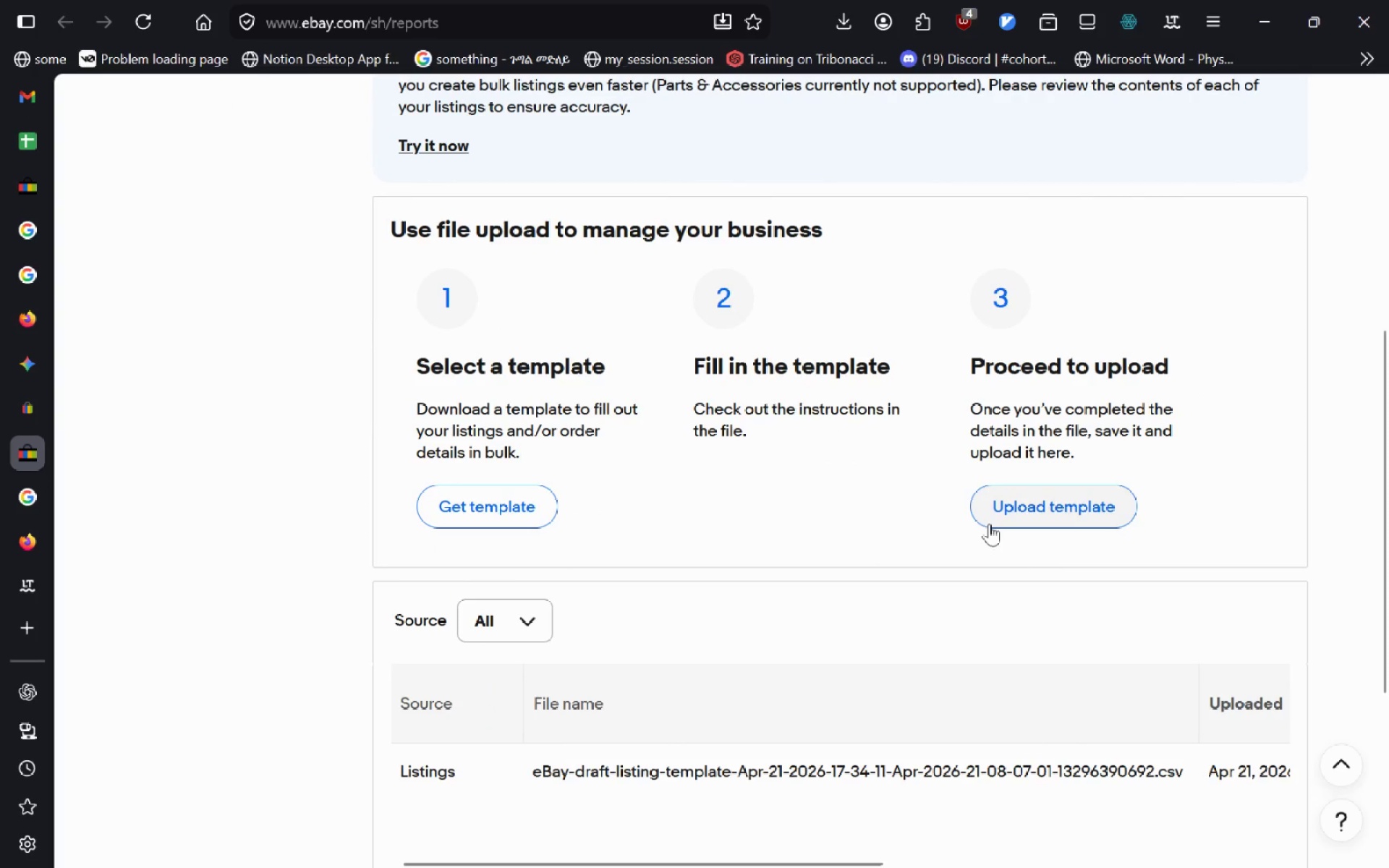 
wait(5.05)
 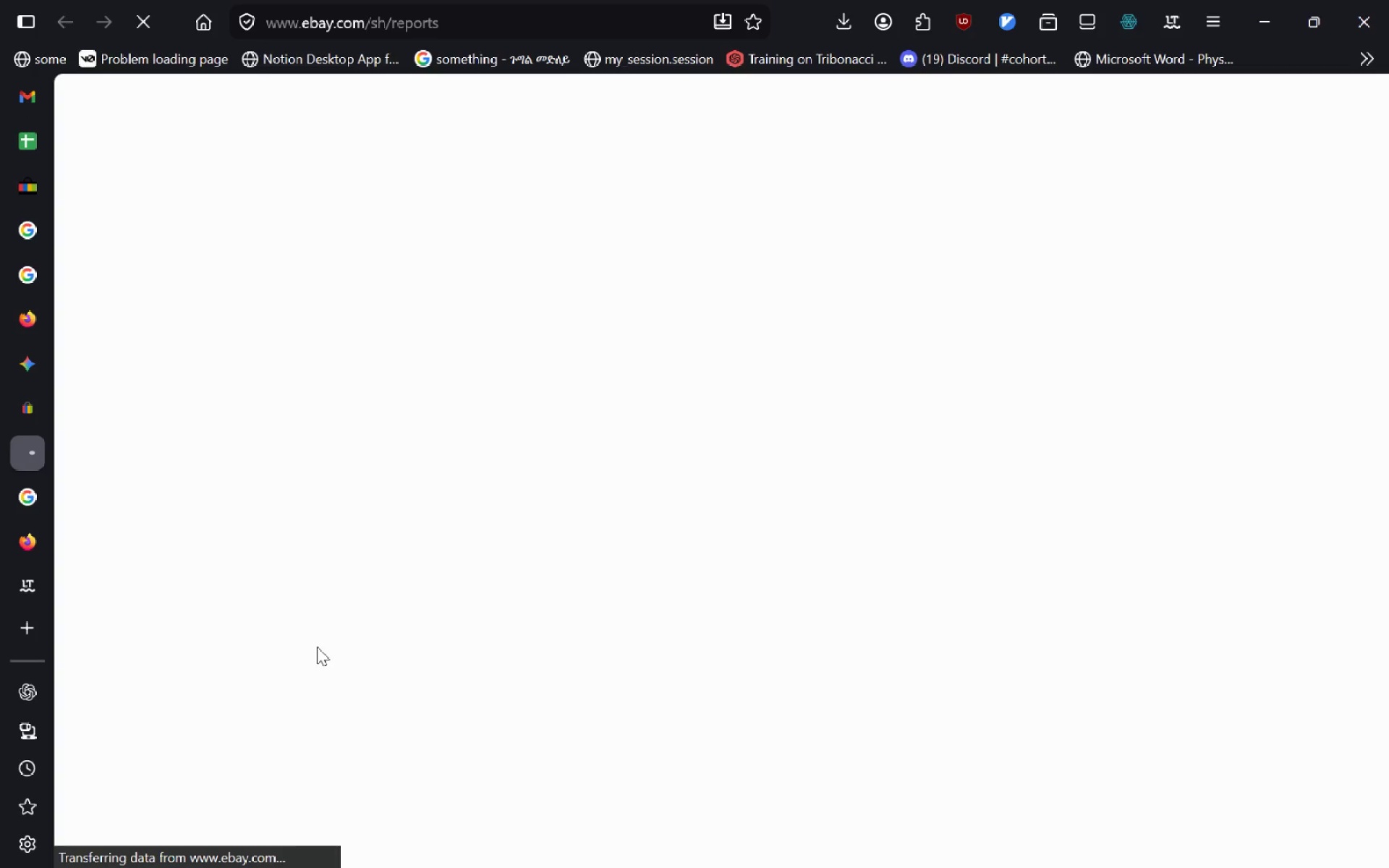 
left_click([1031, 352])
 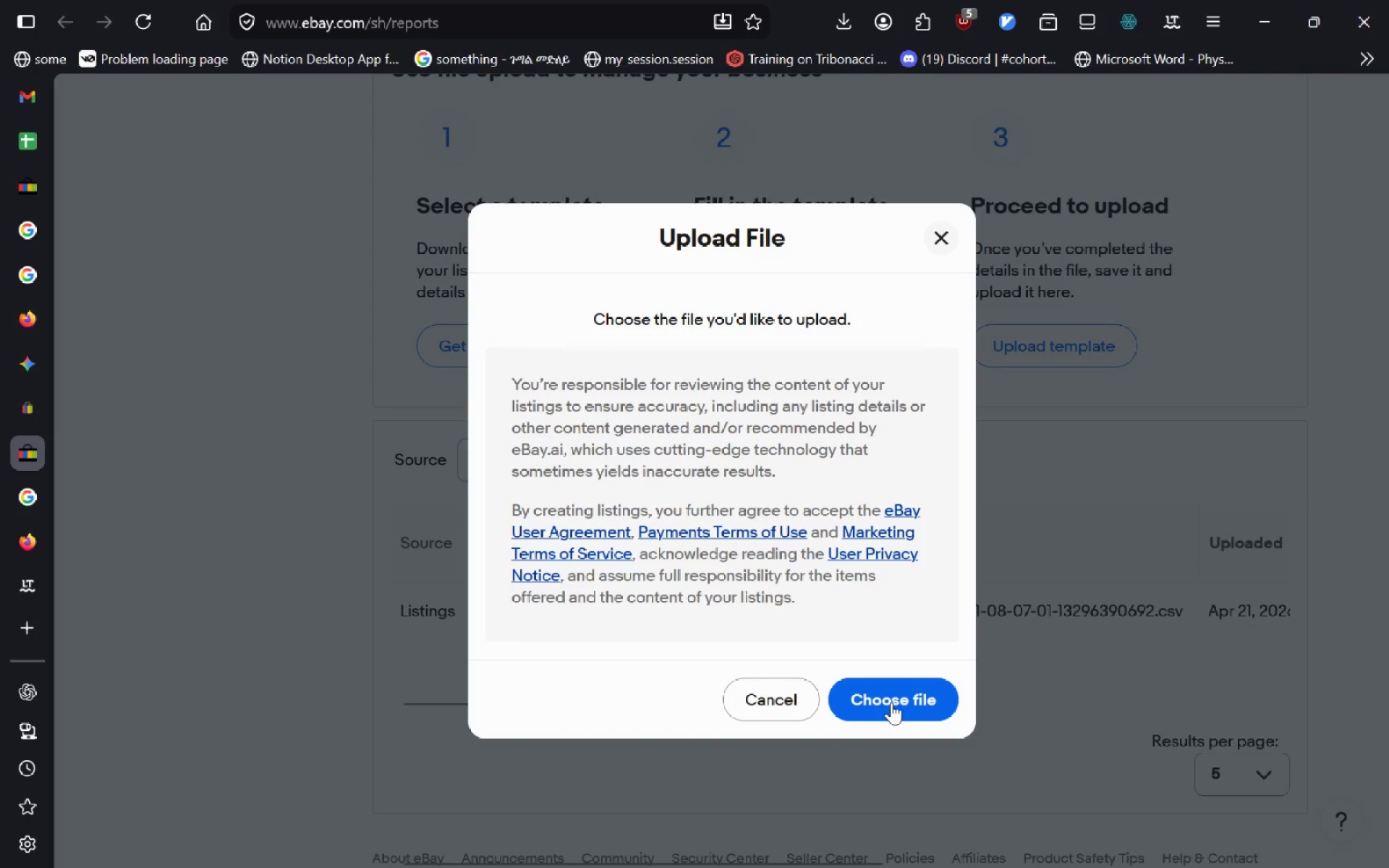 
left_click([891, 702])
 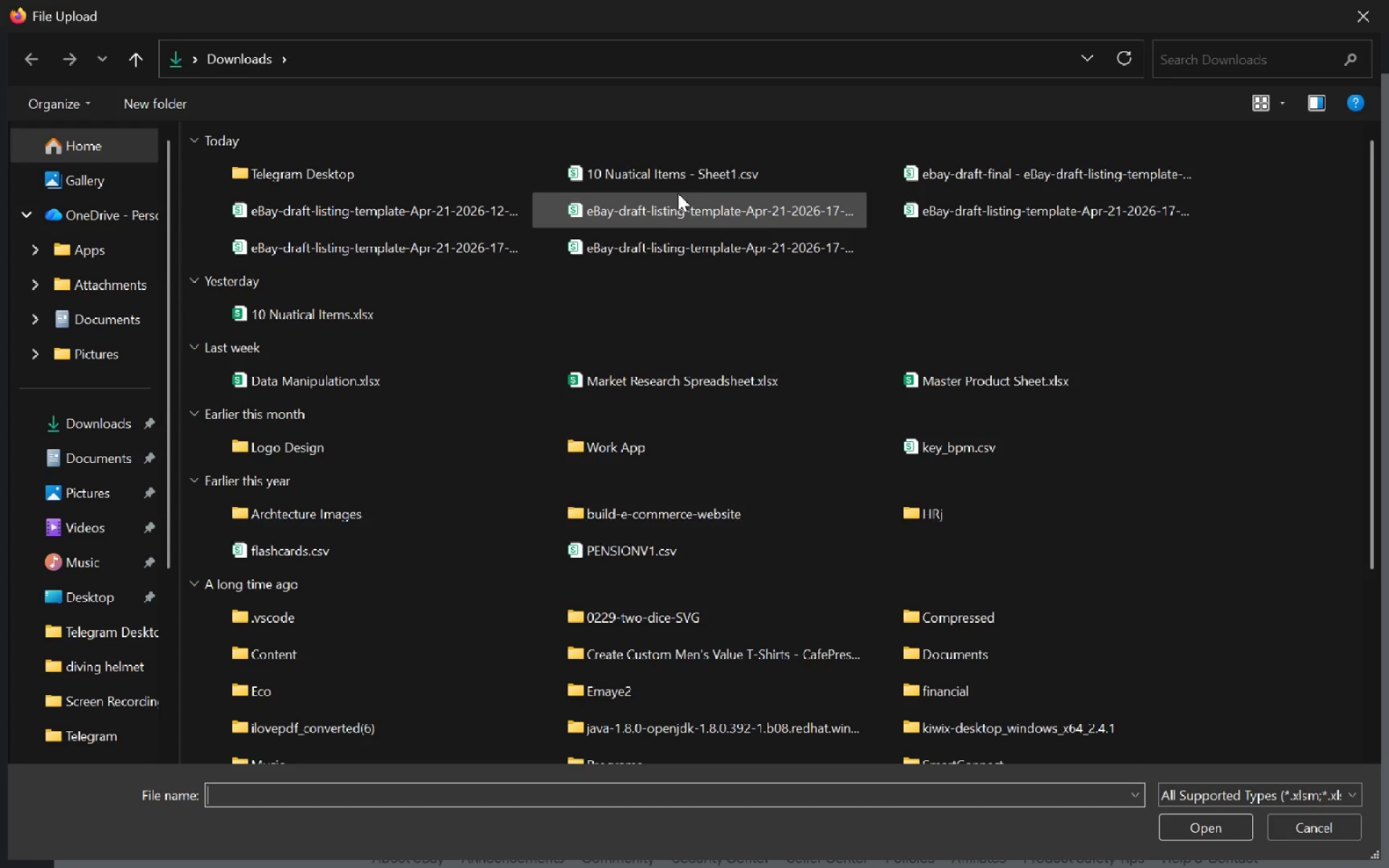 
double_click([948, 183])
 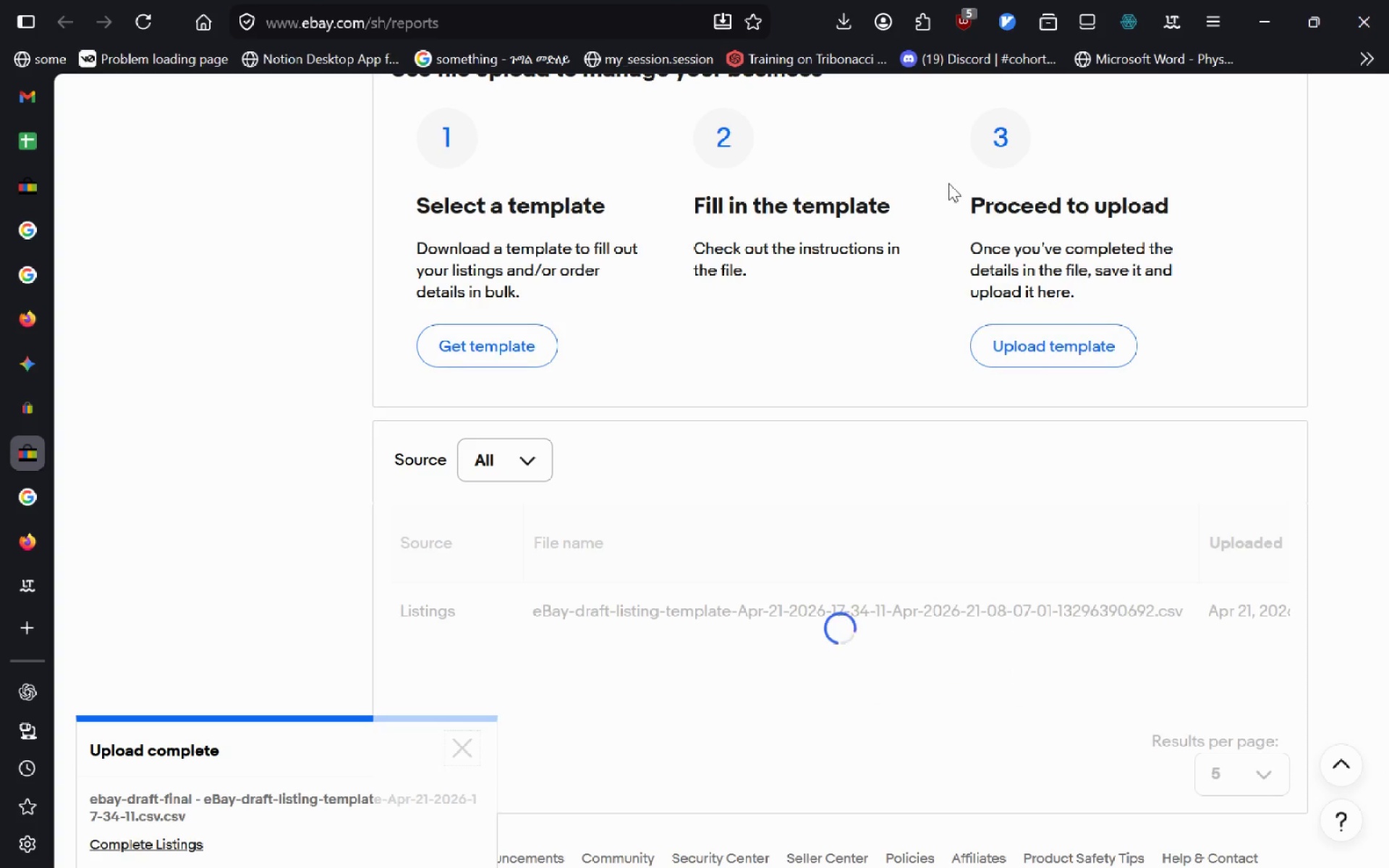 
wait(11.83)
 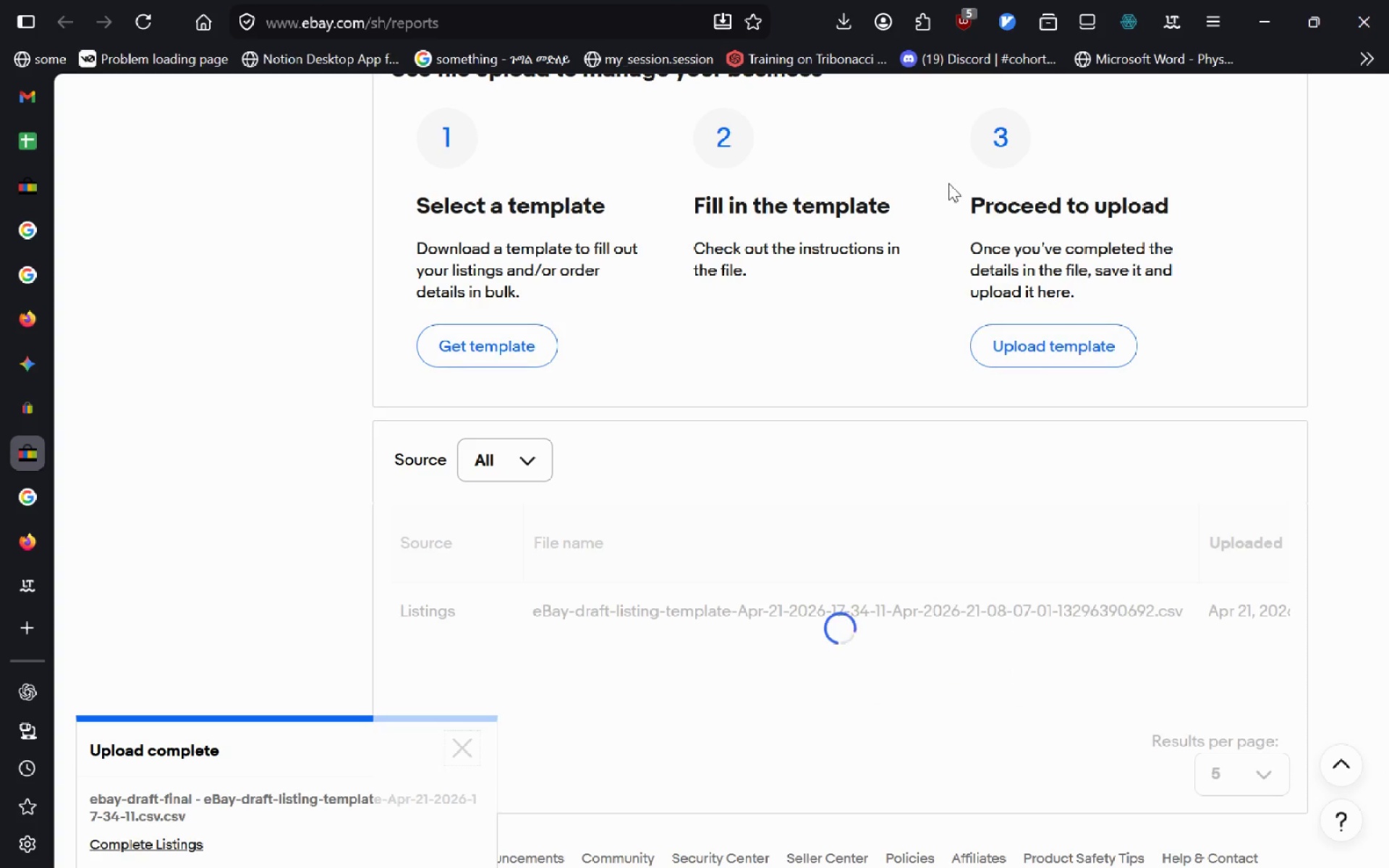 
left_click([460, 750])
 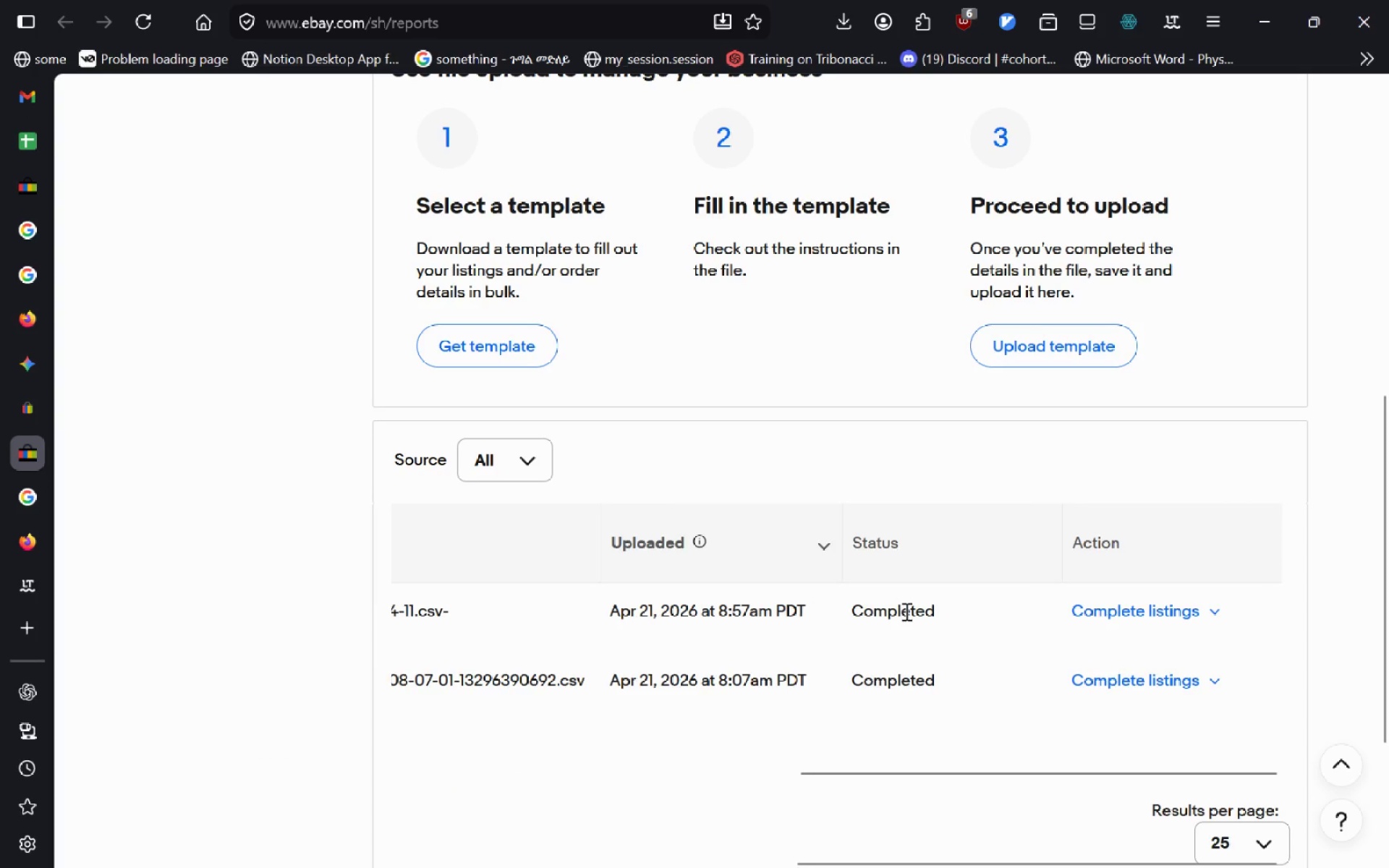 
left_click([1155, 603])
 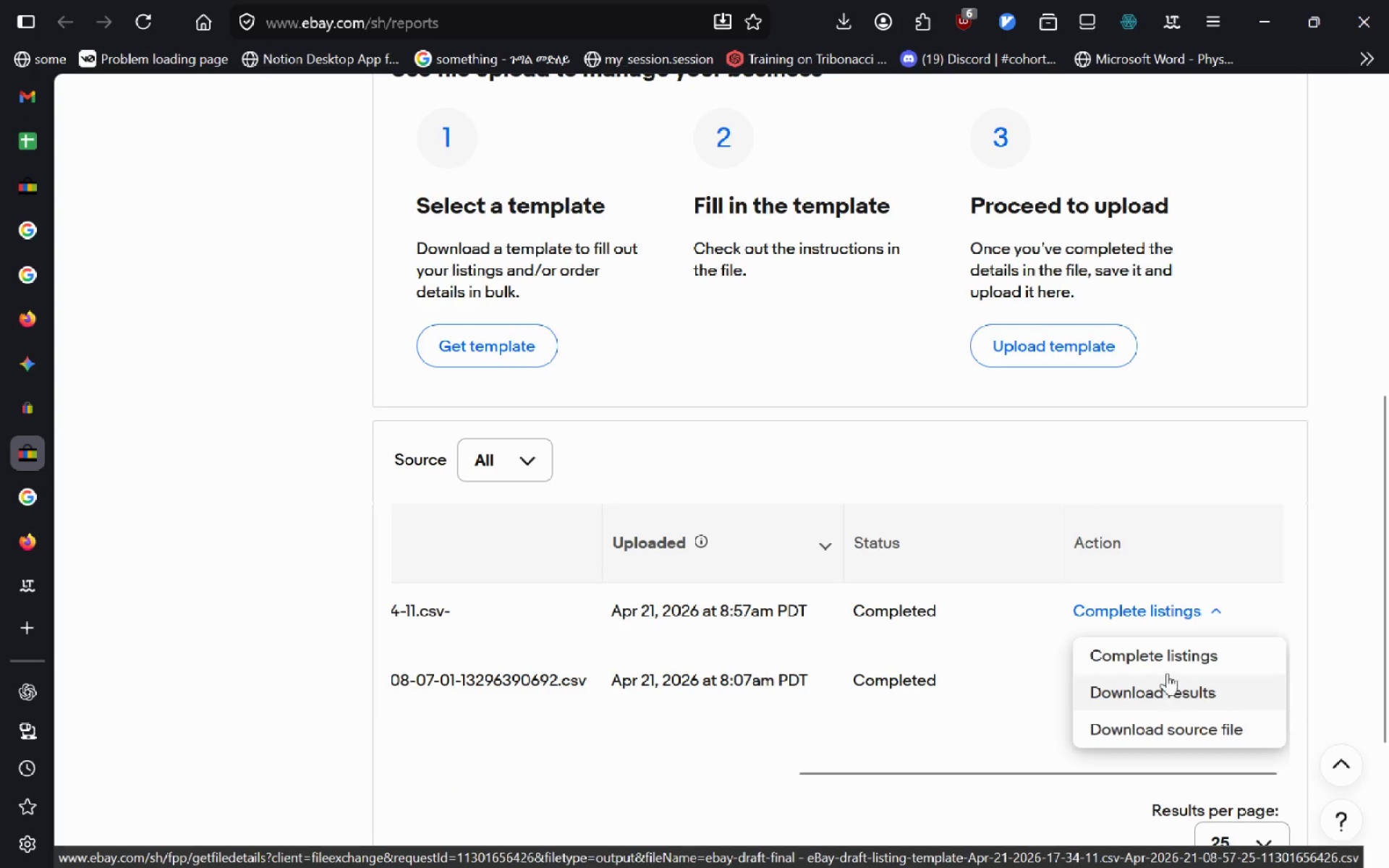 
left_click([1176, 732])
 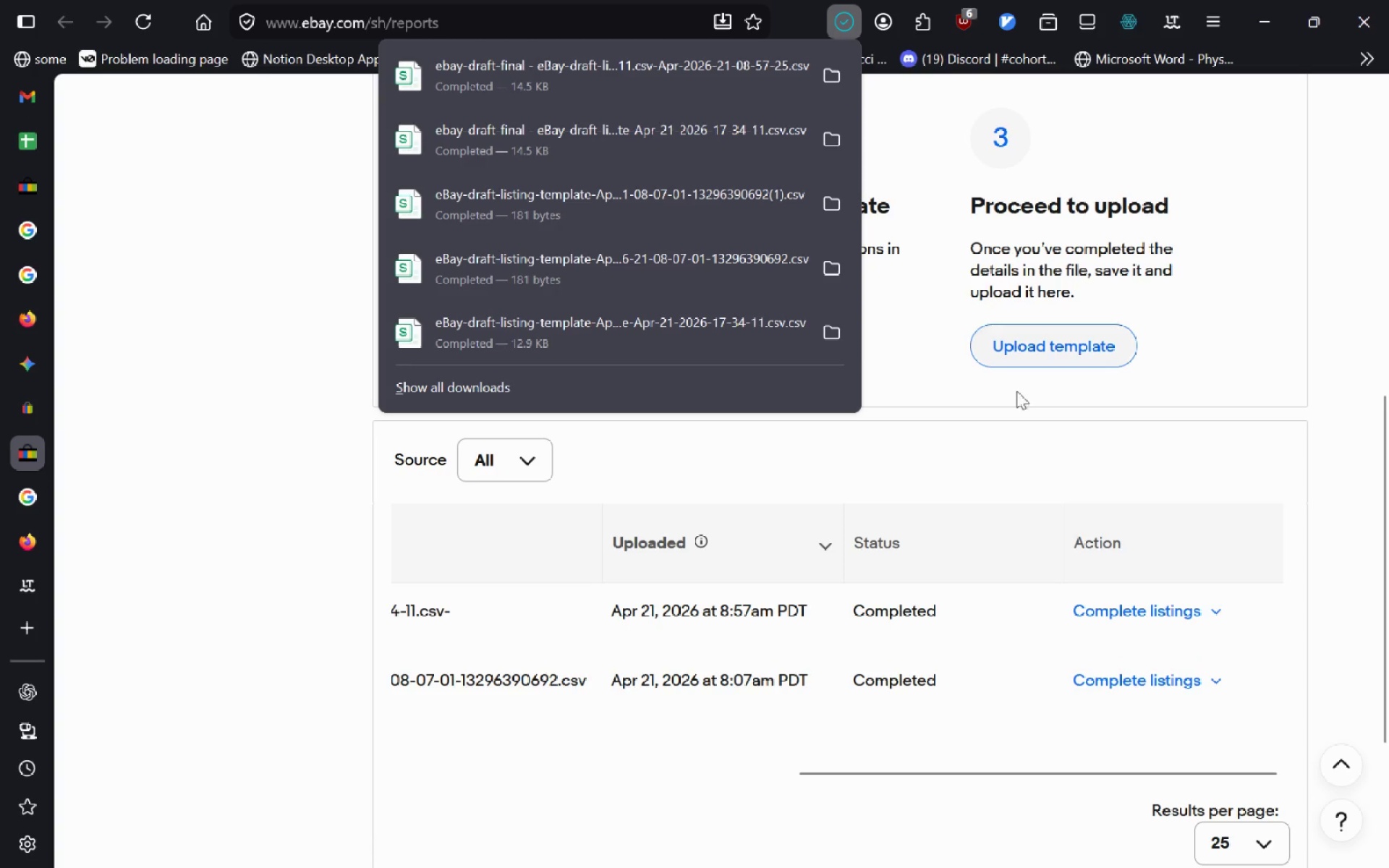 
left_click([1113, 610])
 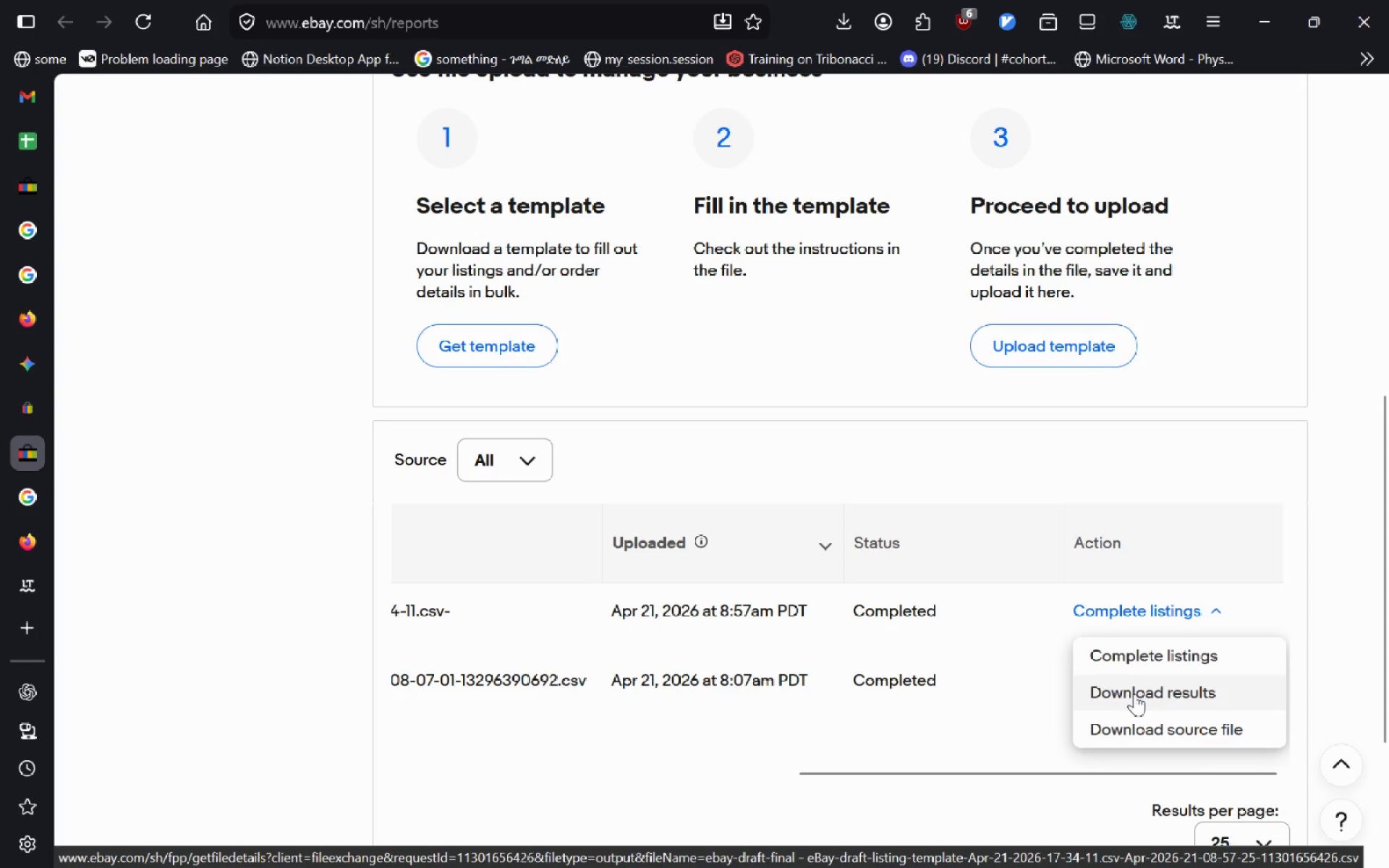 
left_click([1134, 694])
 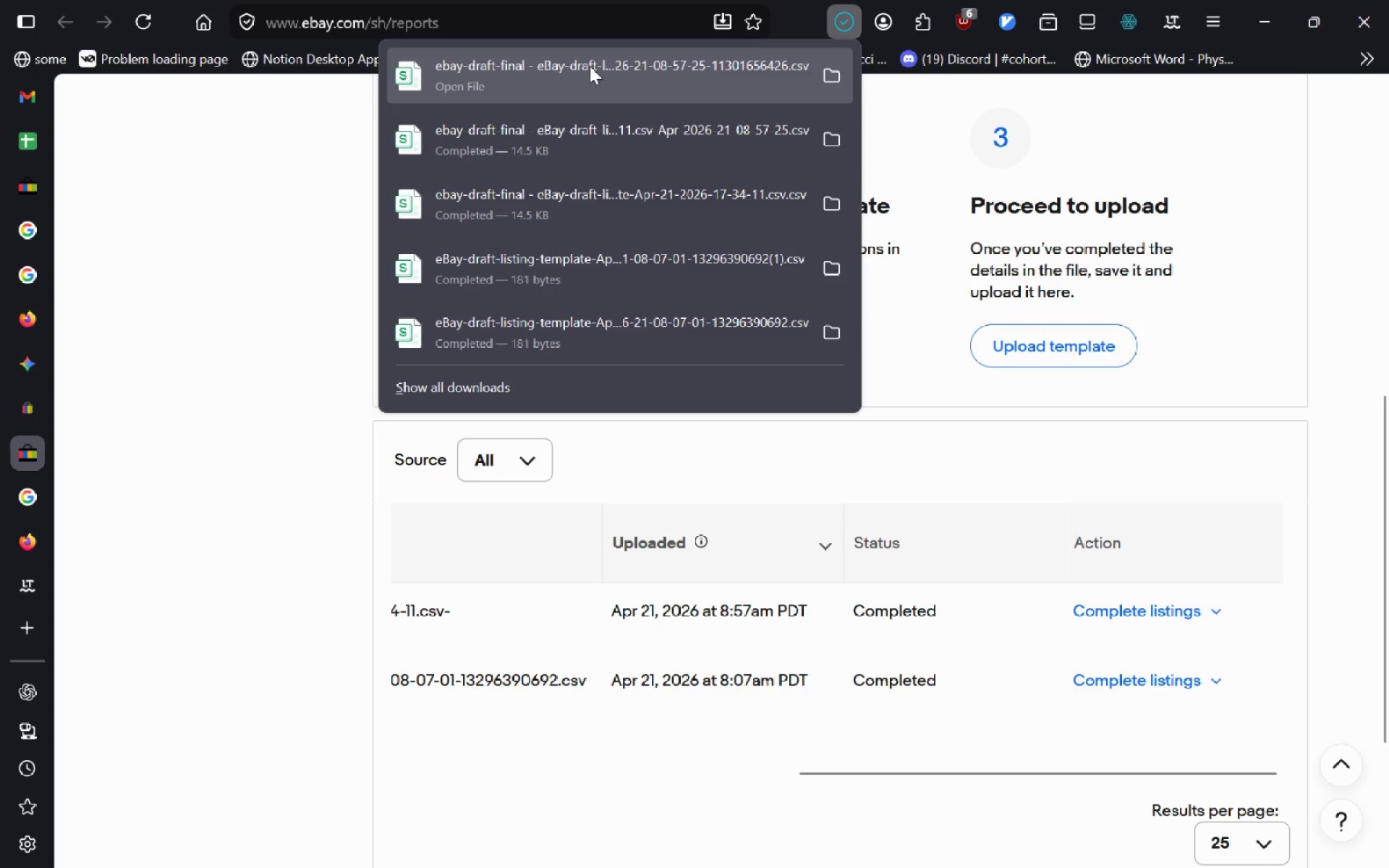 
double_click([590, 66])
 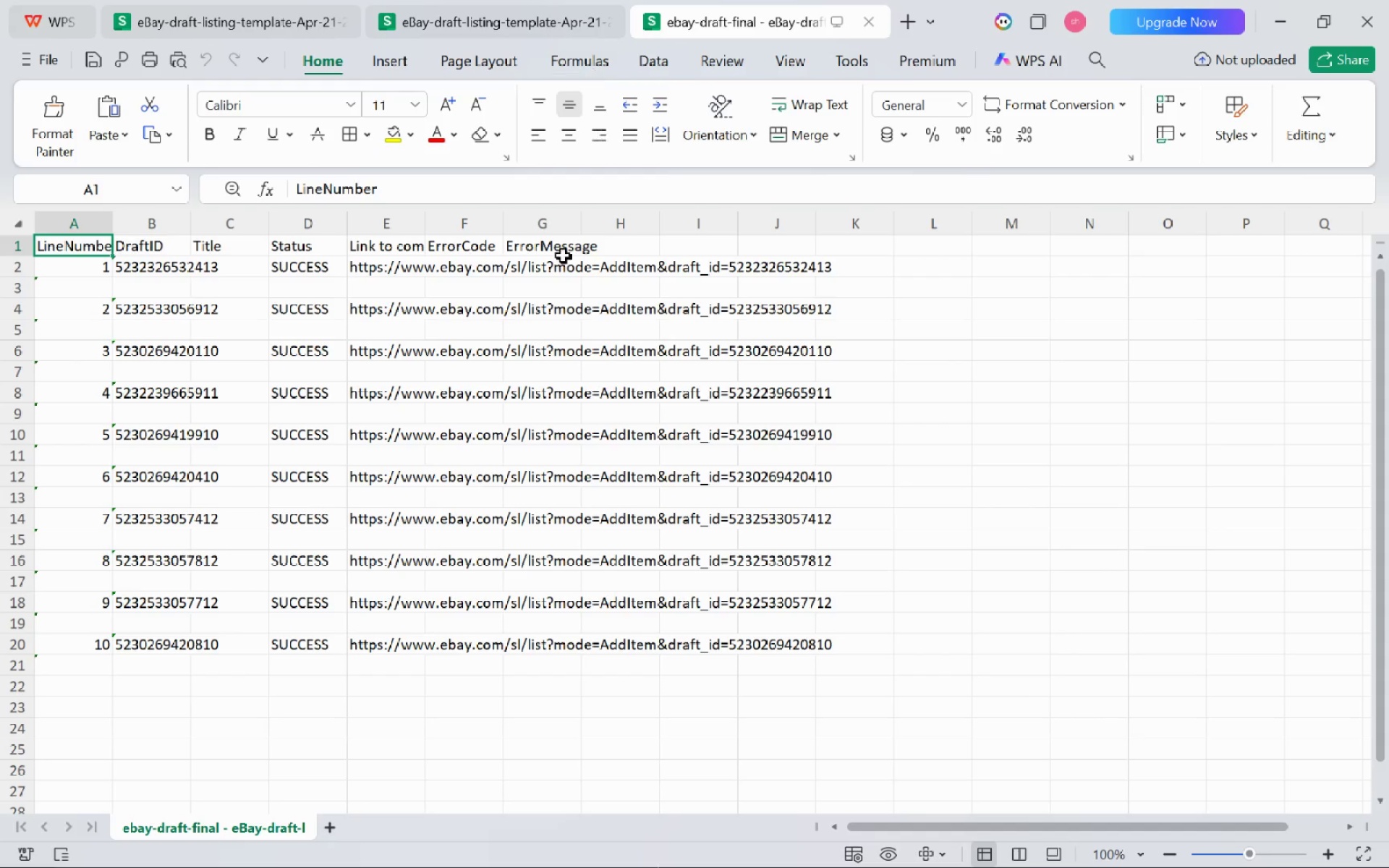 
scroll: coordinate [446, 449], scroll_direction: up, amount: 2.0
 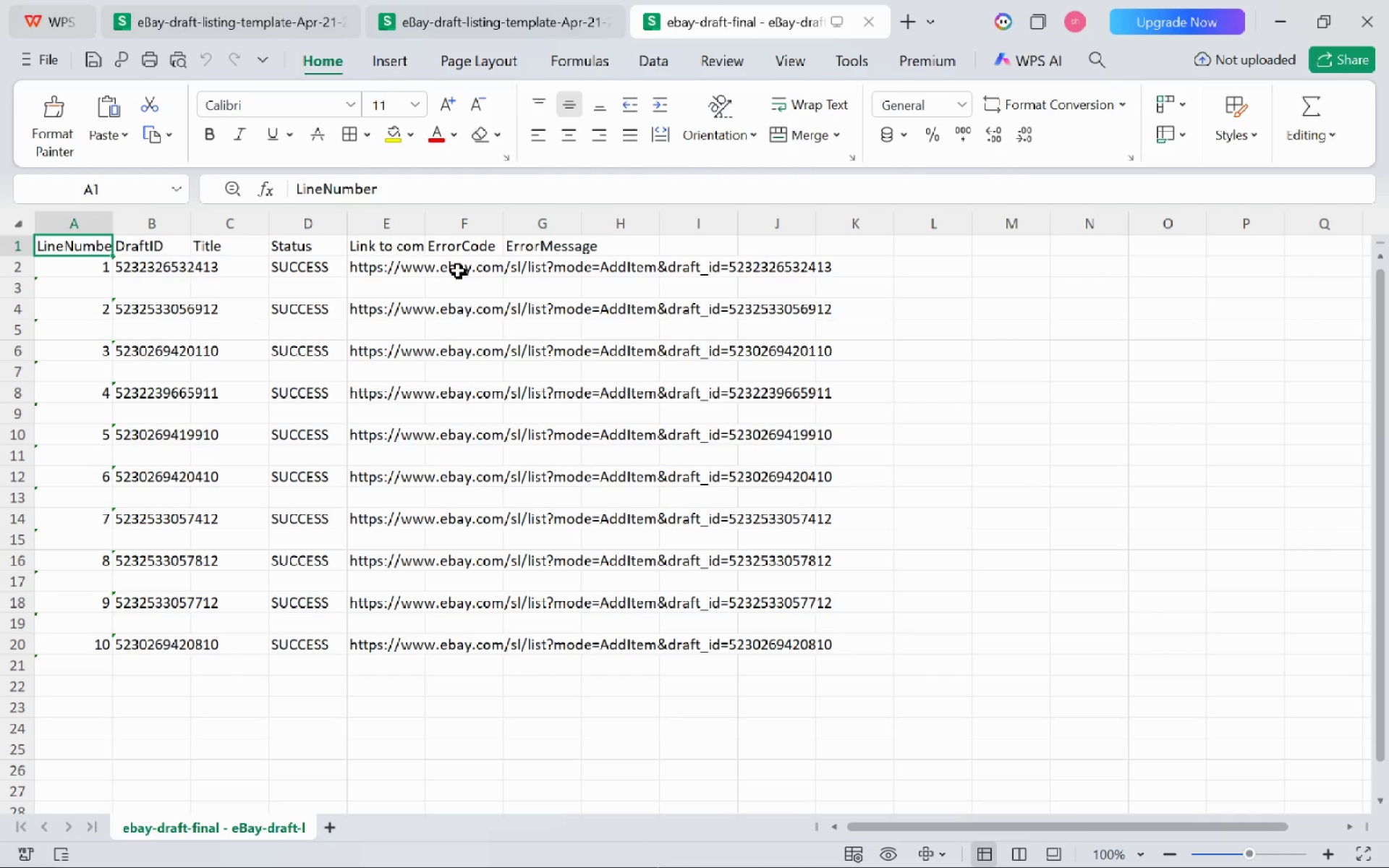 
double_click([458, 271])
 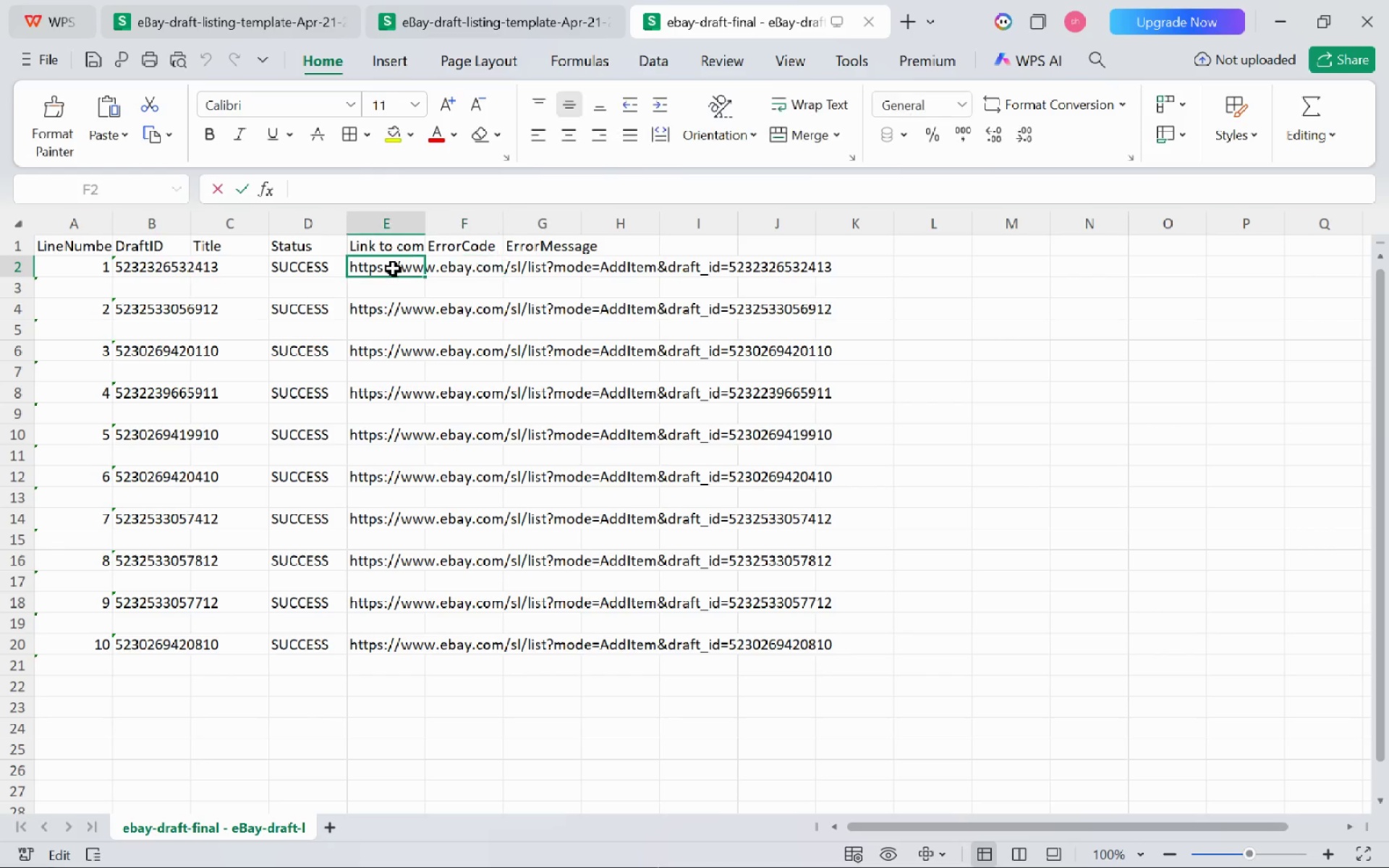 
double_click([393, 268])
 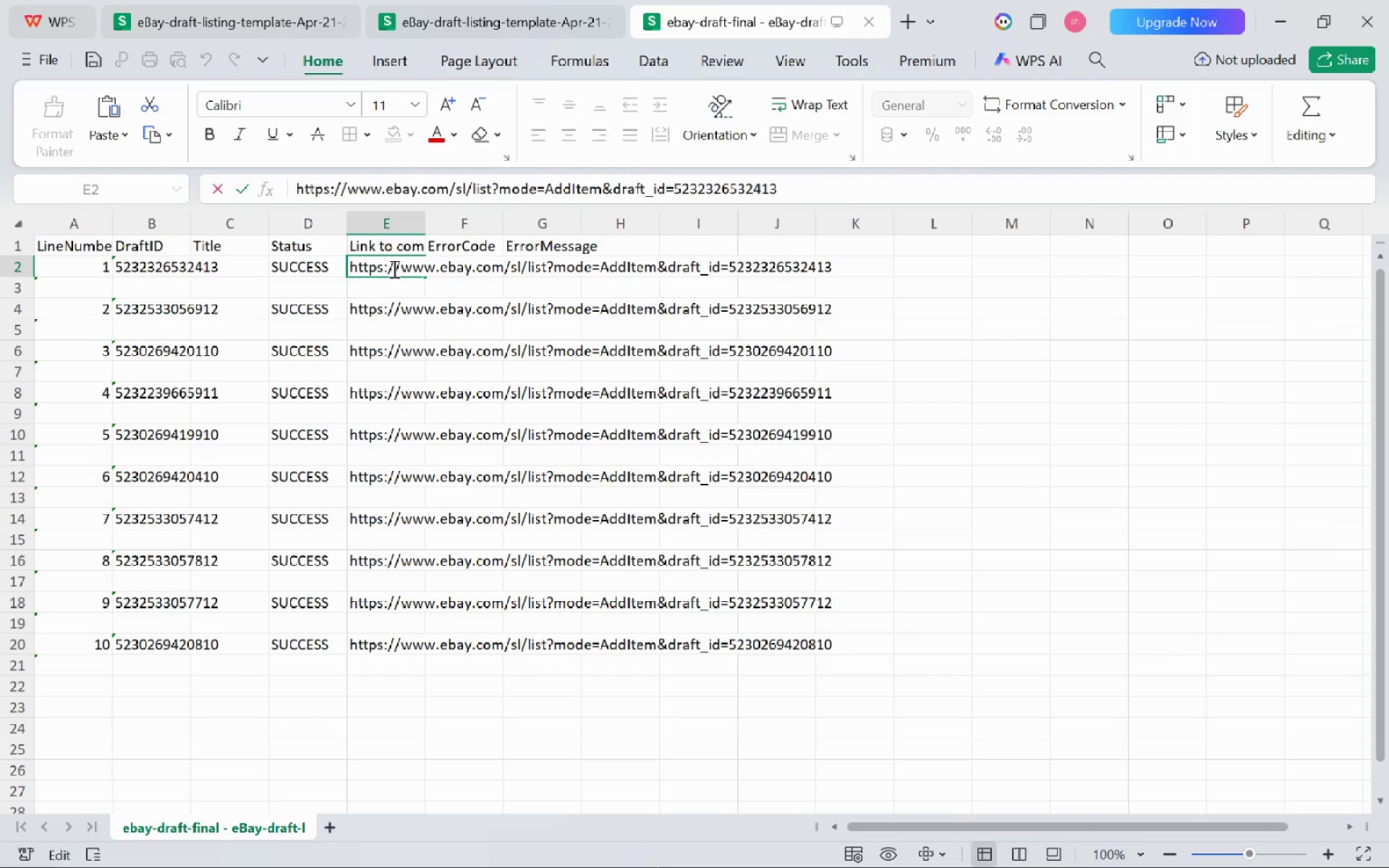 
left_click([393, 268])
 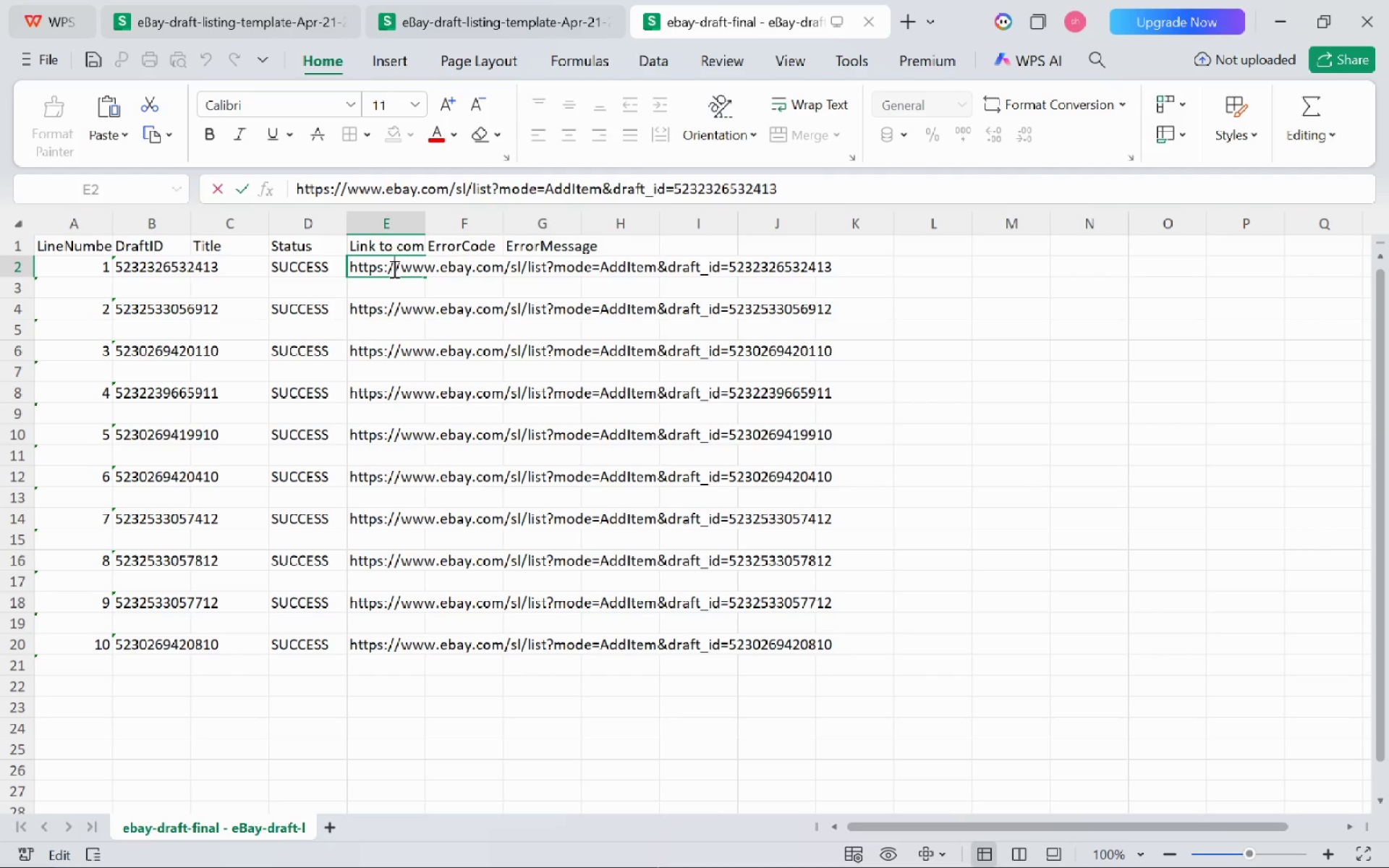 
key(Control+A)
 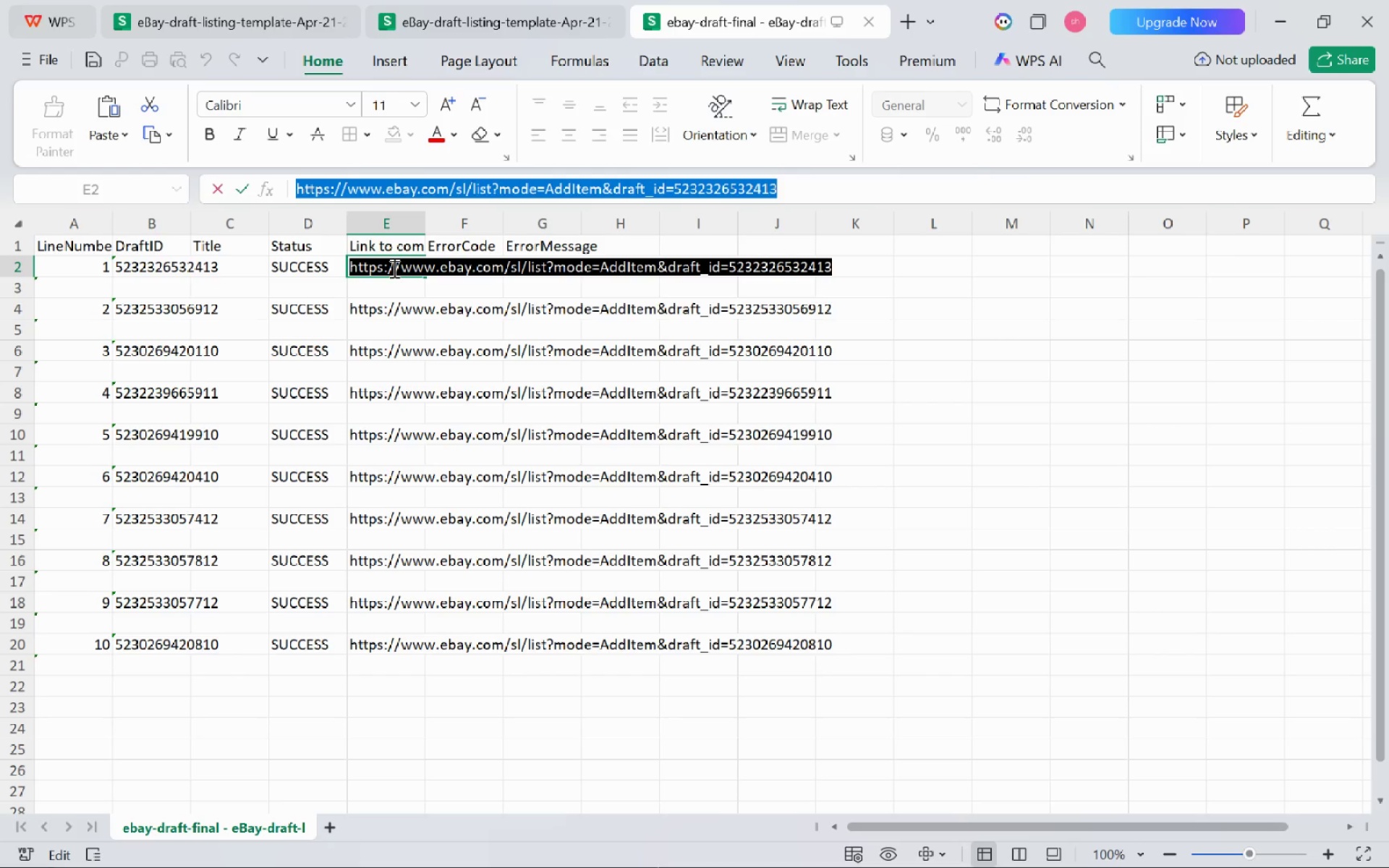 
key(Control+C)
 